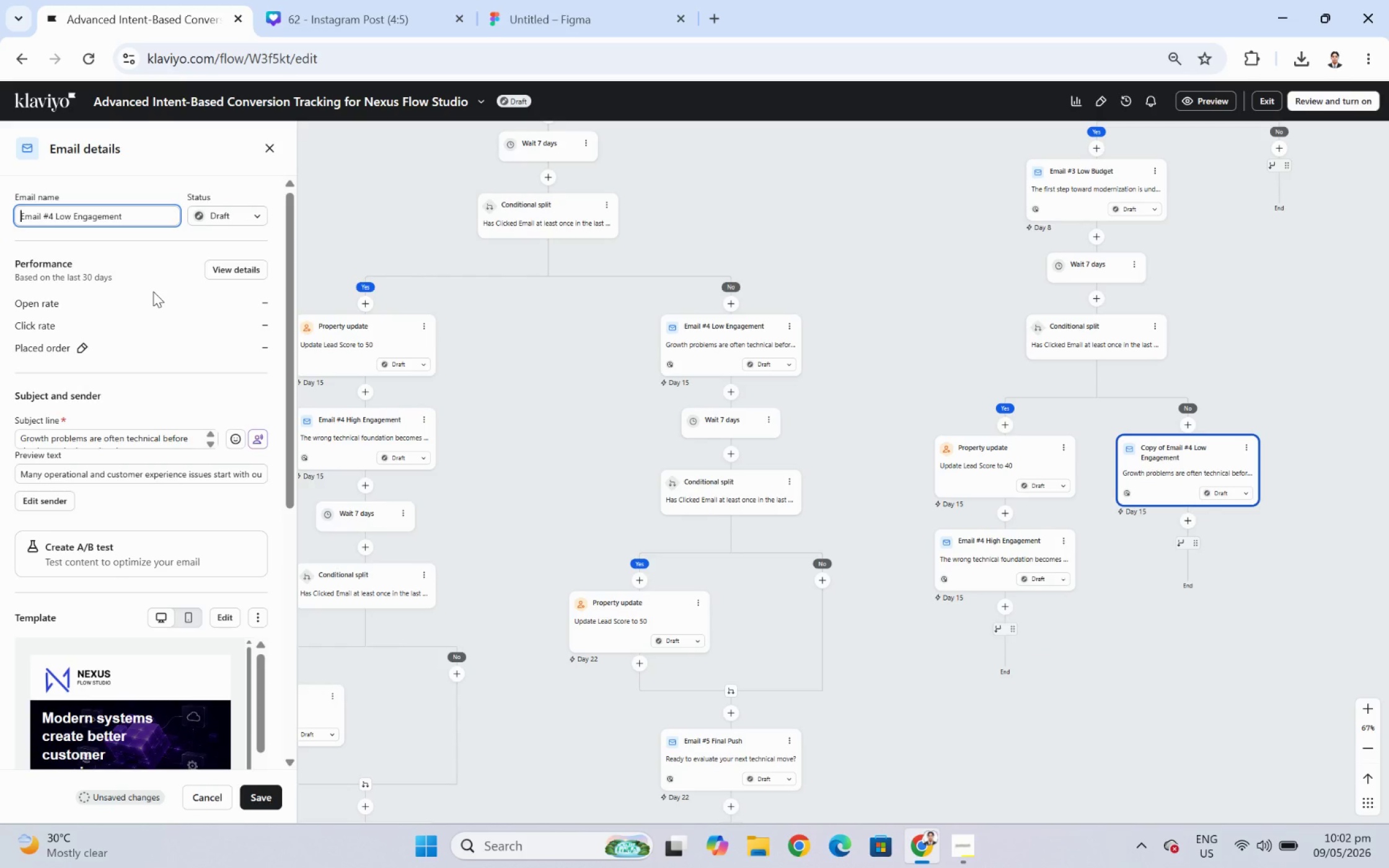 
key(Backspace)
 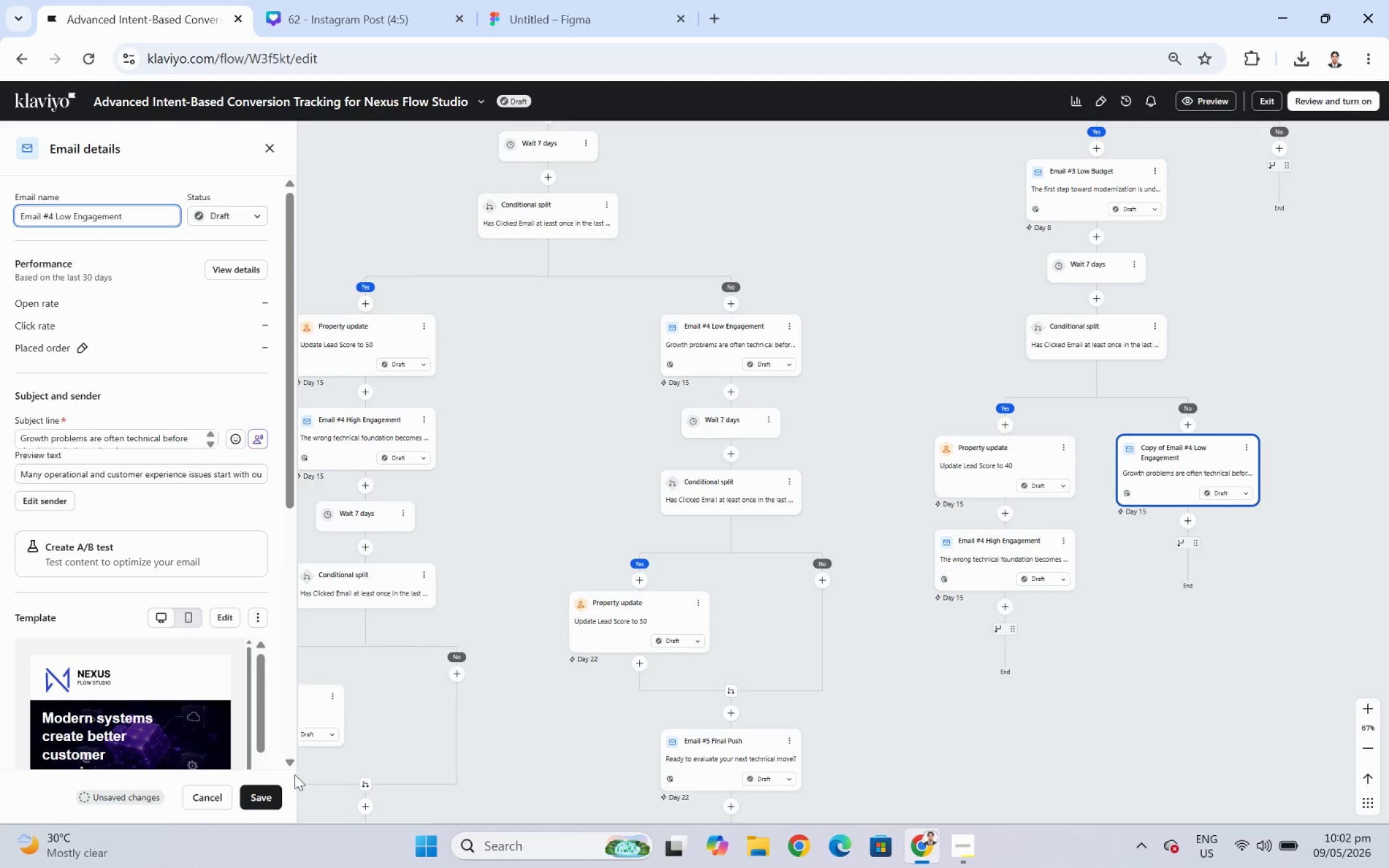 
left_click([276, 792])
 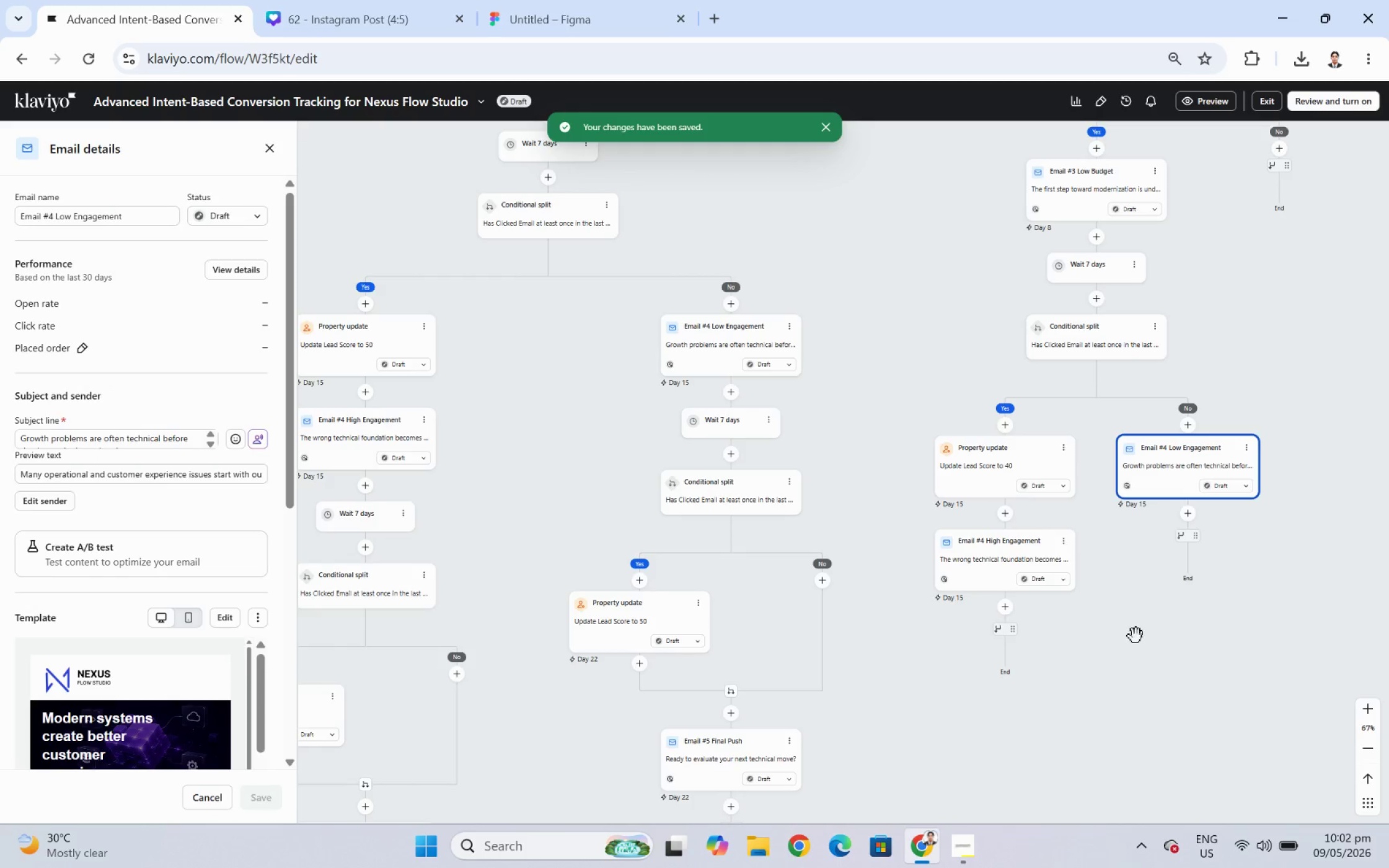 
wait(5.22)
 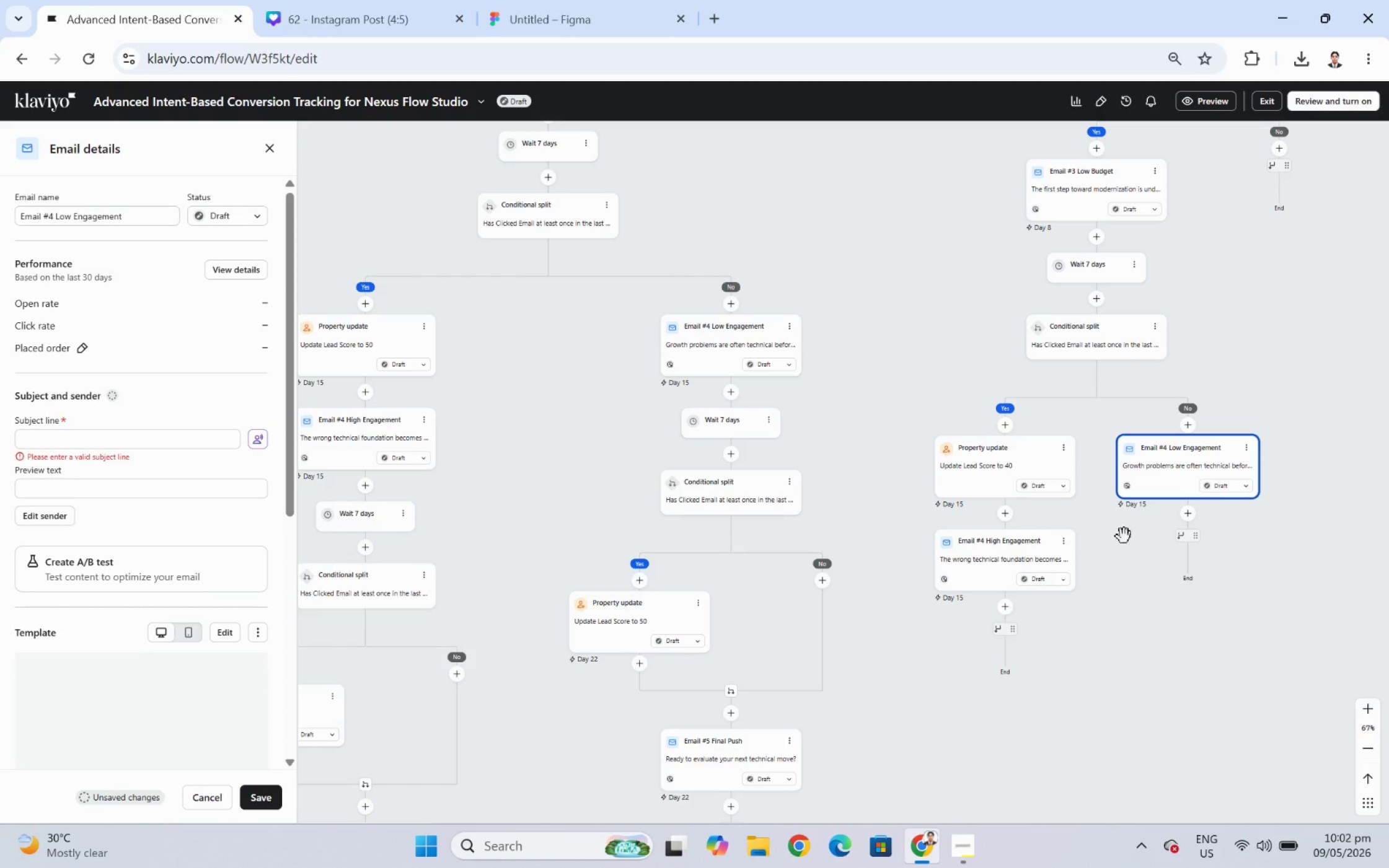 
left_click_drag(start_coordinate=[1186, 691], to_coordinate=[1139, 604])
 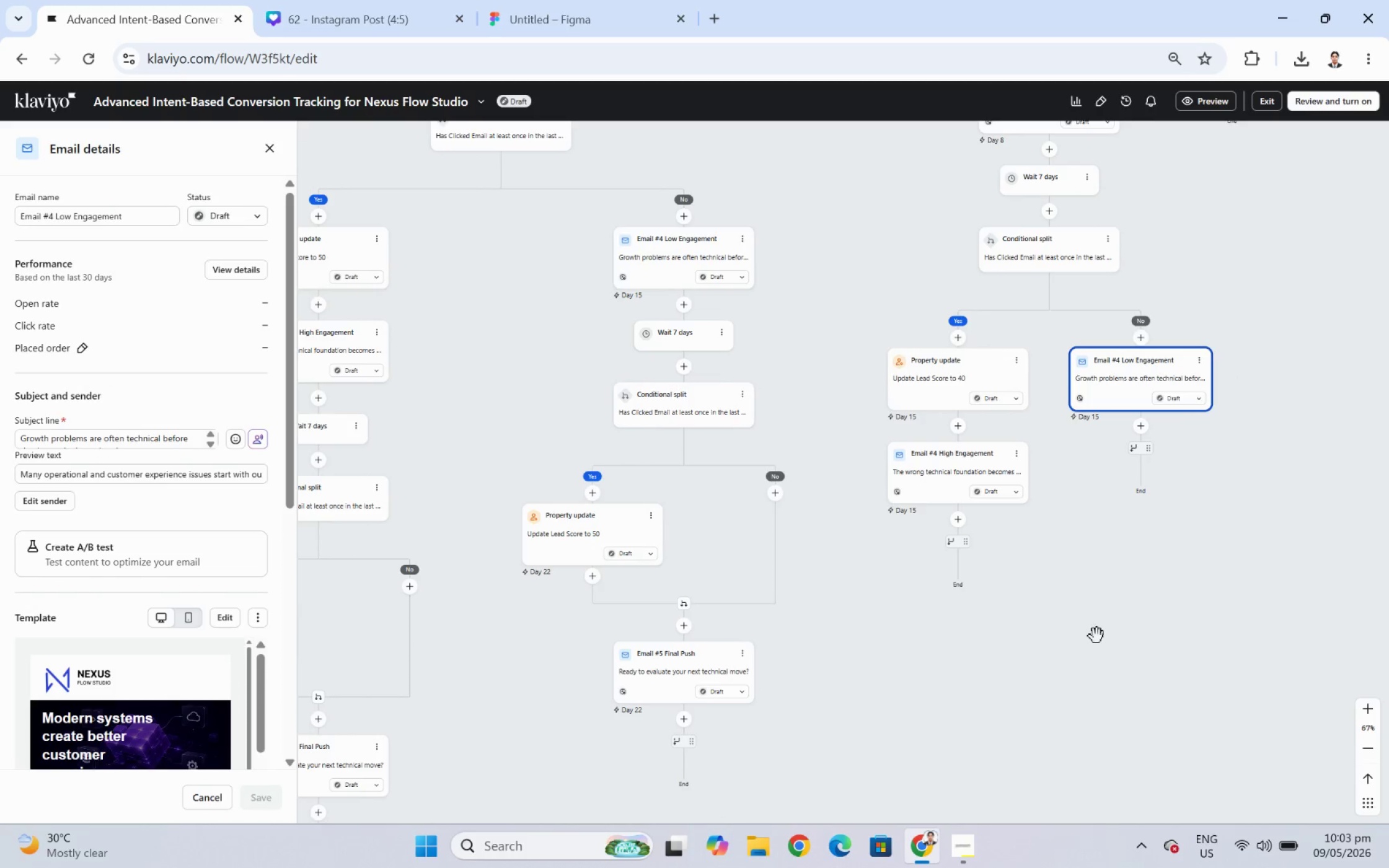 
left_click_drag(start_coordinate=[1100, 532], to_coordinate=[1201, 569])
 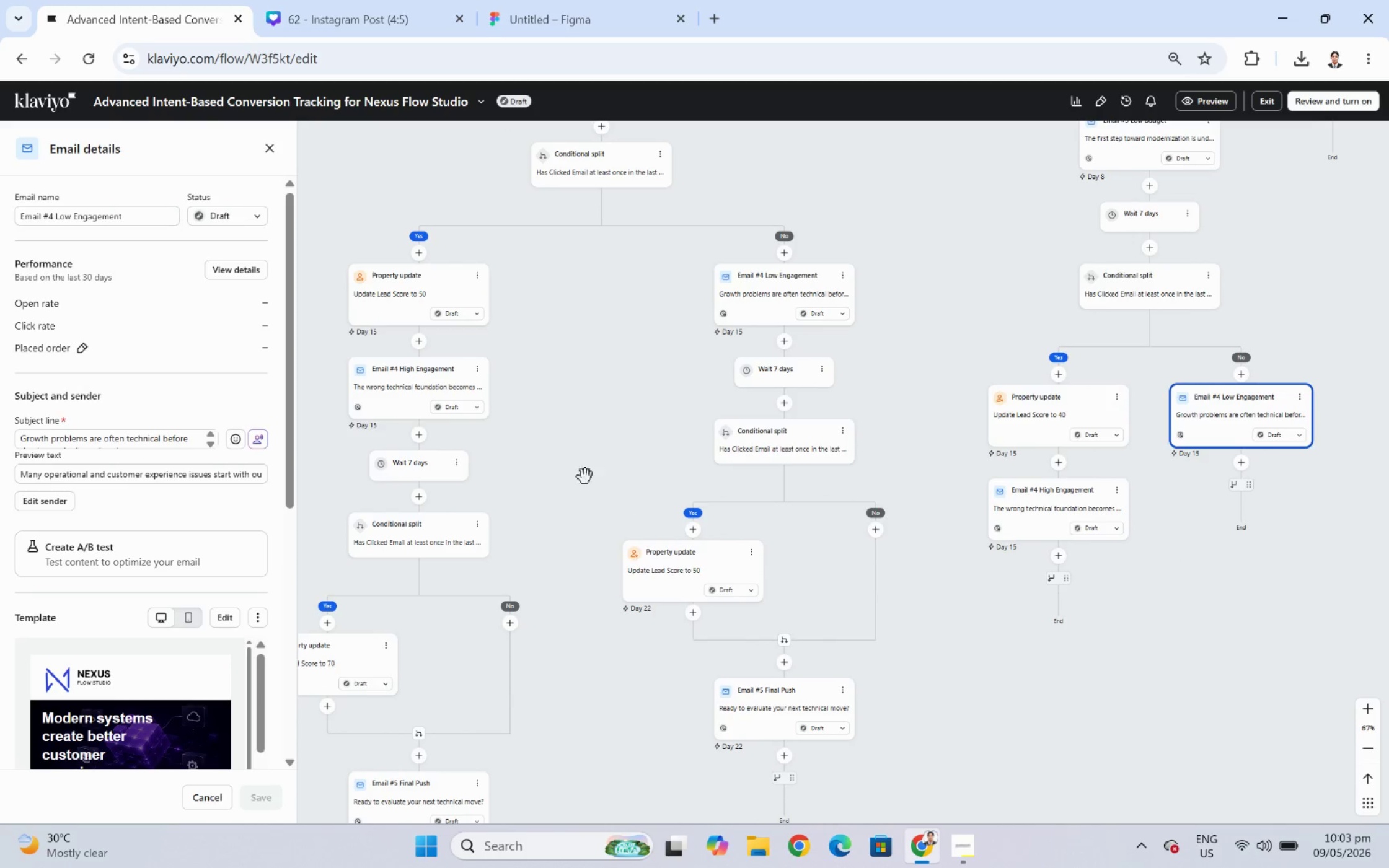 
left_click([460, 467])
 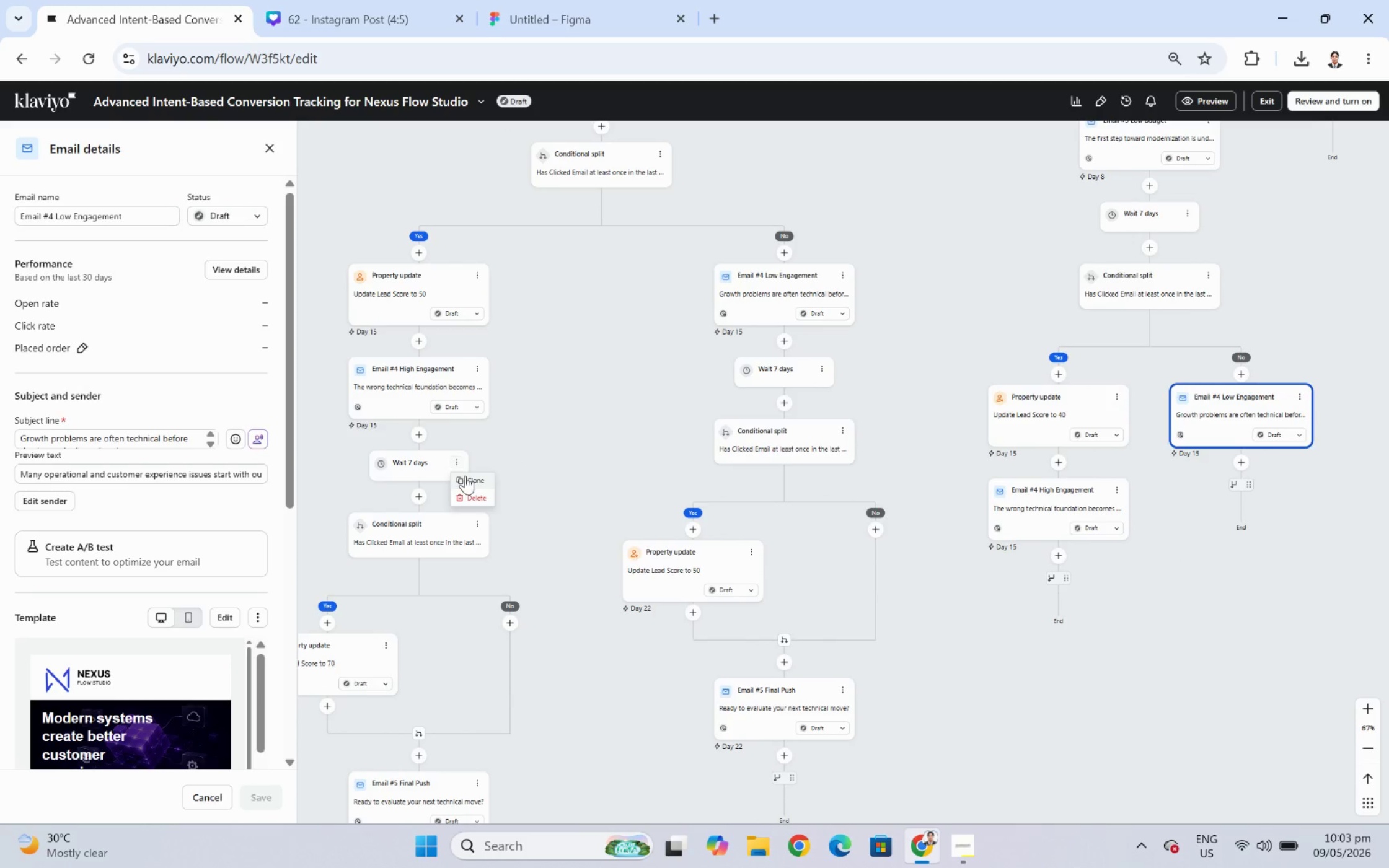 
left_click([468, 478])
 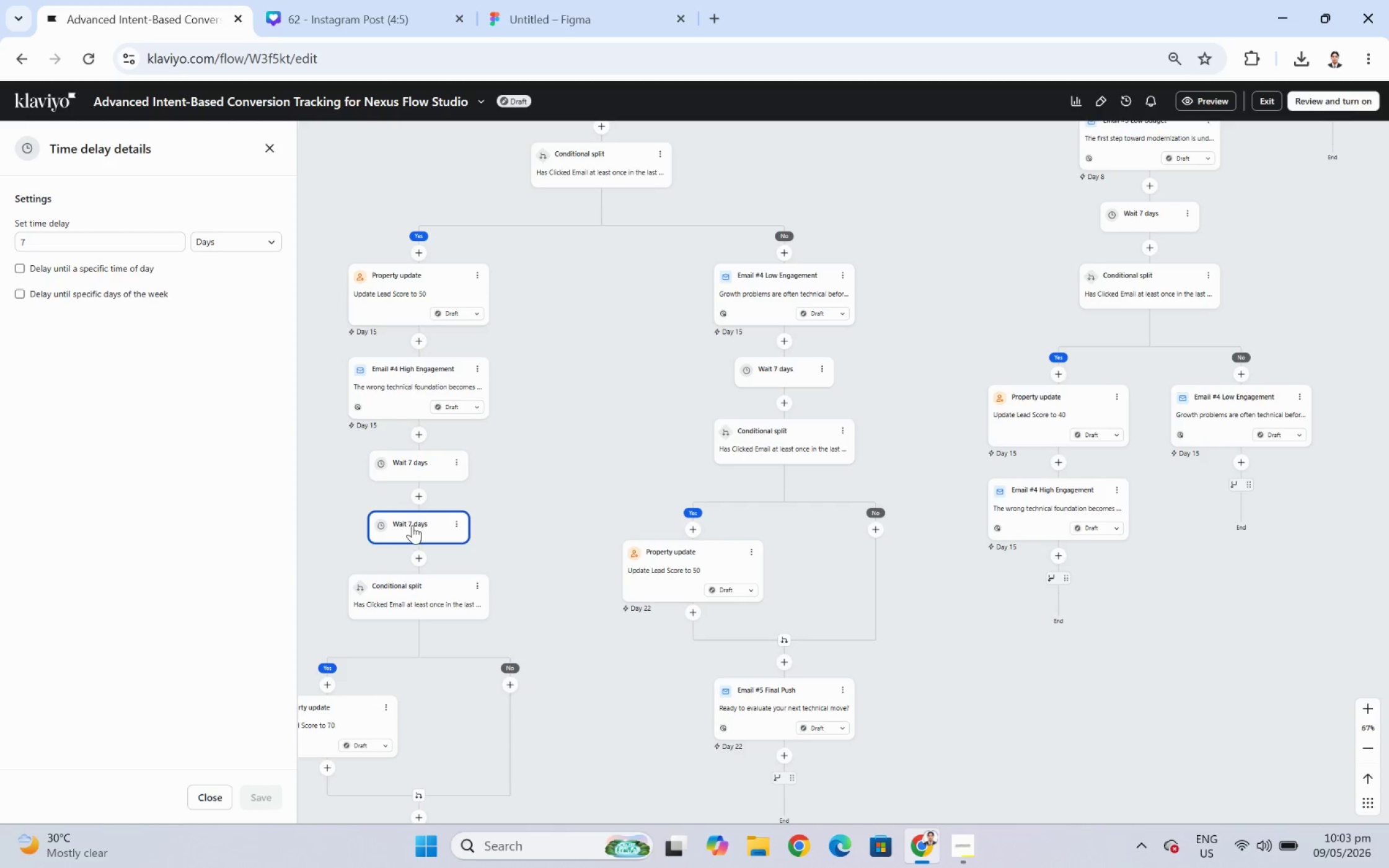 
left_click_drag(start_coordinate=[417, 525], to_coordinate=[1051, 555])
 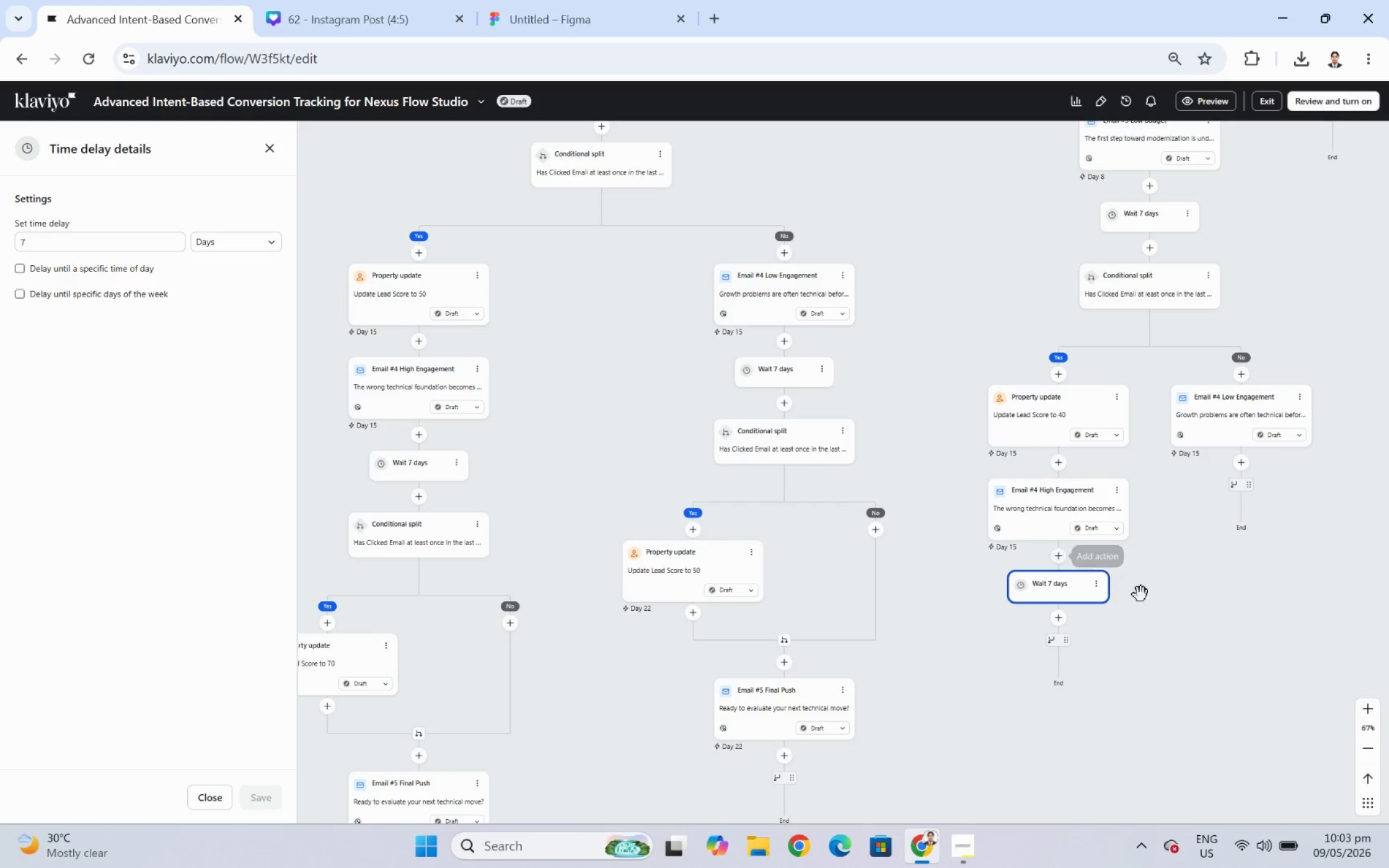 
left_click_drag(start_coordinate=[1181, 644], to_coordinate=[1230, 530])
 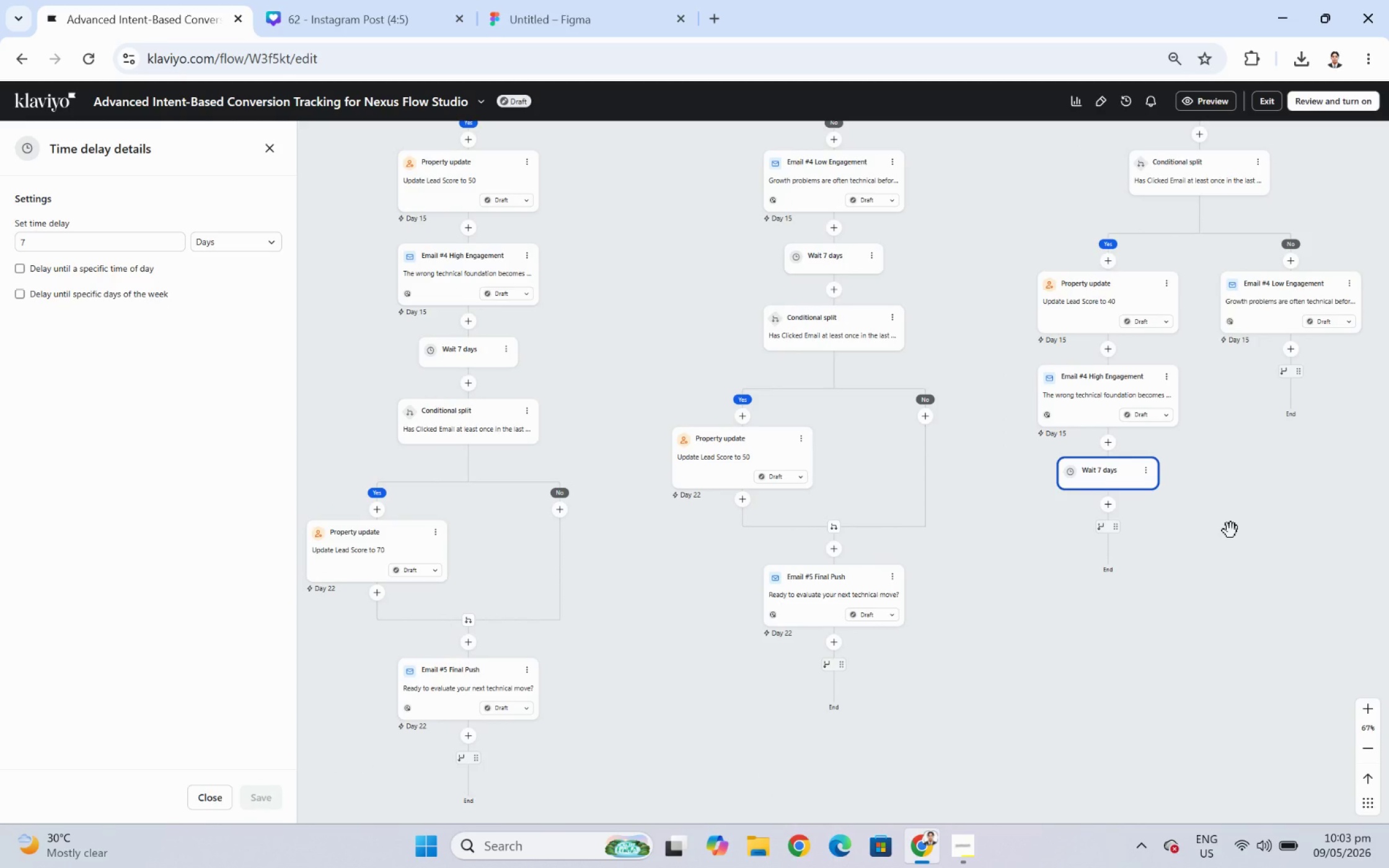 
left_click([1230, 530])
 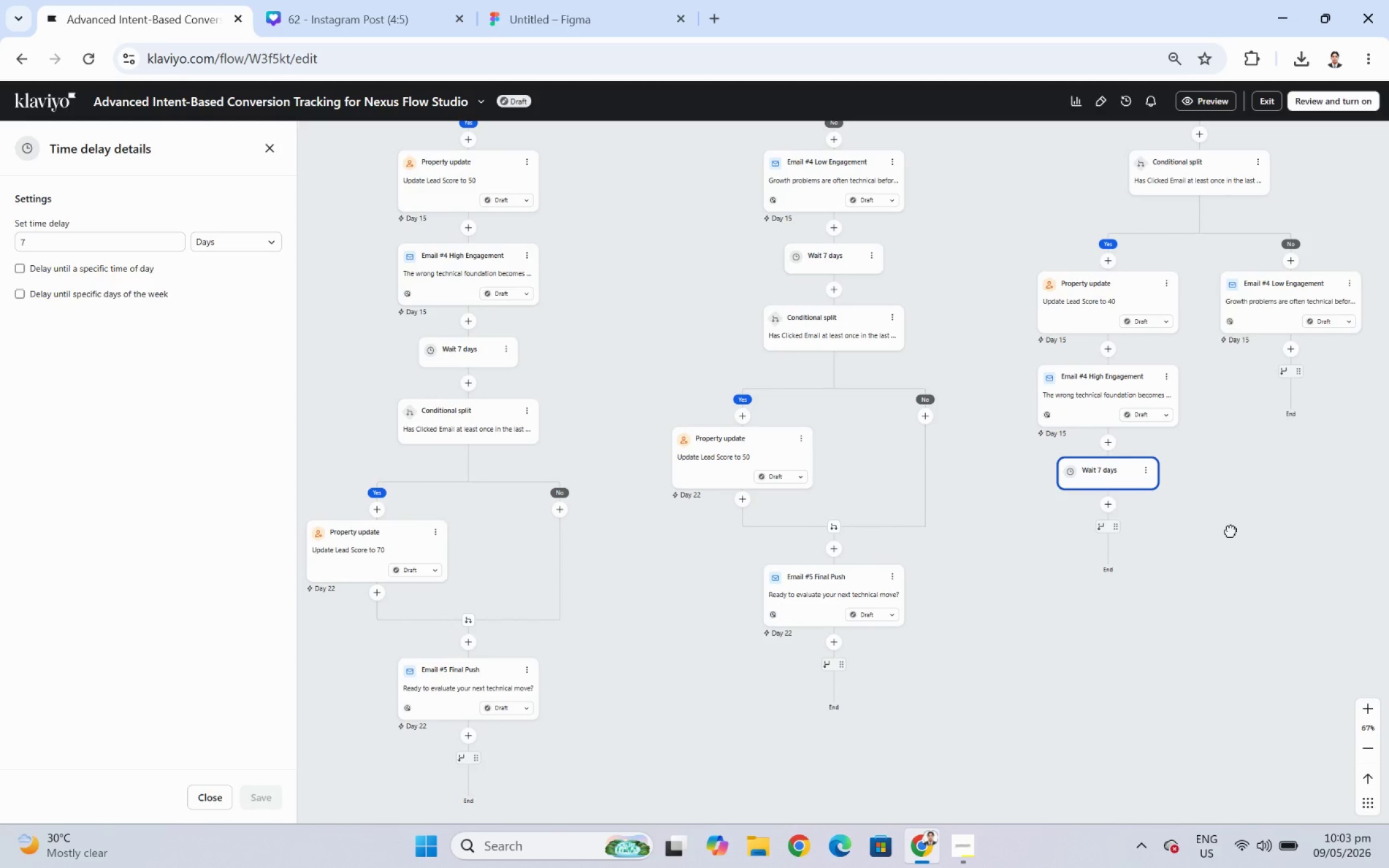 
left_click_drag(start_coordinate=[1230, 530], to_coordinate=[1239, 466])
 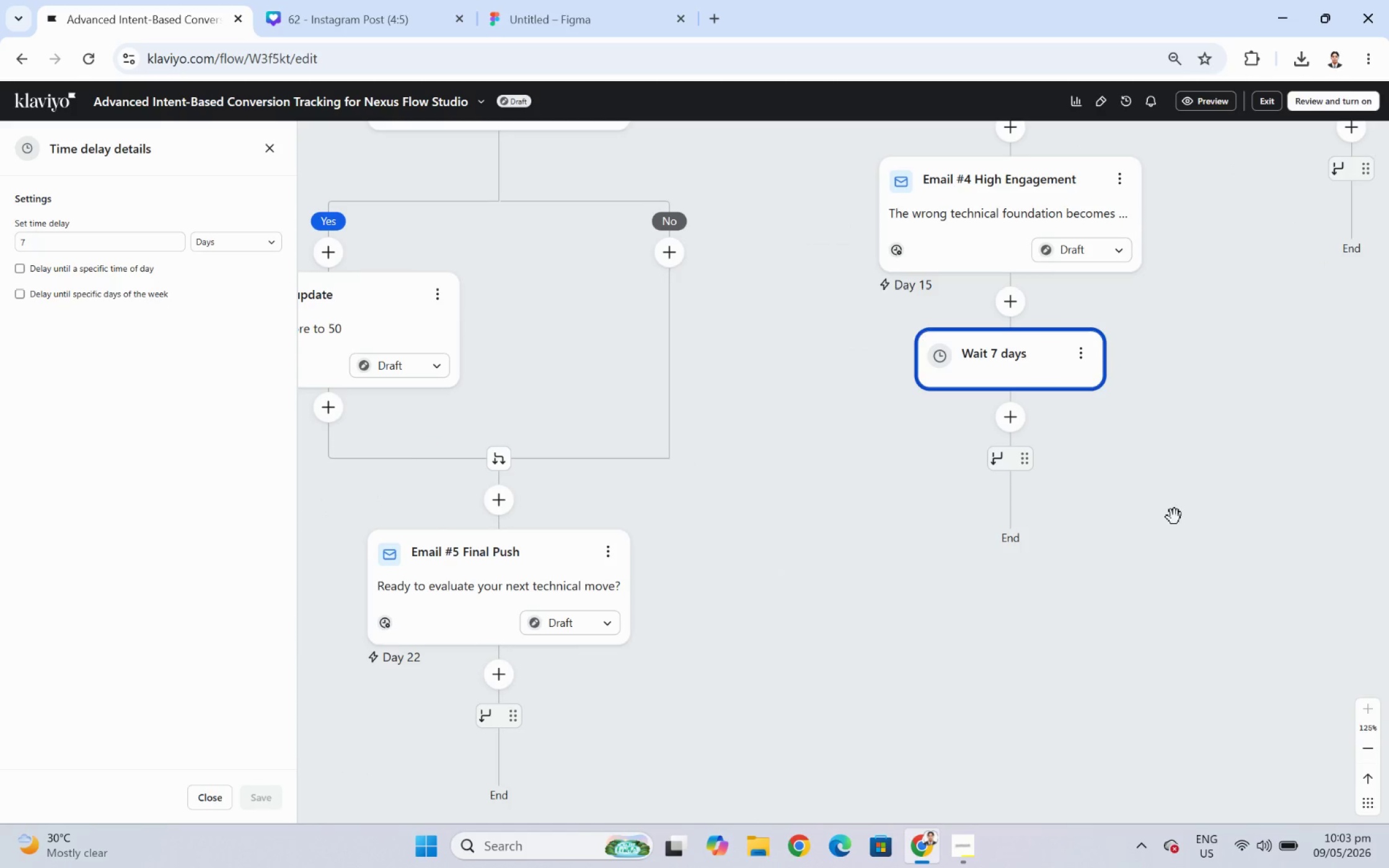 
hold_key(key=ControlLeft, duration=0.61)
scroll: coordinate [1173, 424], scroll_direction: down, amount: 6.0
 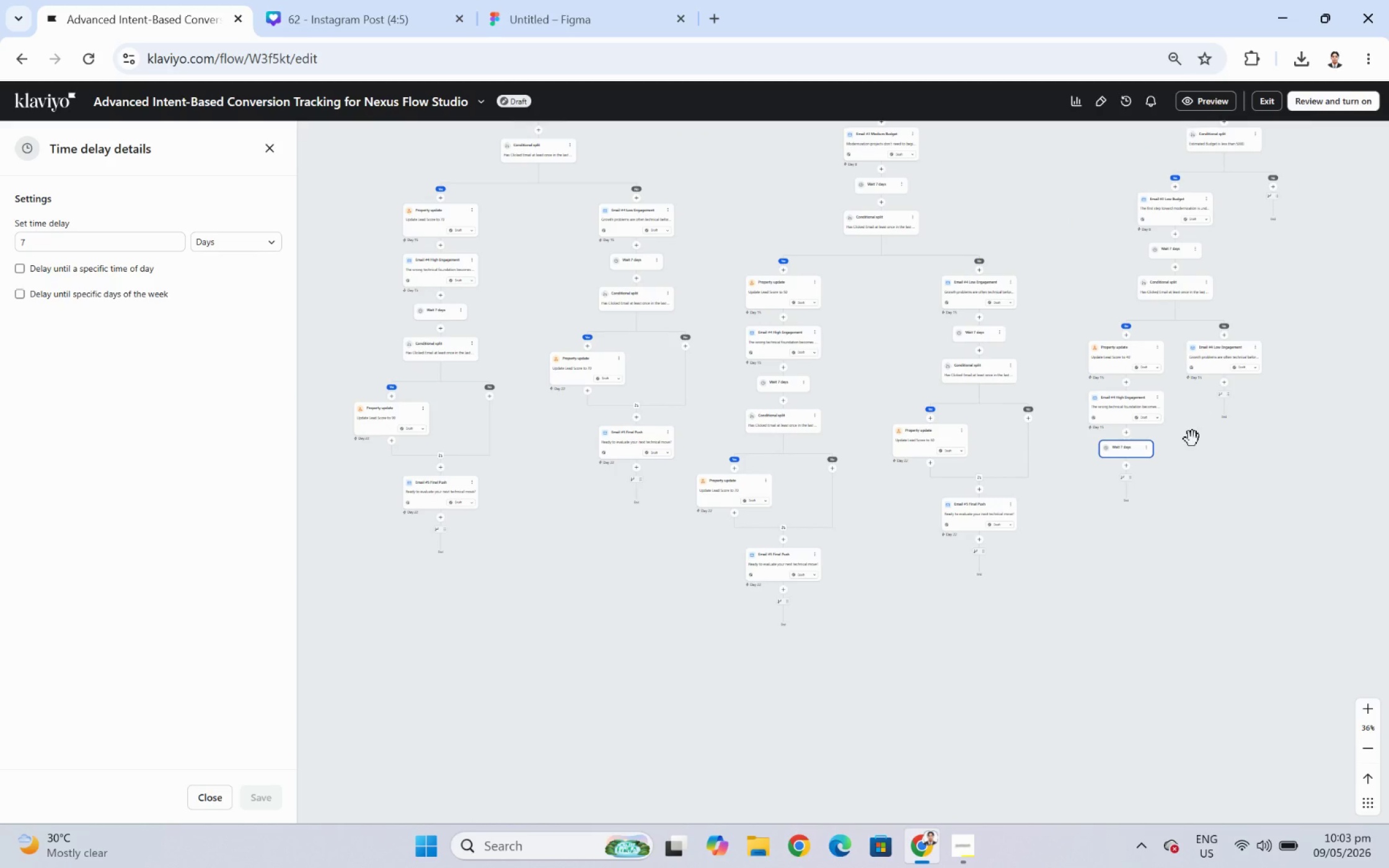 
hold_key(key=ControlLeft, duration=0.48)
hold_key(key=ControlLeft, duration=0.38)
scroll: coordinate [1214, 471], scroll_direction: up, amount: 2.0
 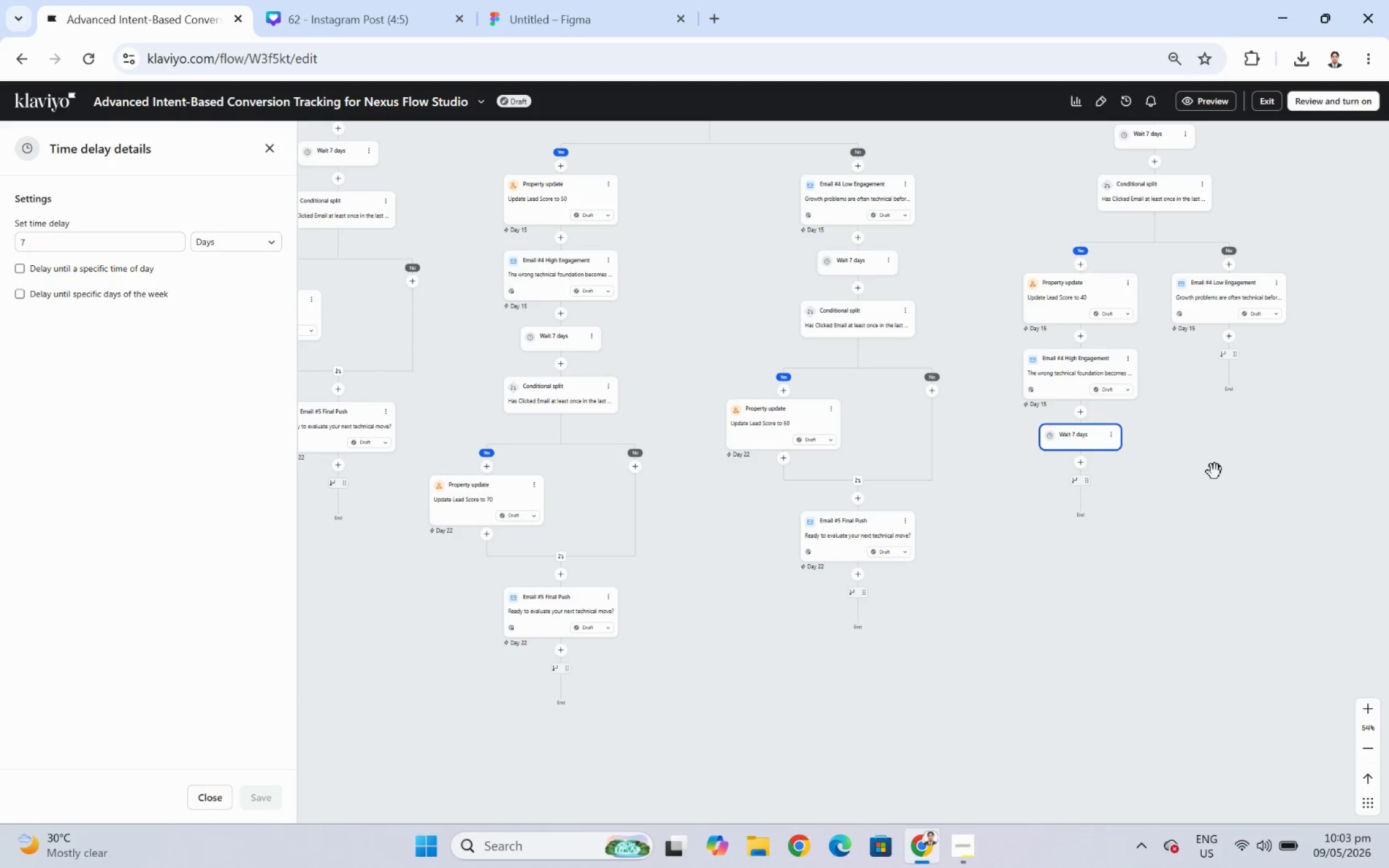 
left_click_drag(start_coordinate=[1220, 433], to_coordinate=[1250, 560])
 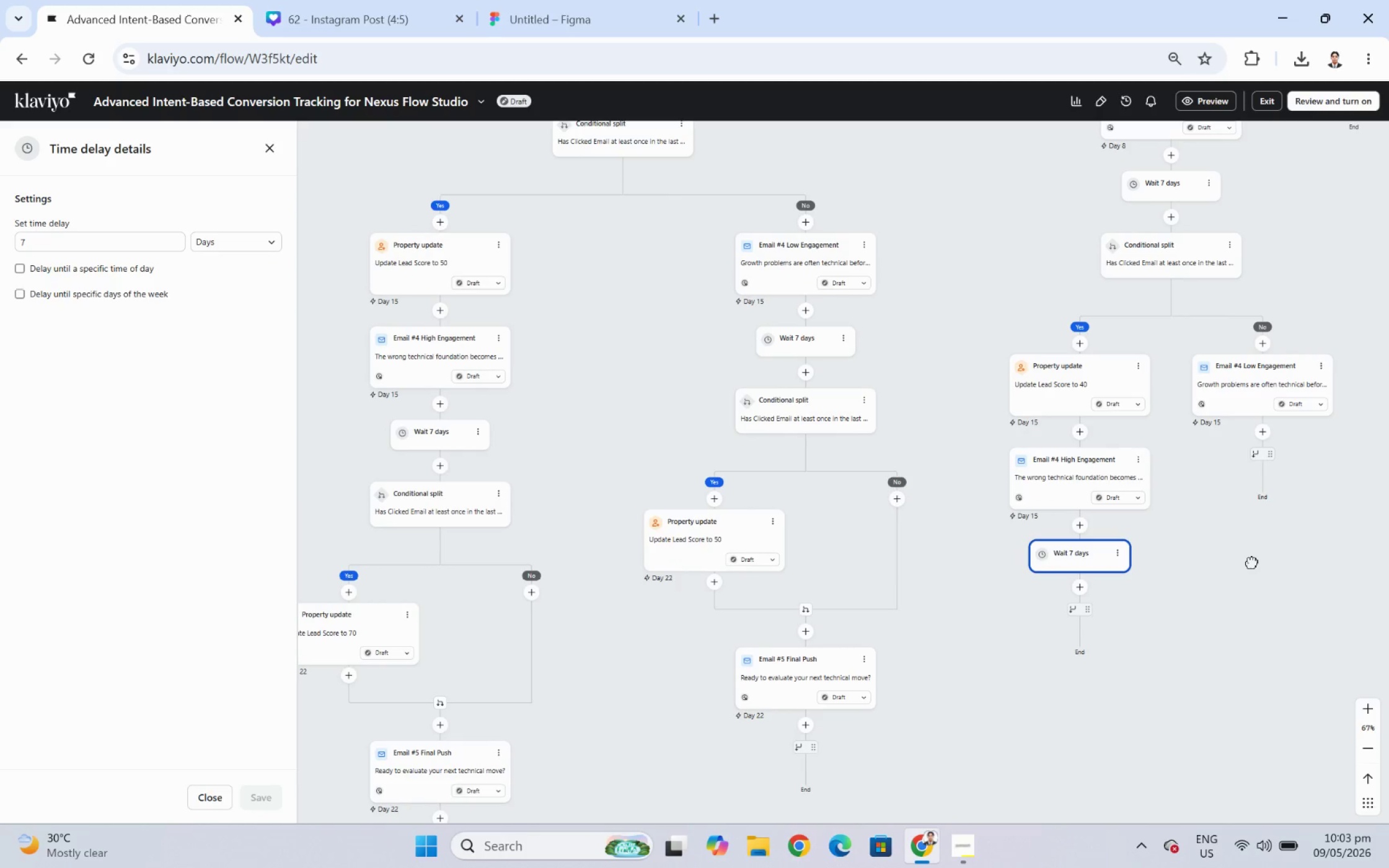 
left_click_drag(start_coordinate=[1251, 562], to_coordinate=[1217, 327])
 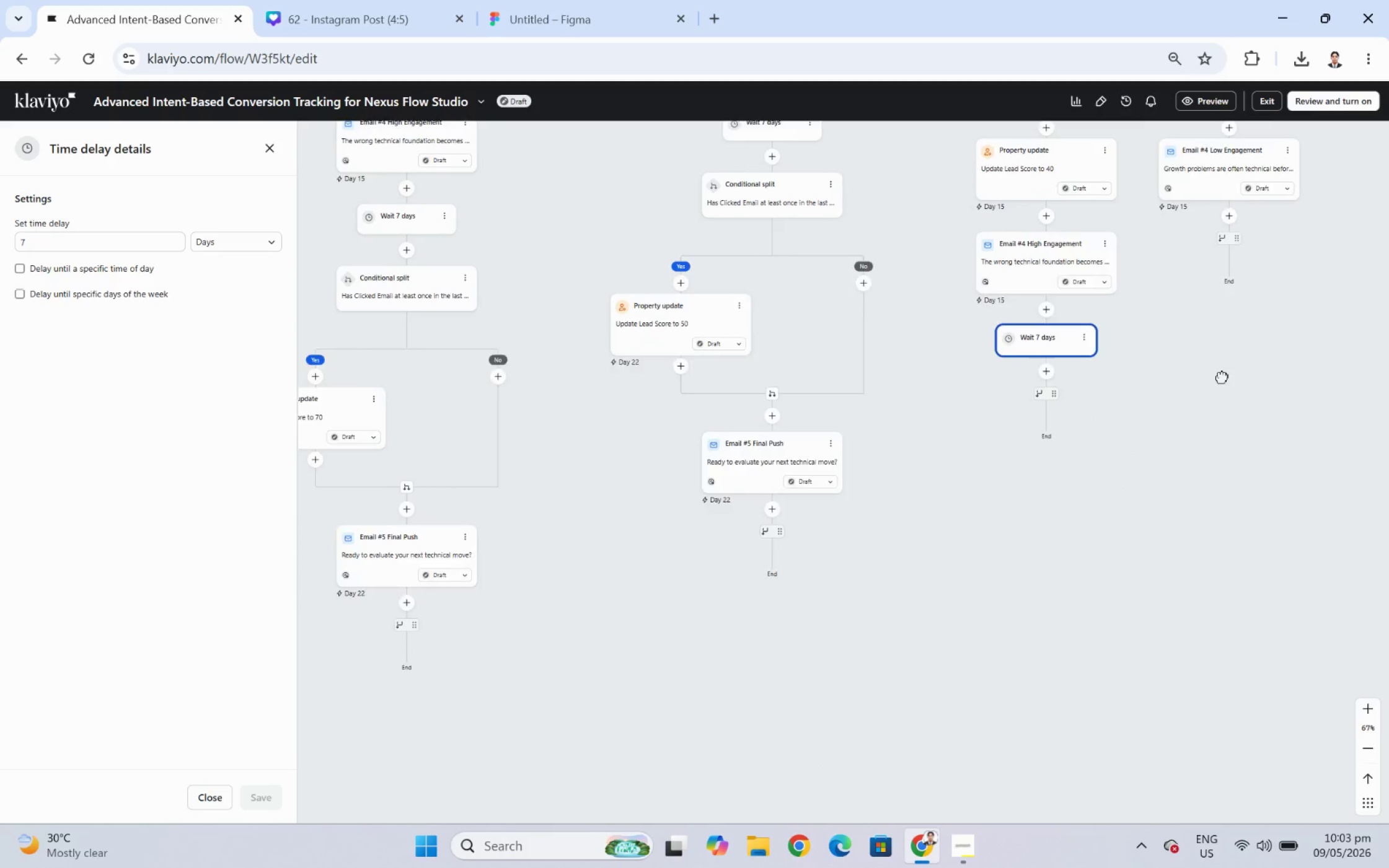 
left_click_drag(start_coordinate=[1217, 330], to_coordinate=[1225, 426])
 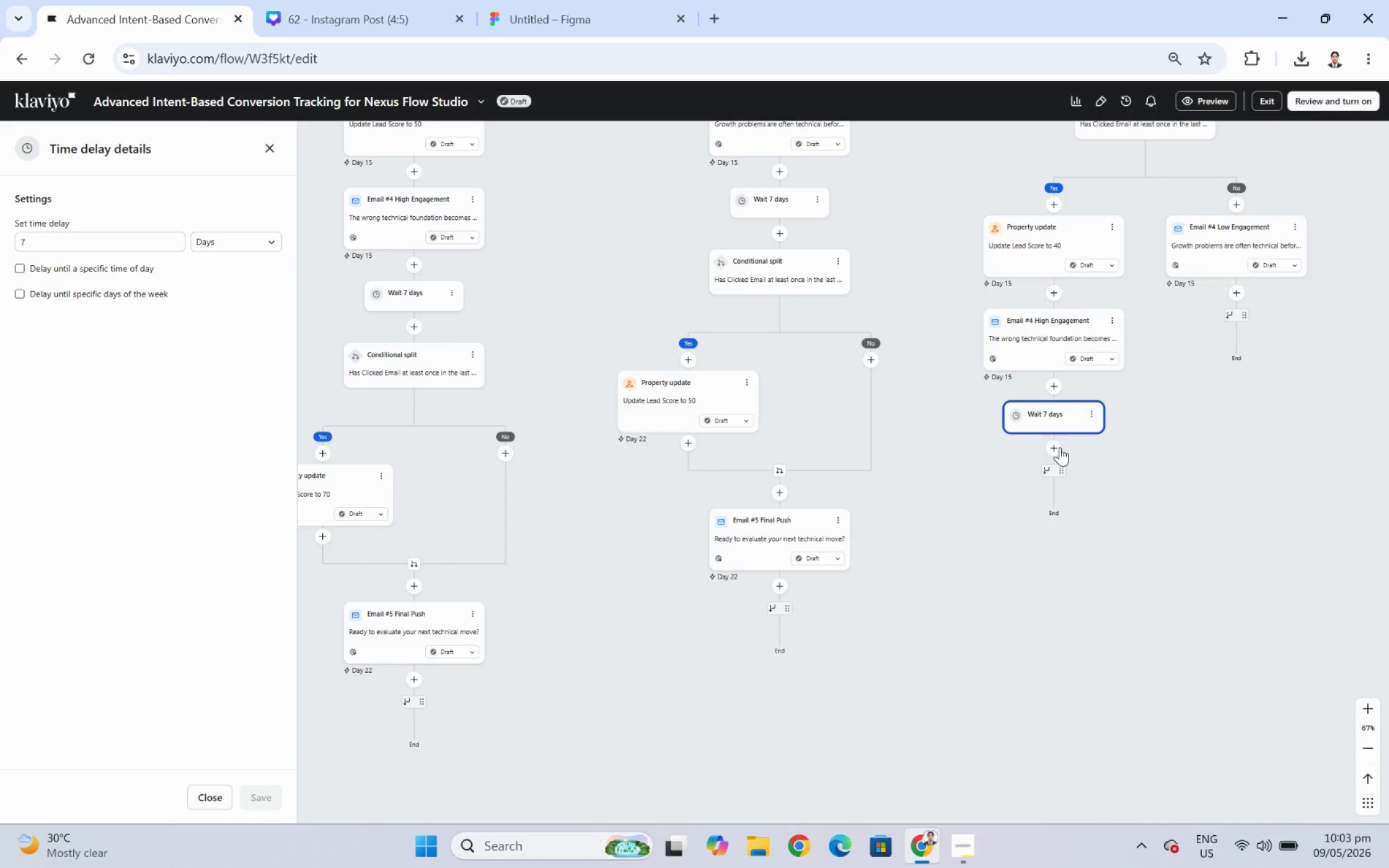 
left_click([1059, 454])
 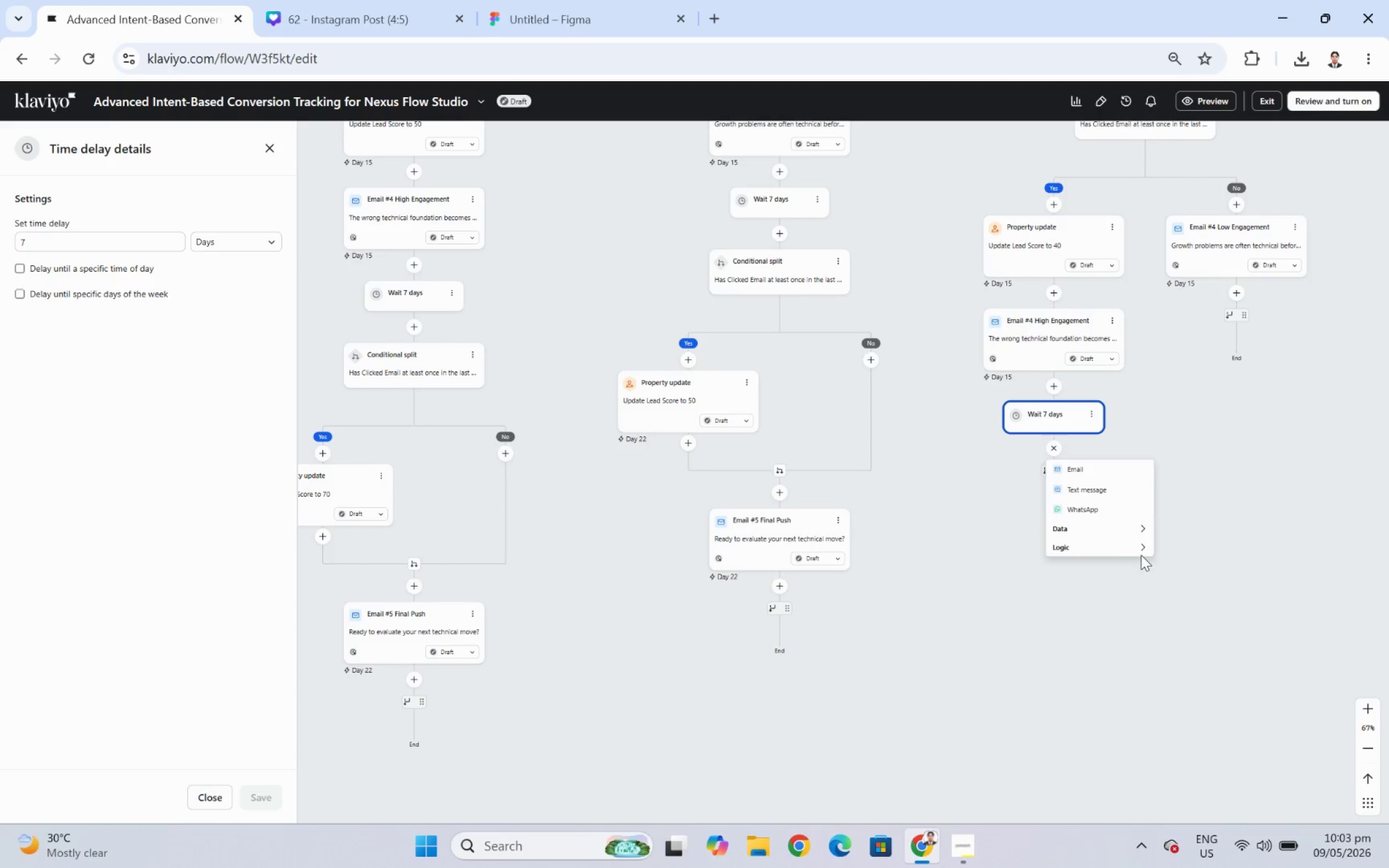 
left_click([1119, 540])
 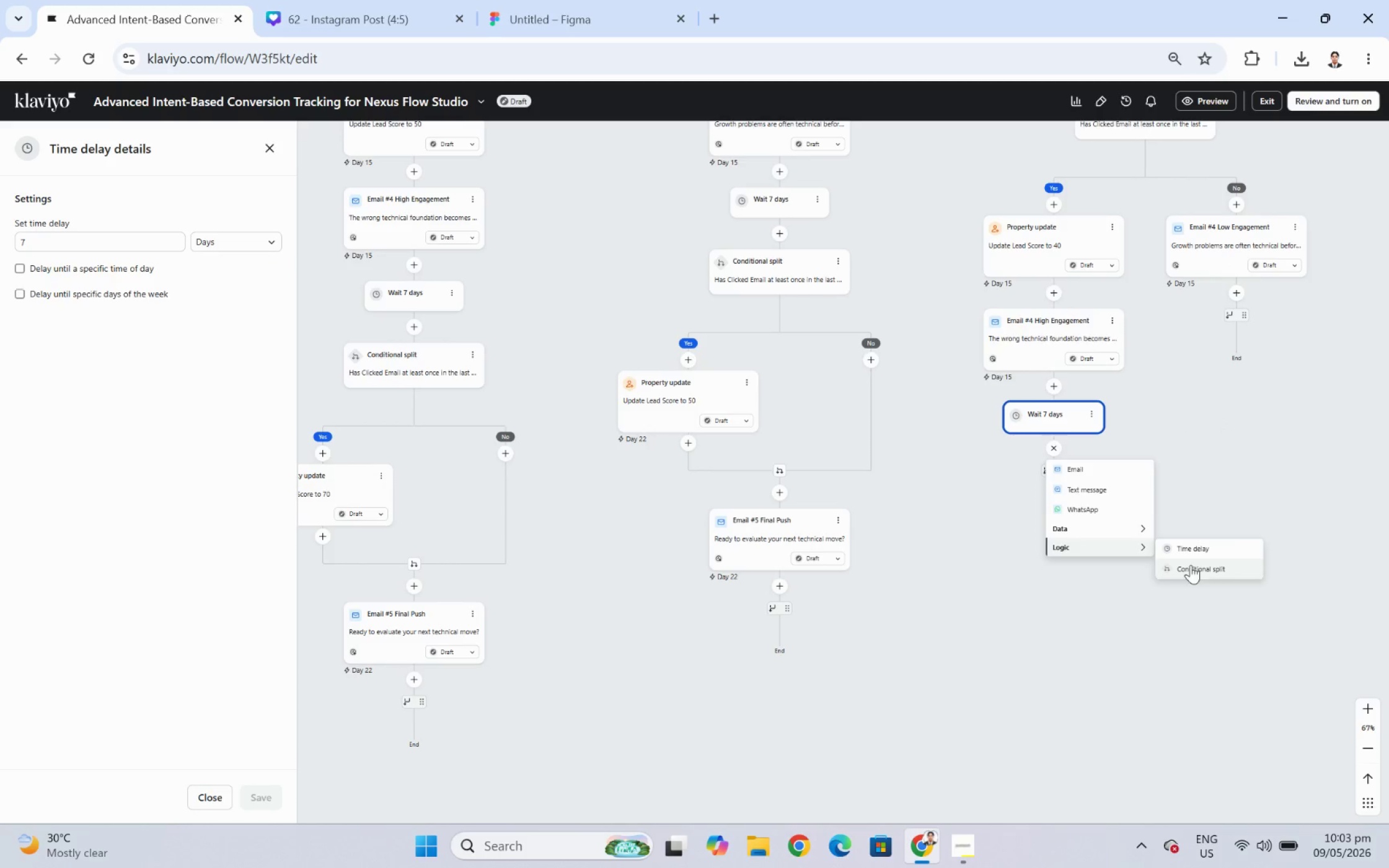 
left_click([1193, 571])
 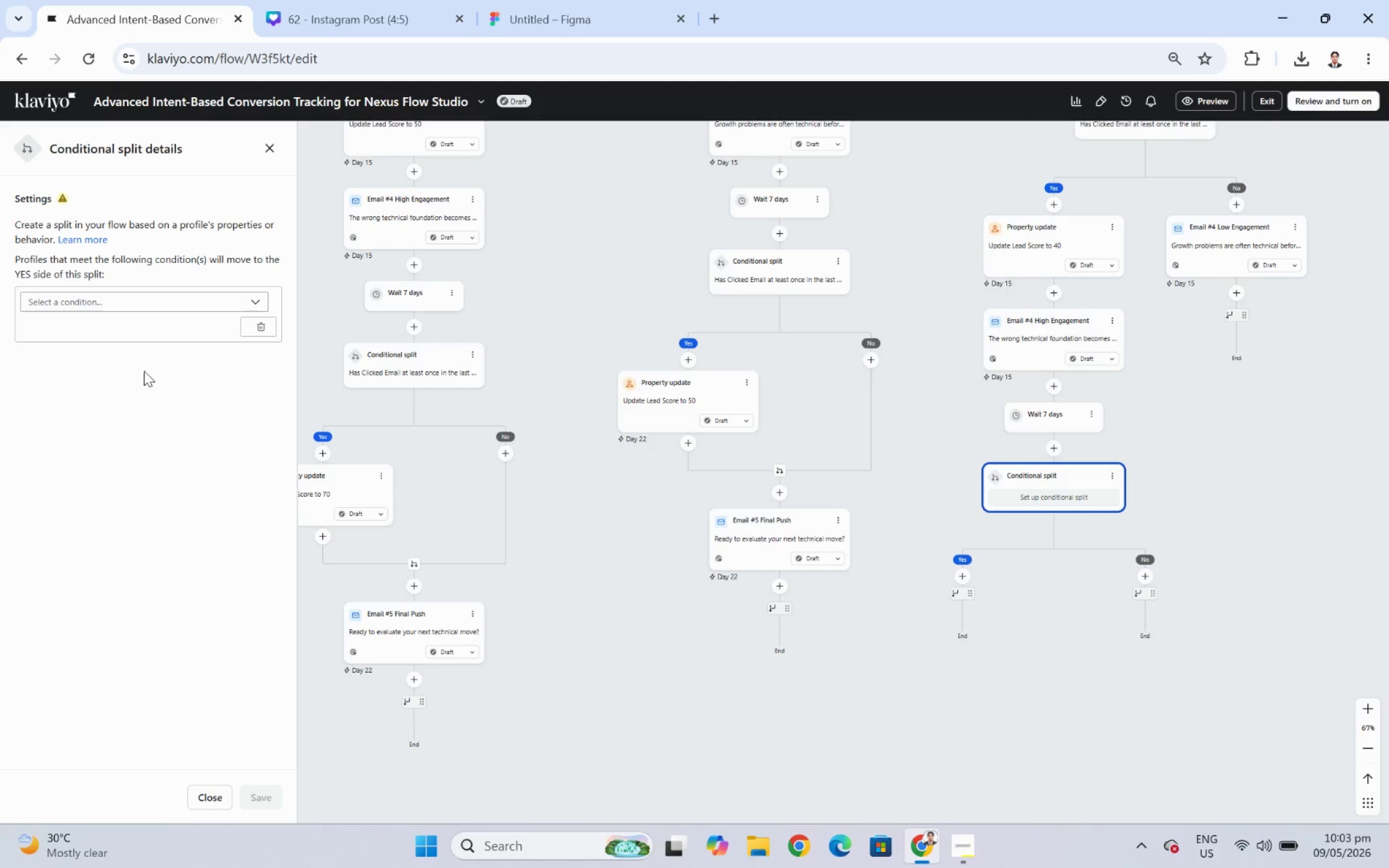 
left_click([131, 304])
 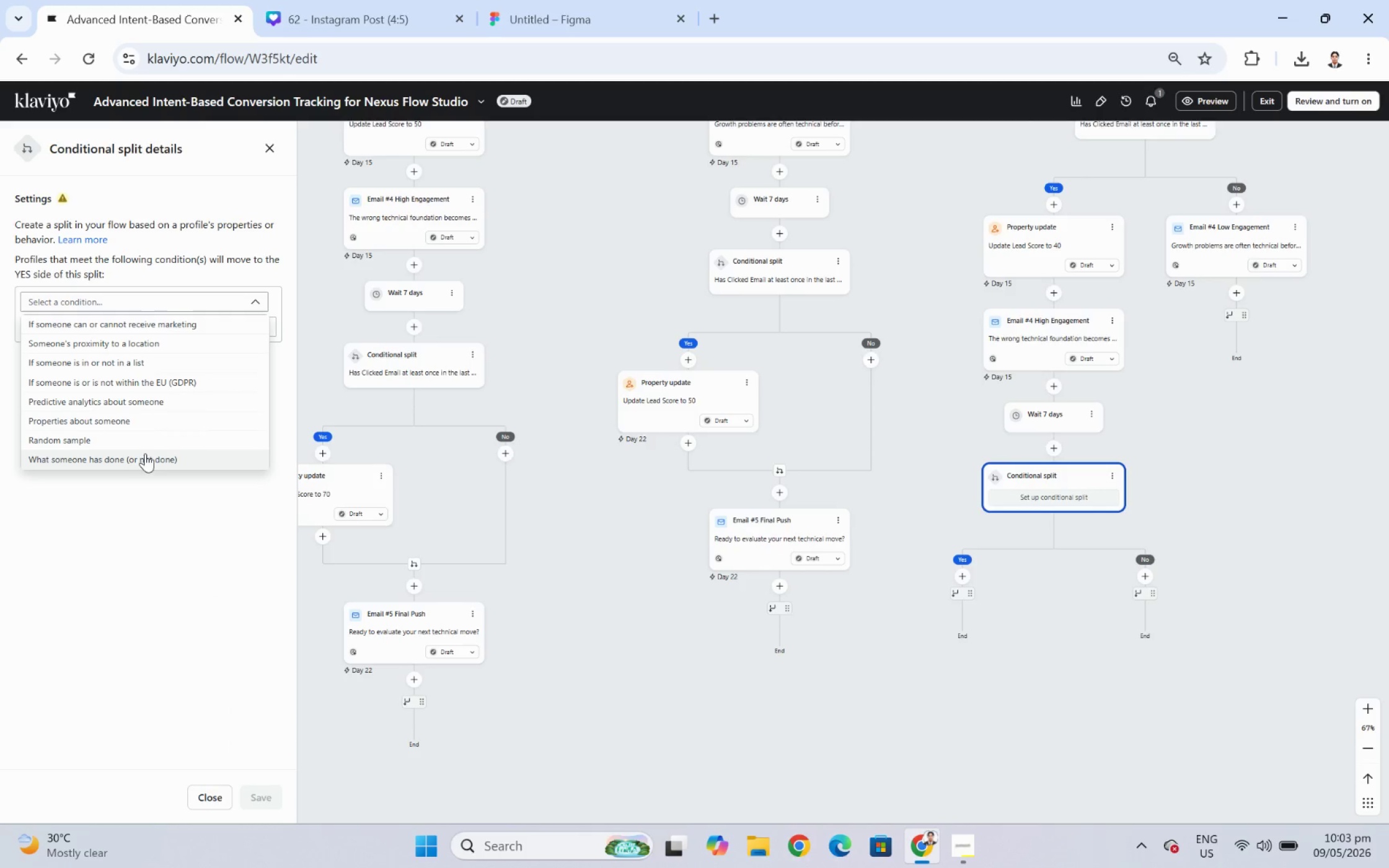 
left_click([148, 460])
 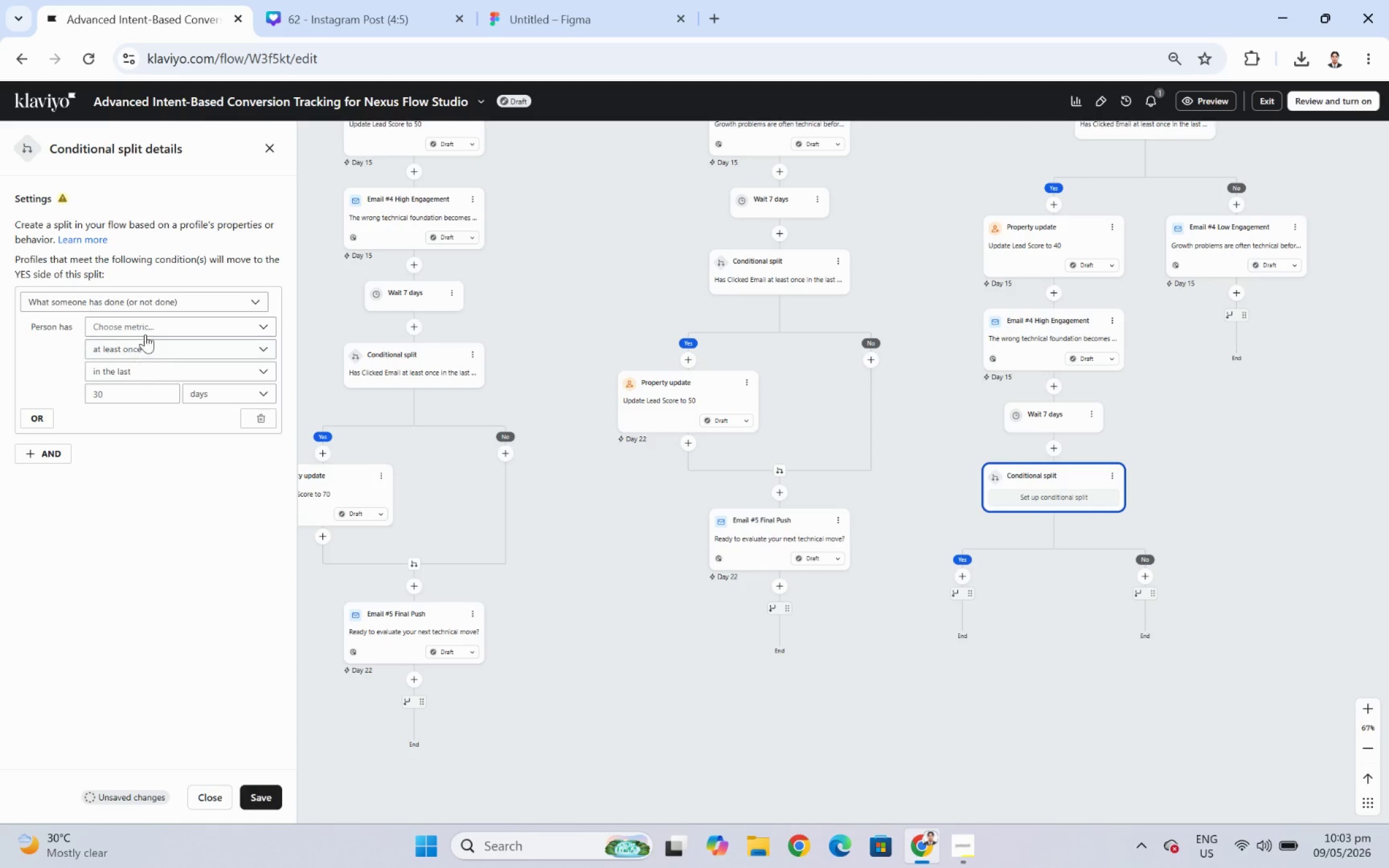 
left_click([149, 325])
 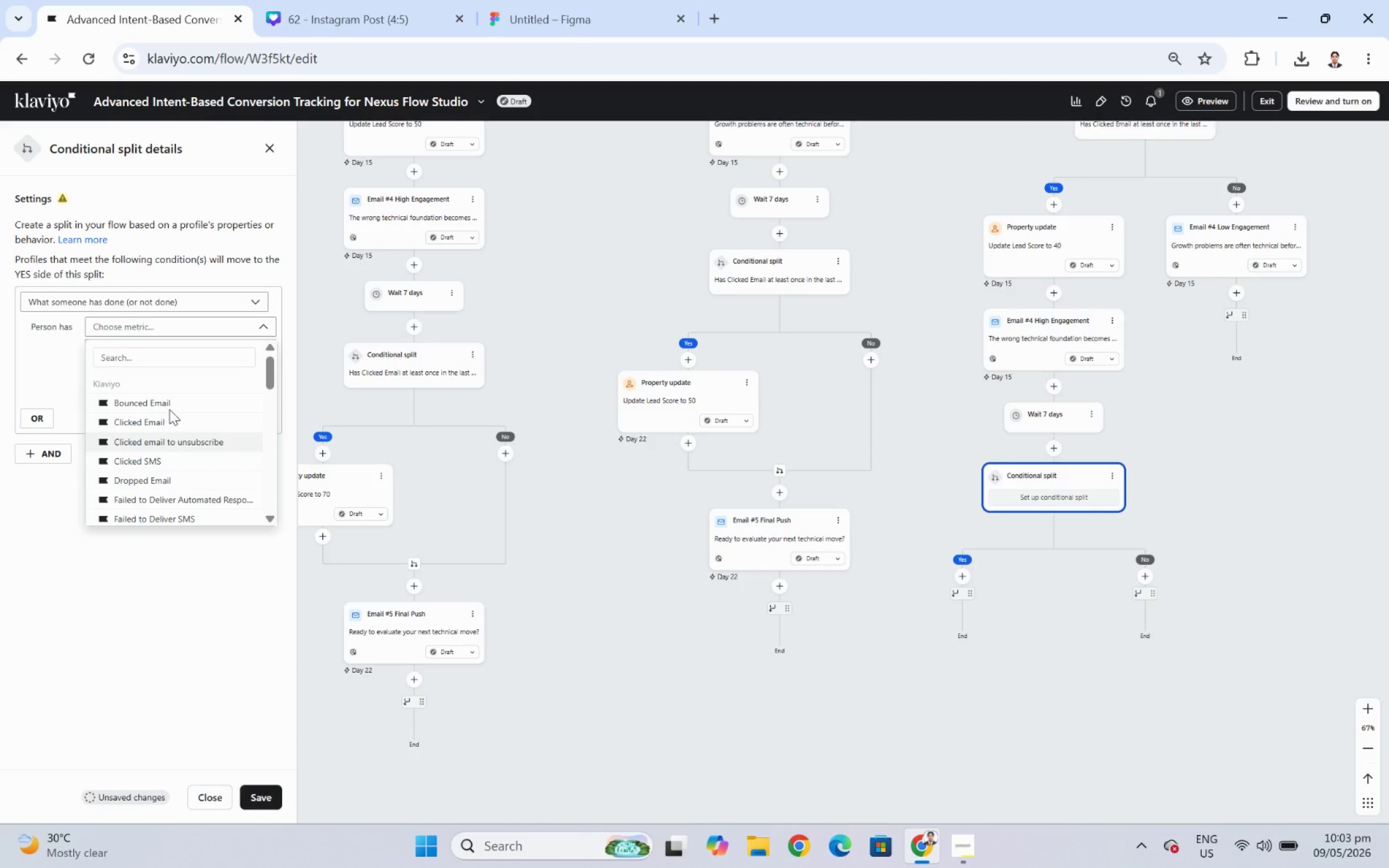 
left_click([174, 423])
 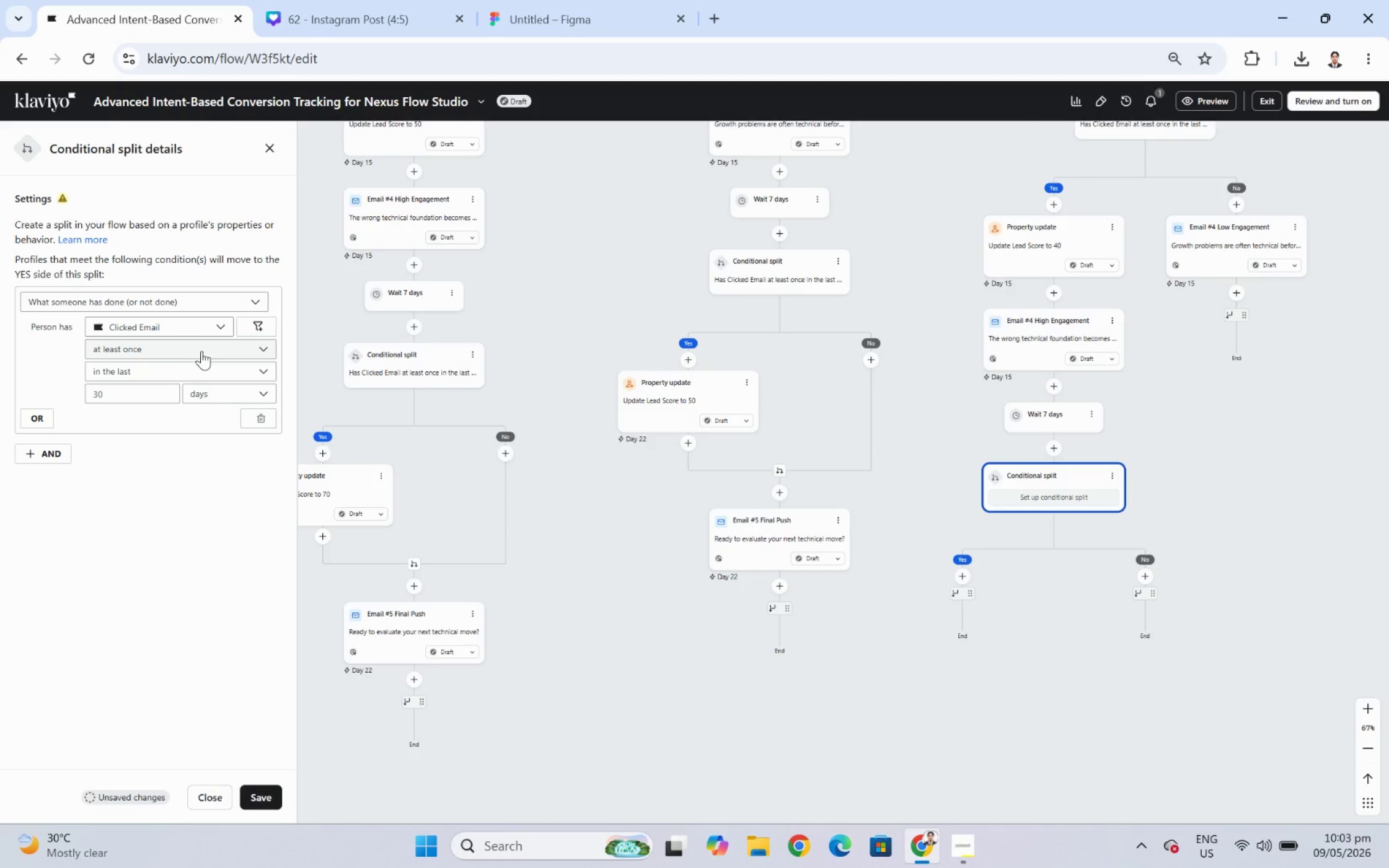 
left_click([204, 348])
 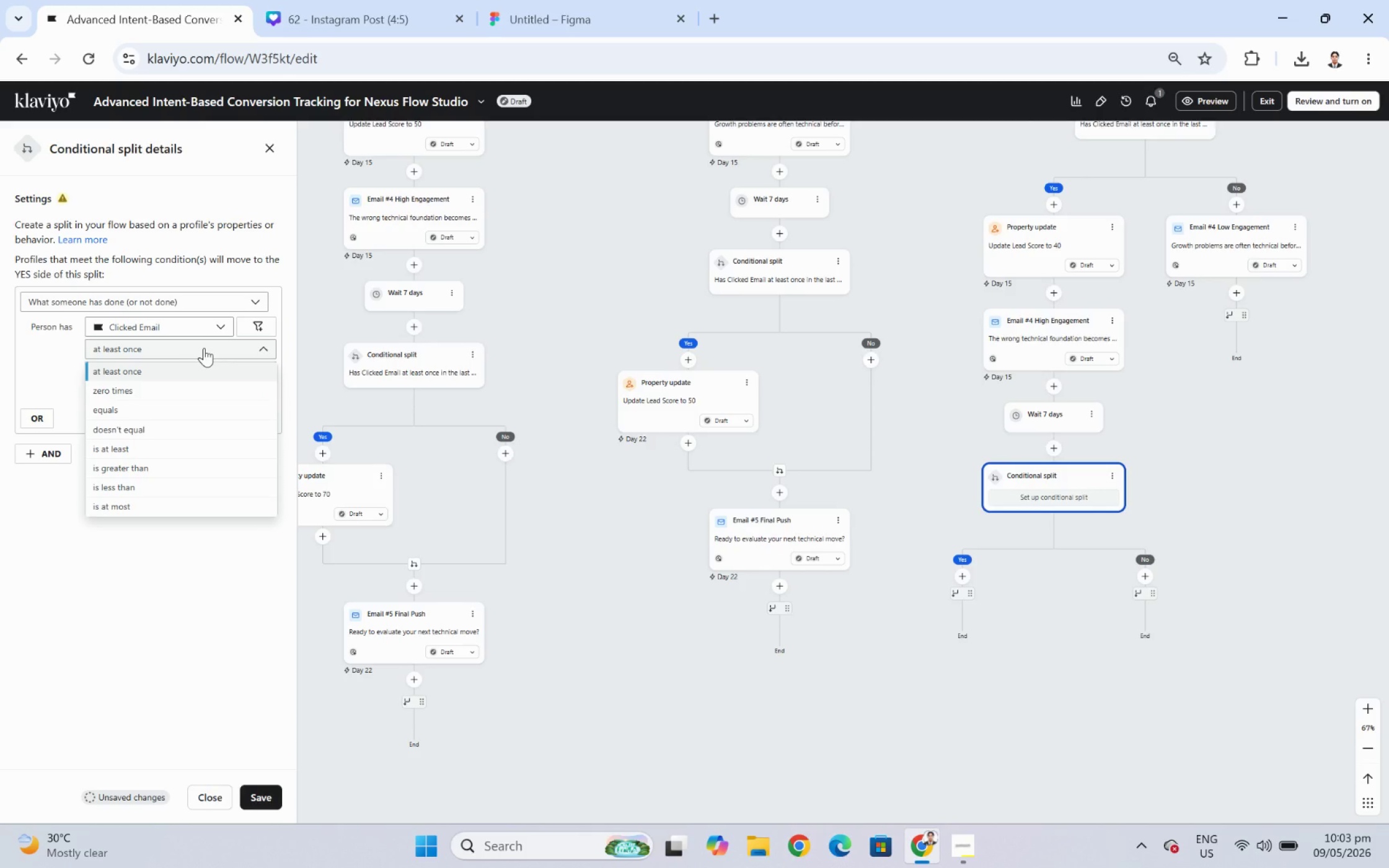 
left_click([205, 347])
 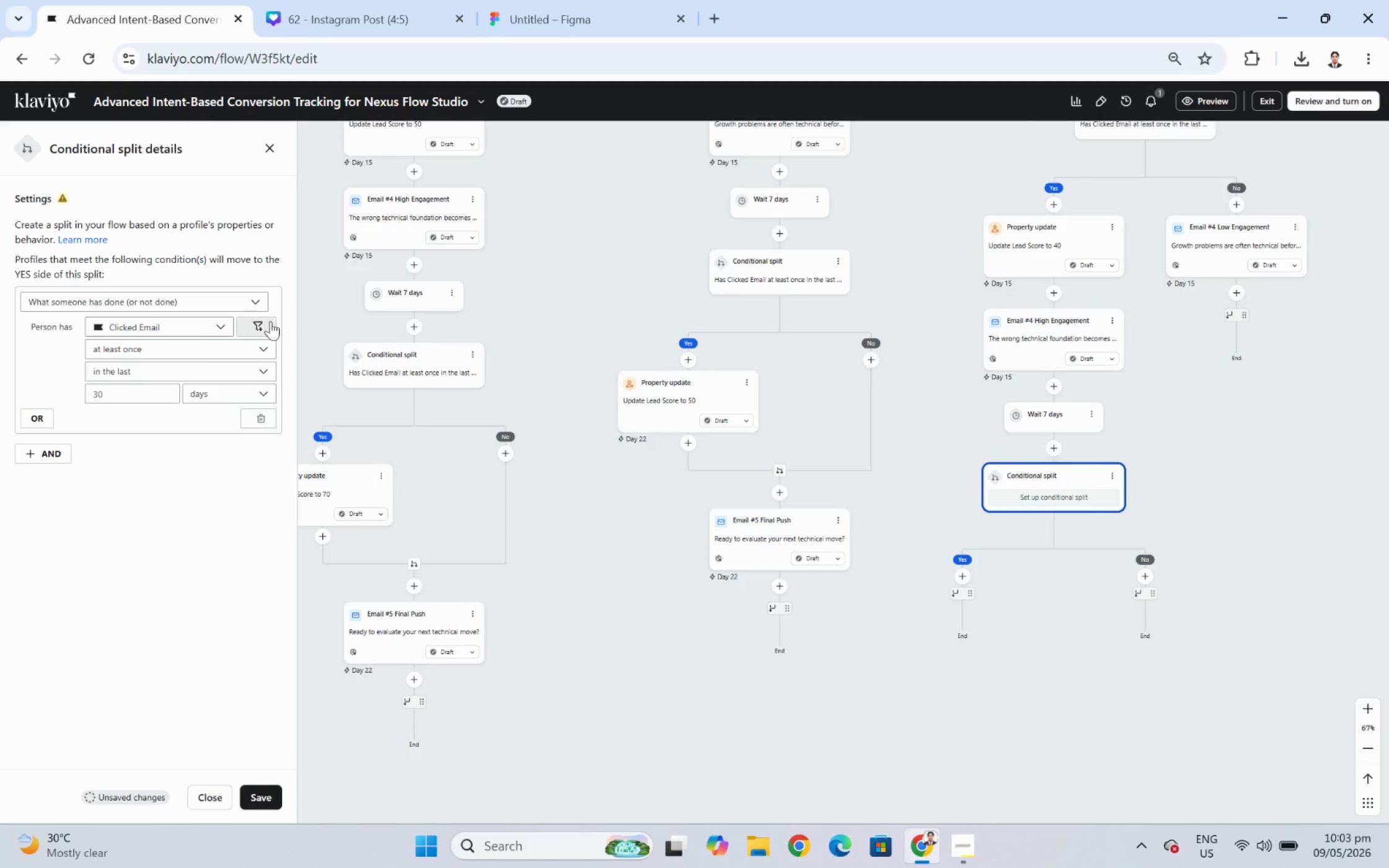 
left_click([265, 321])
 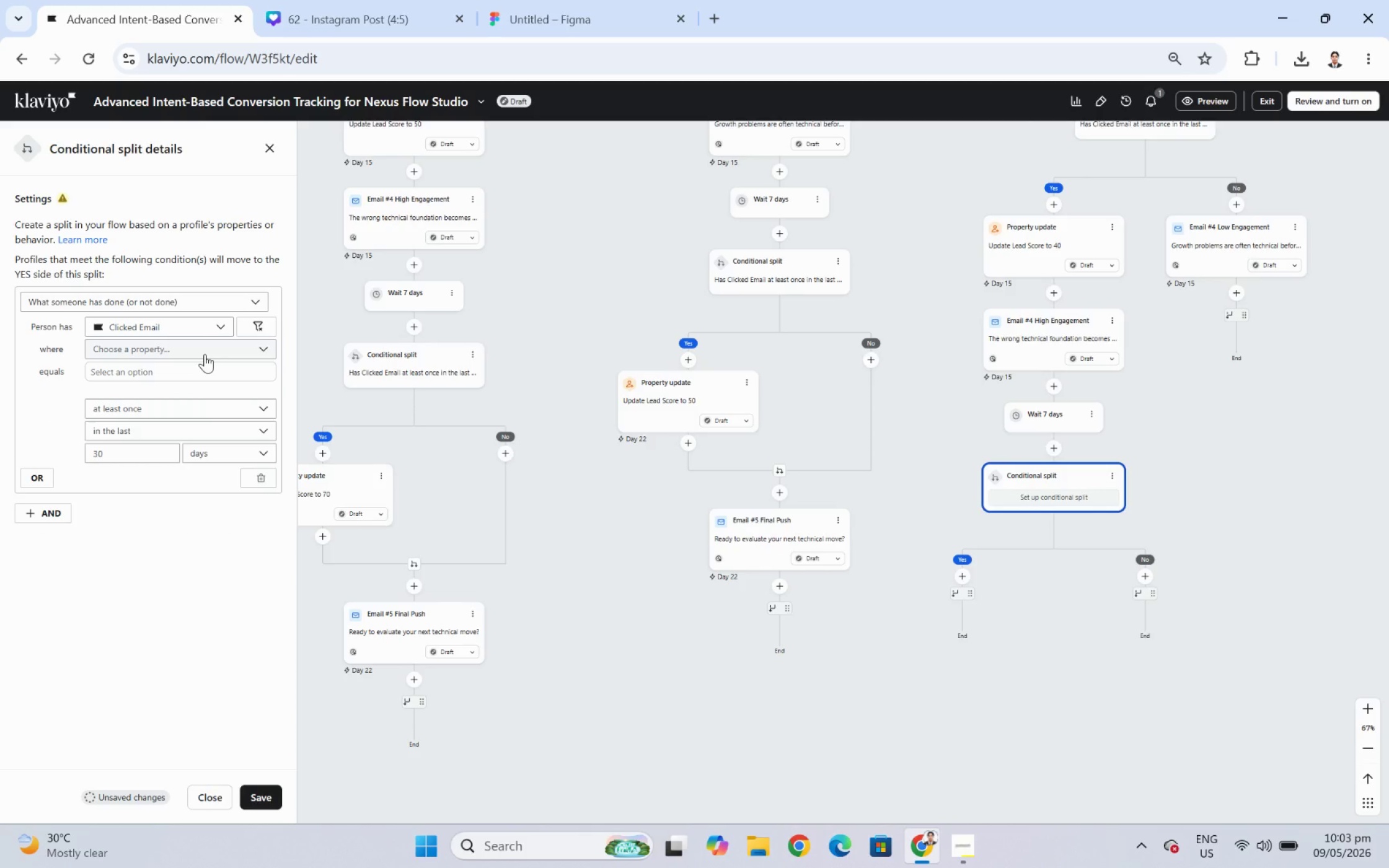 
left_click([205, 354])
 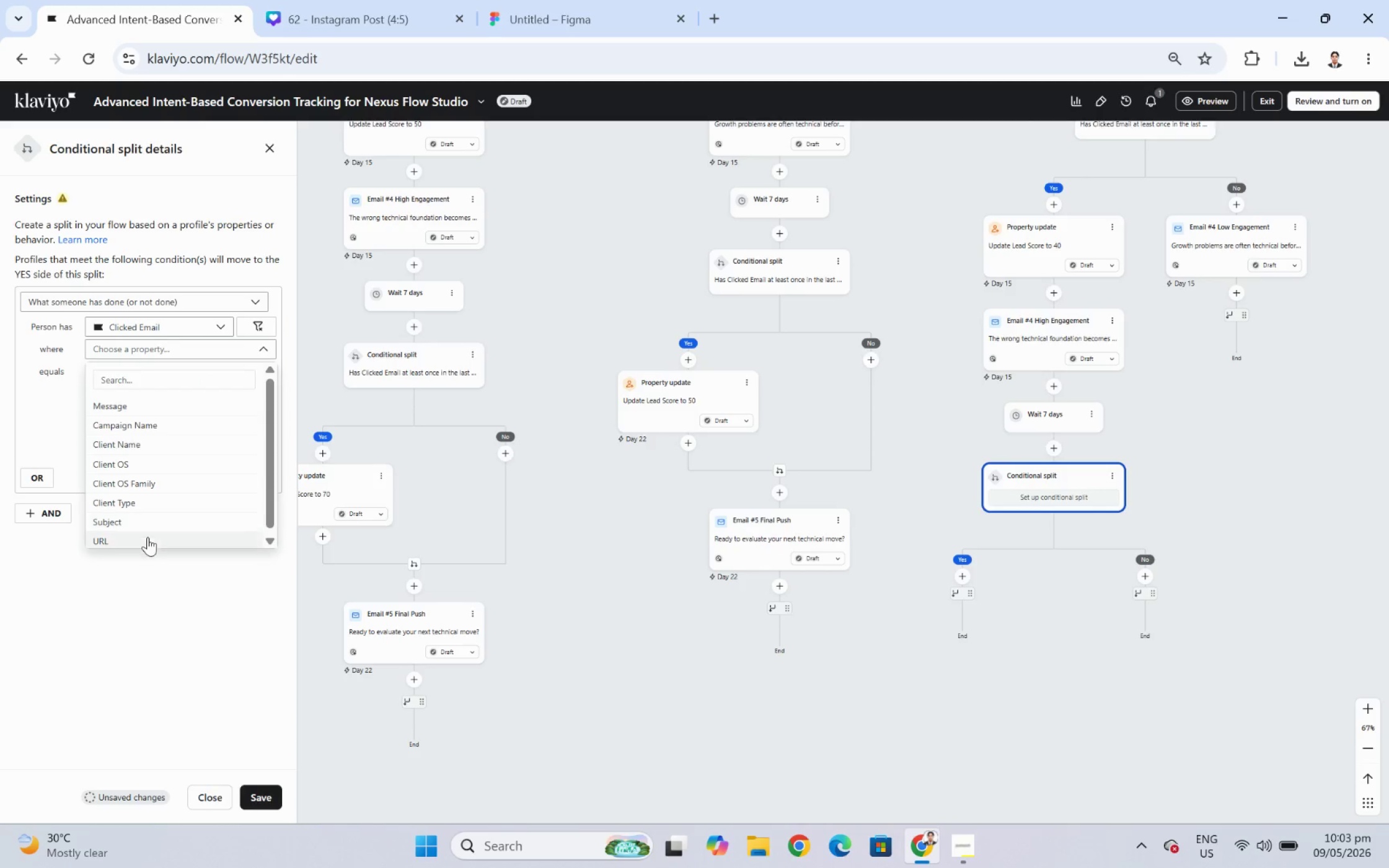 
left_click([148, 540])
 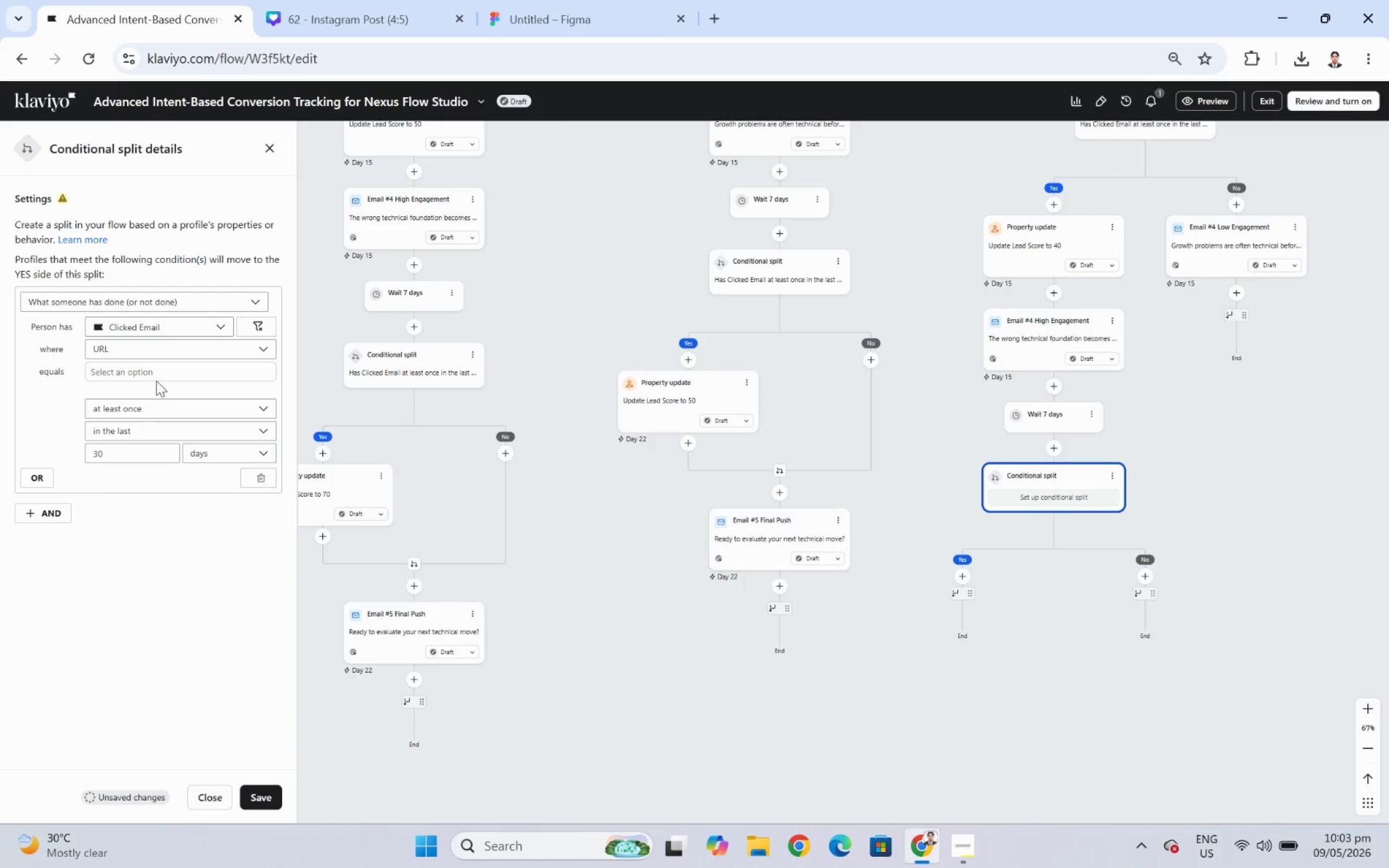 
left_click([161, 369])
 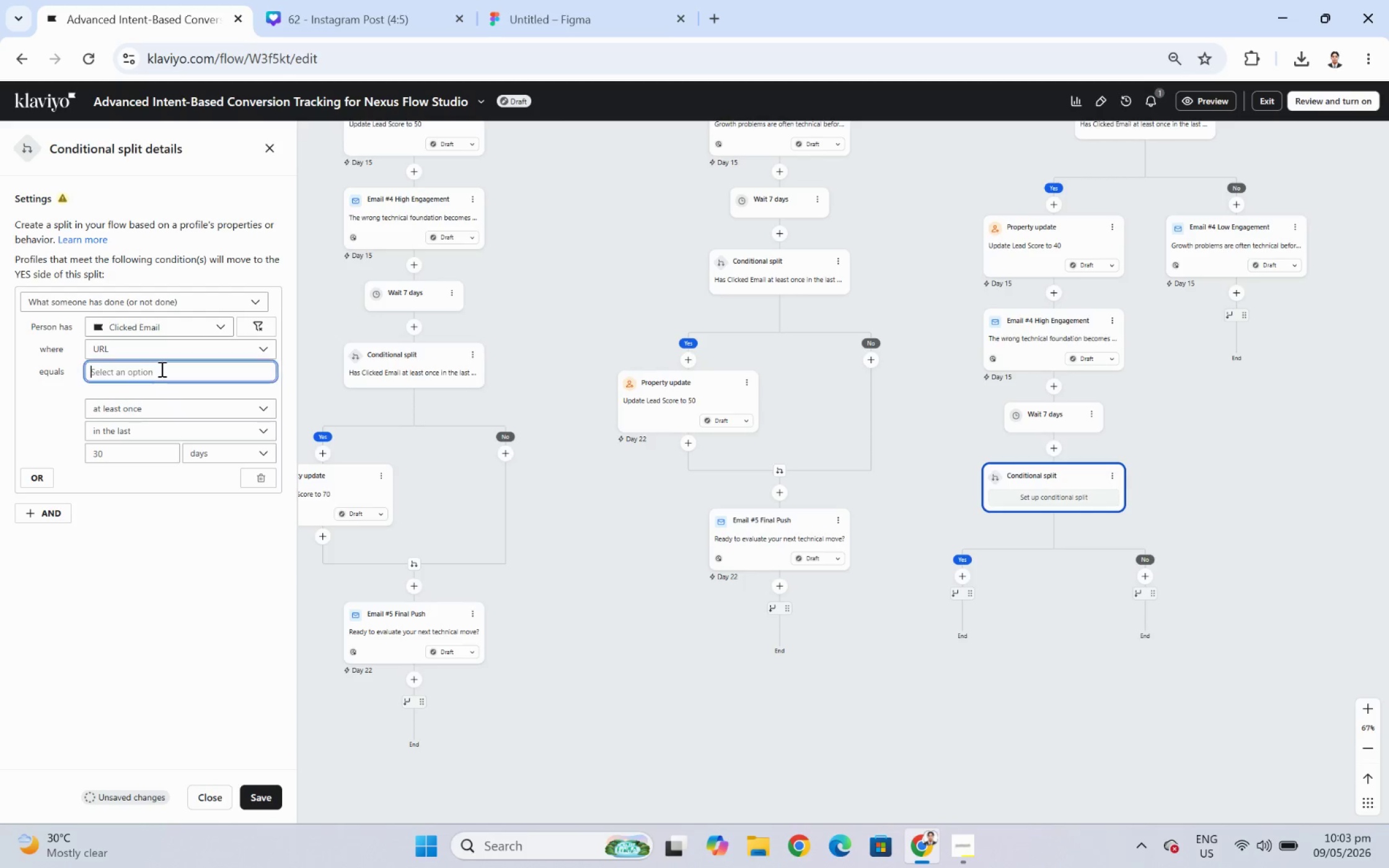 
key(Control+ControlLeft)
 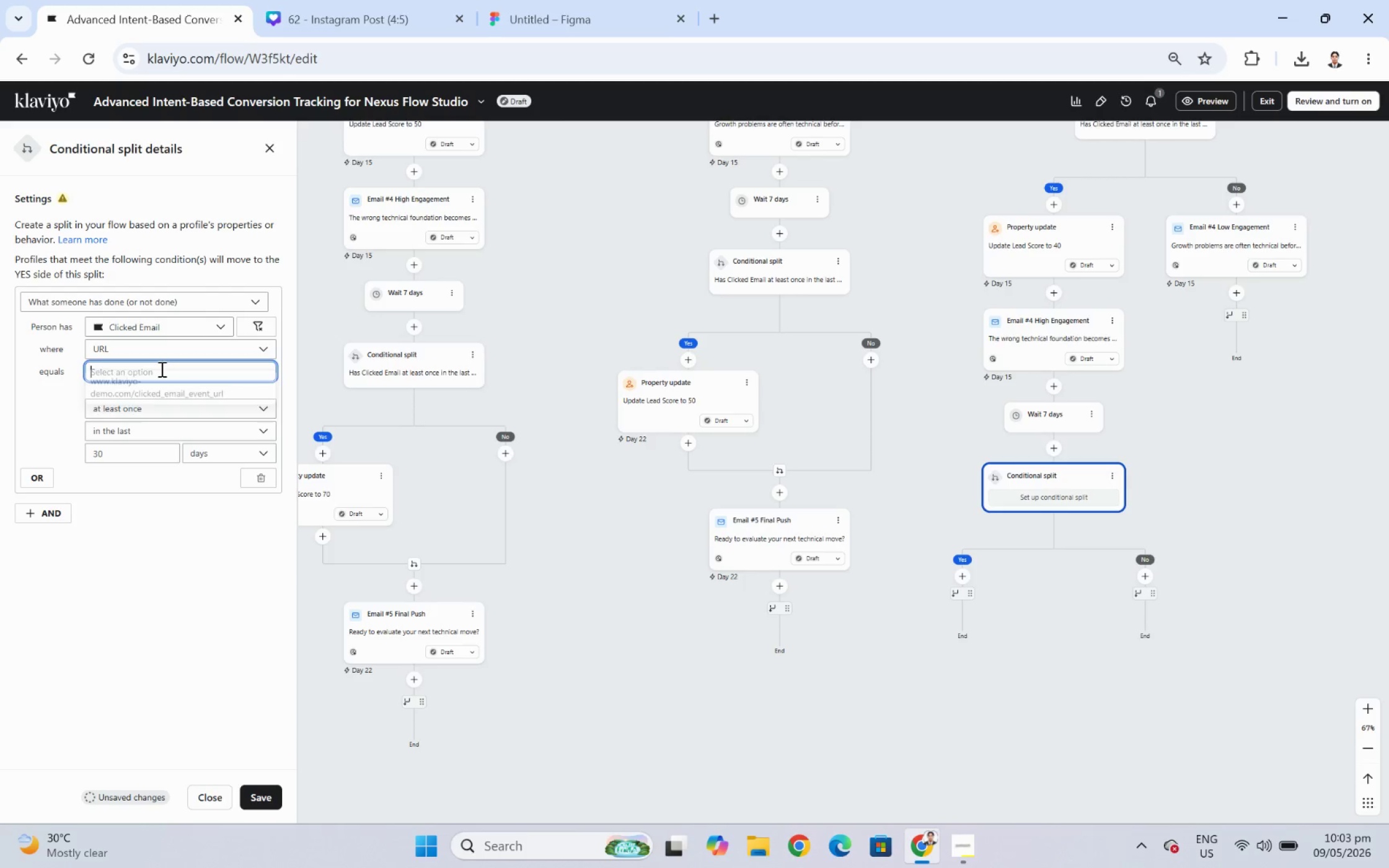 
key(Control+V)
 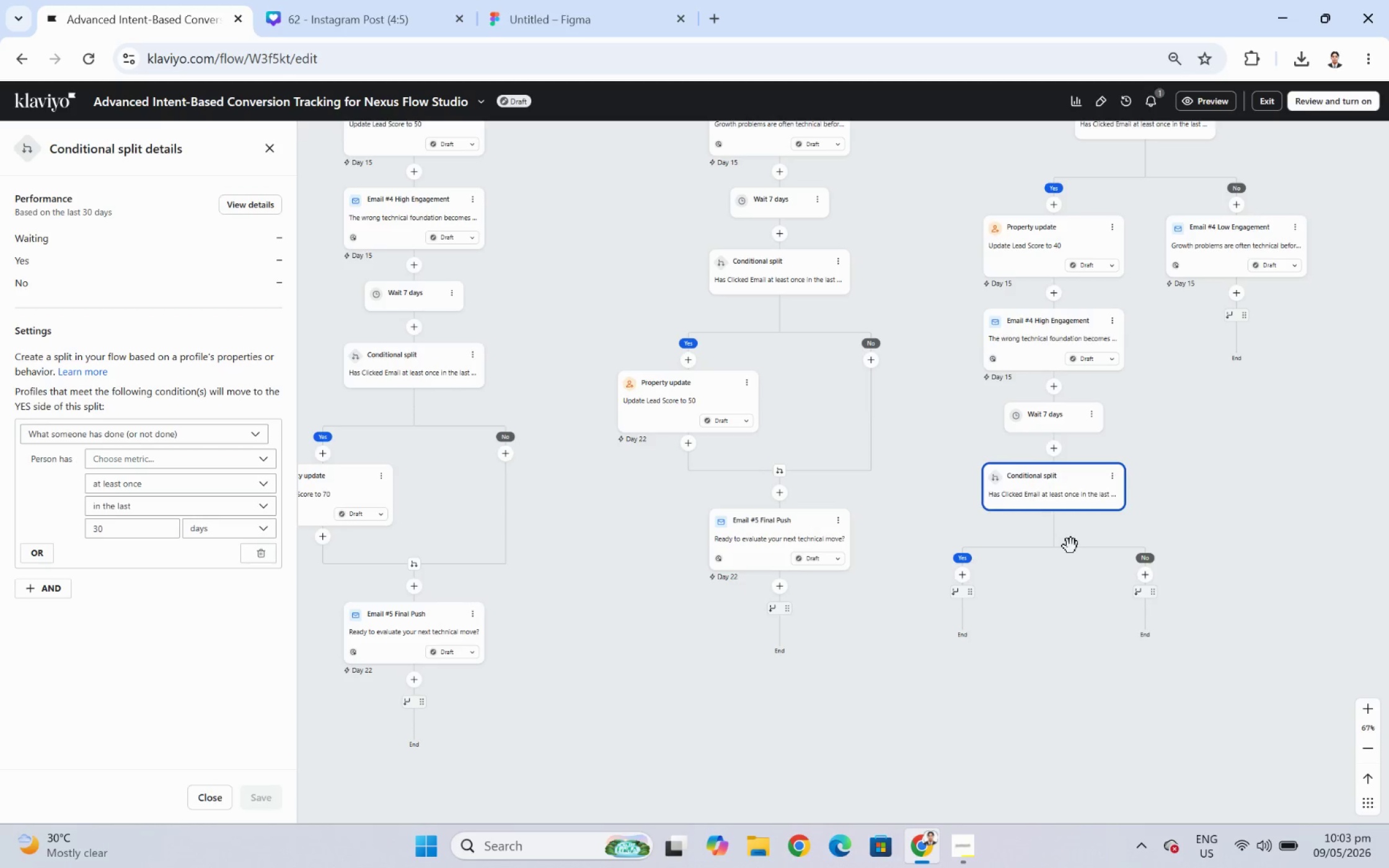 
left_click_drag(start_coordinate=[1235, 473], to_coordinate=[1180, 441])
 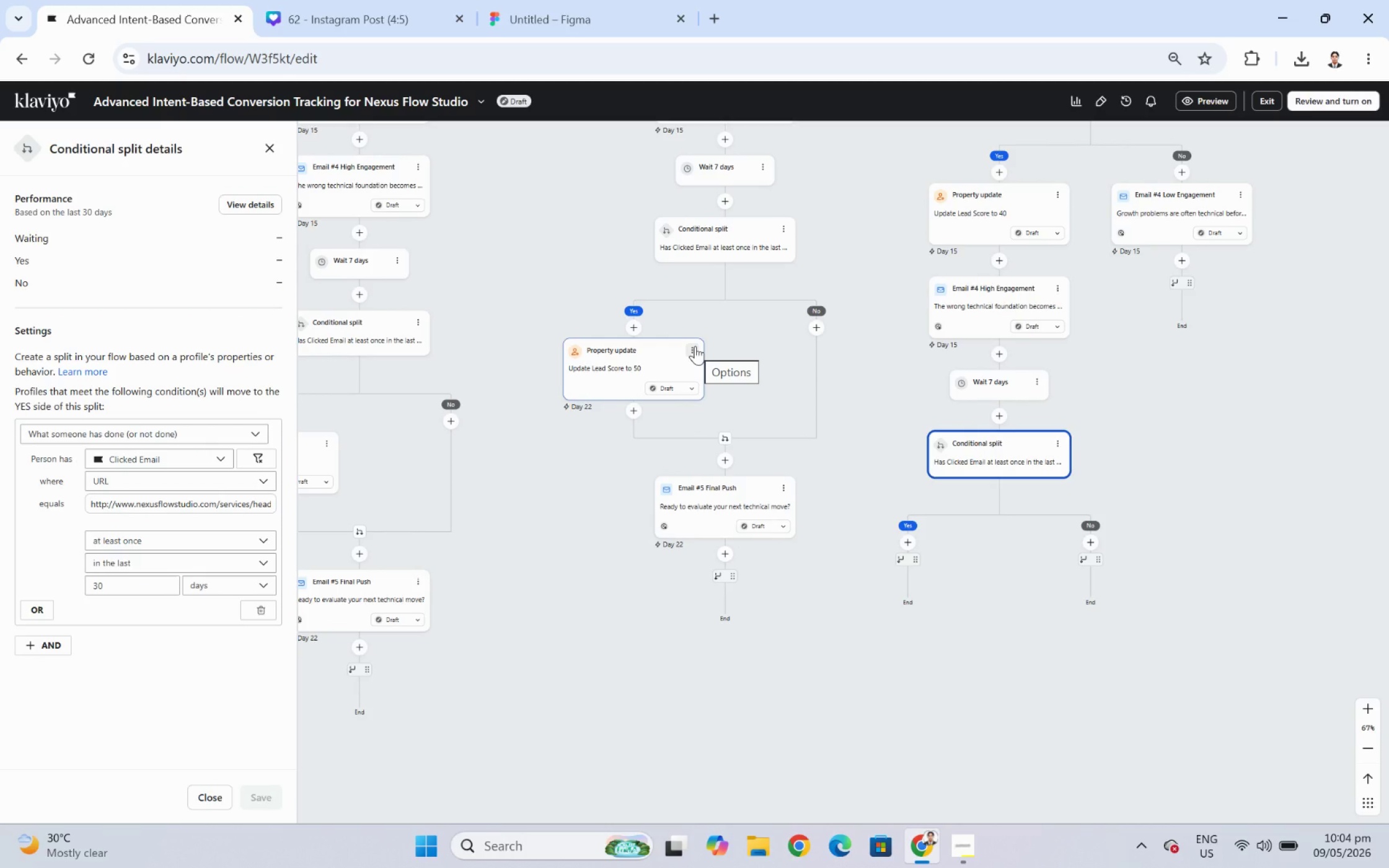 
left_click([695, 346])
 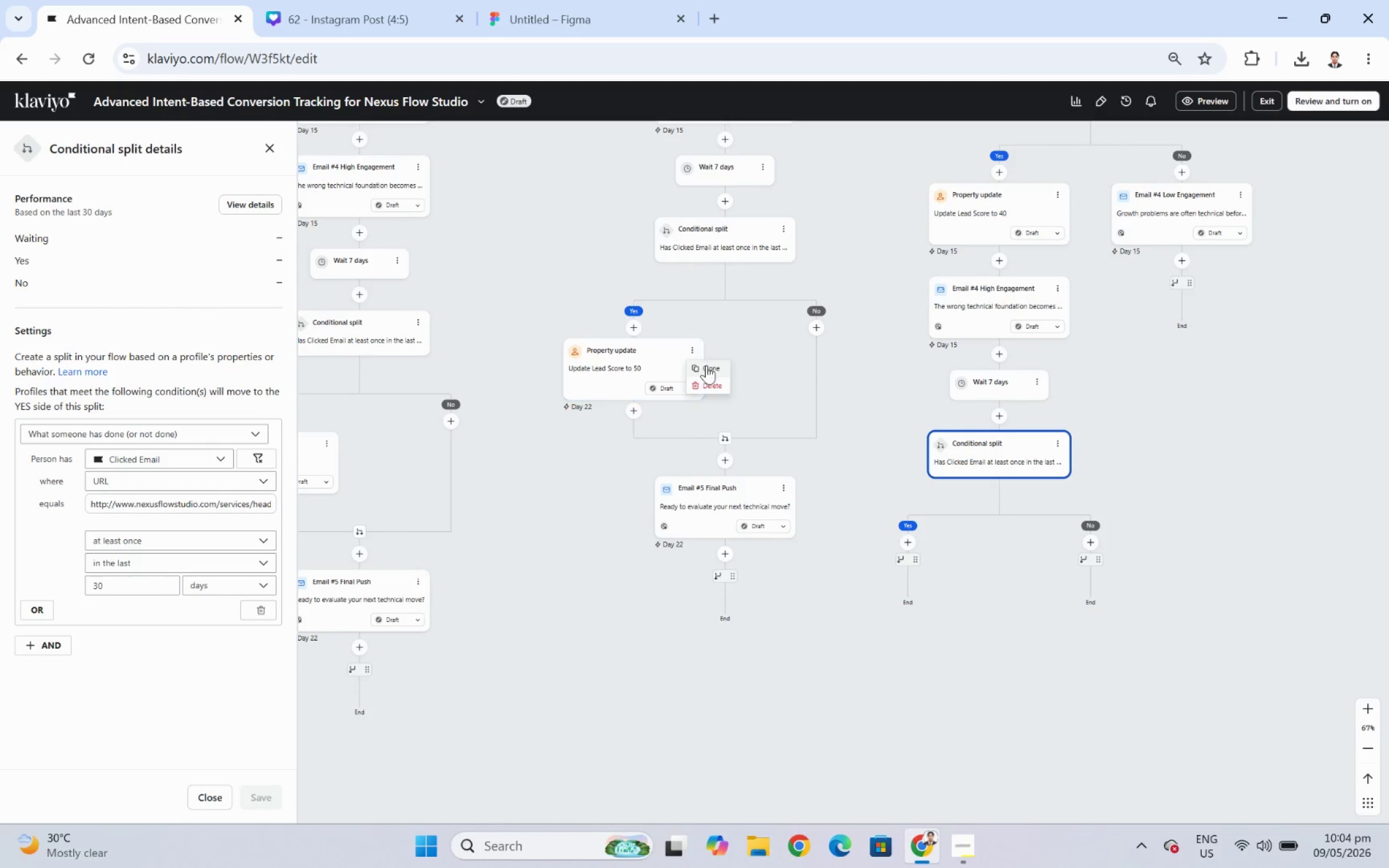 
left_click([707, 369])
 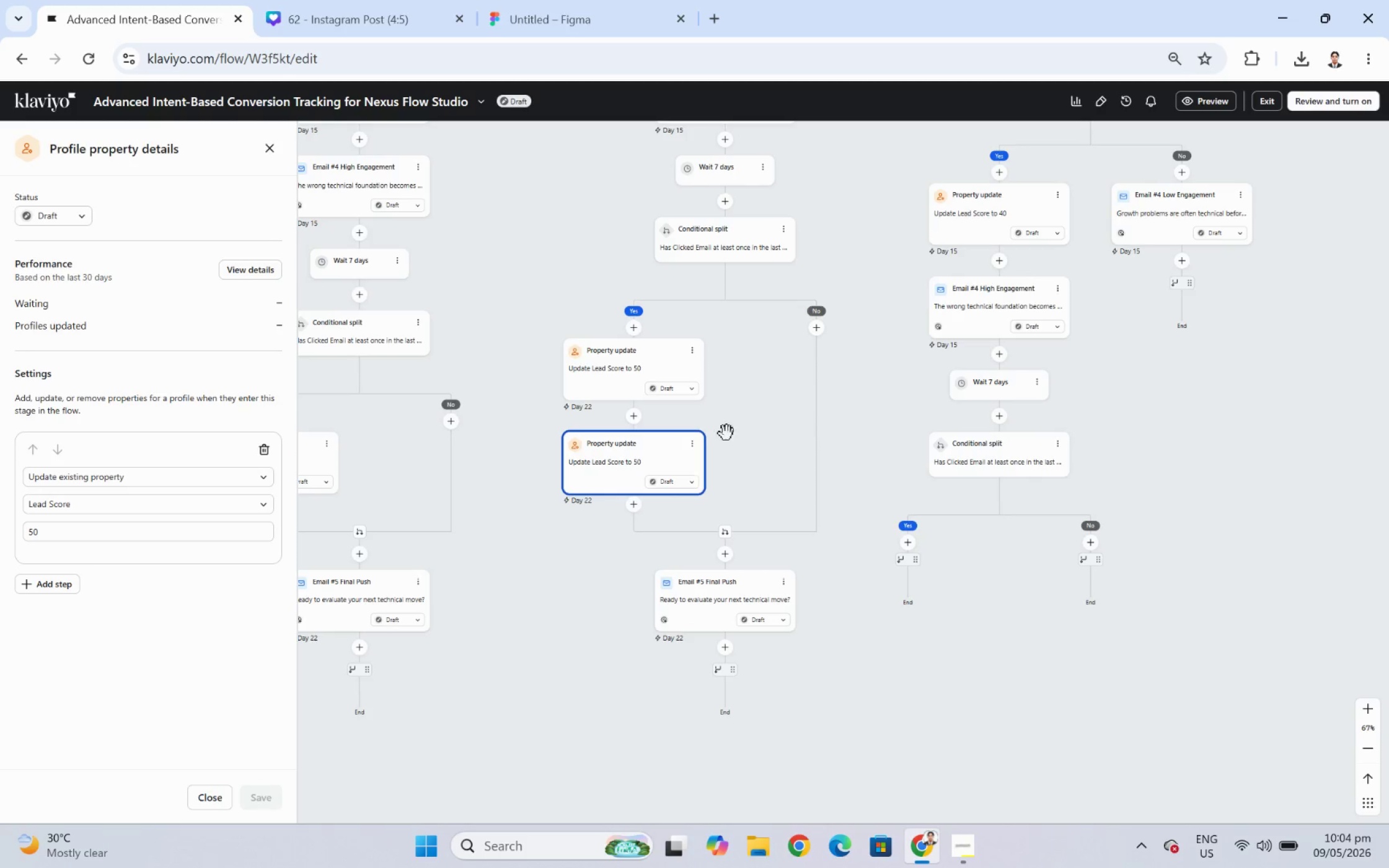 
left_click_drag(start_coordinate=[602, 451], to_coordinate=[916, 560])
 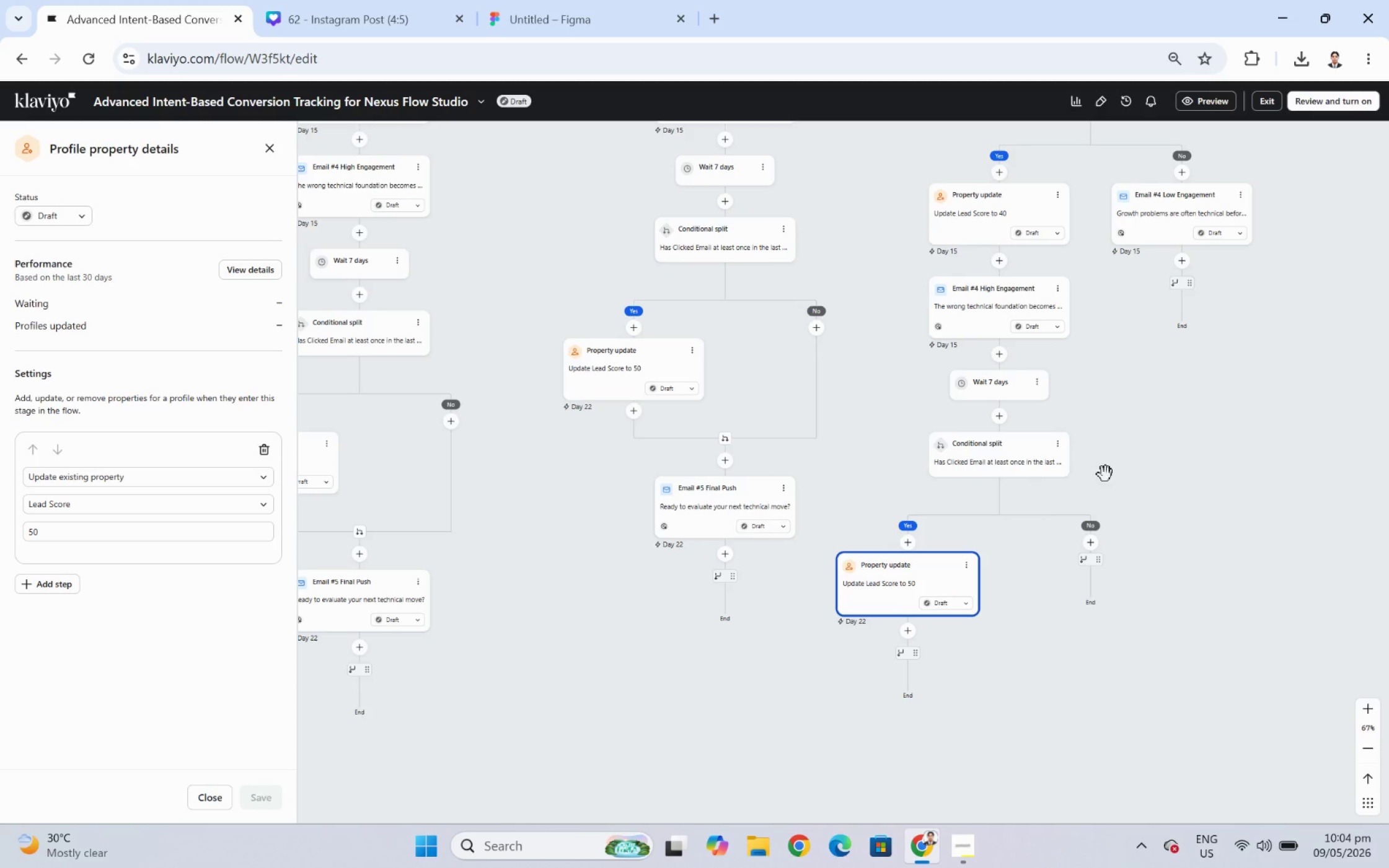 
left_click_drag(start_coordinate=[1167, 406], to_coordinate=[1279, 592])
 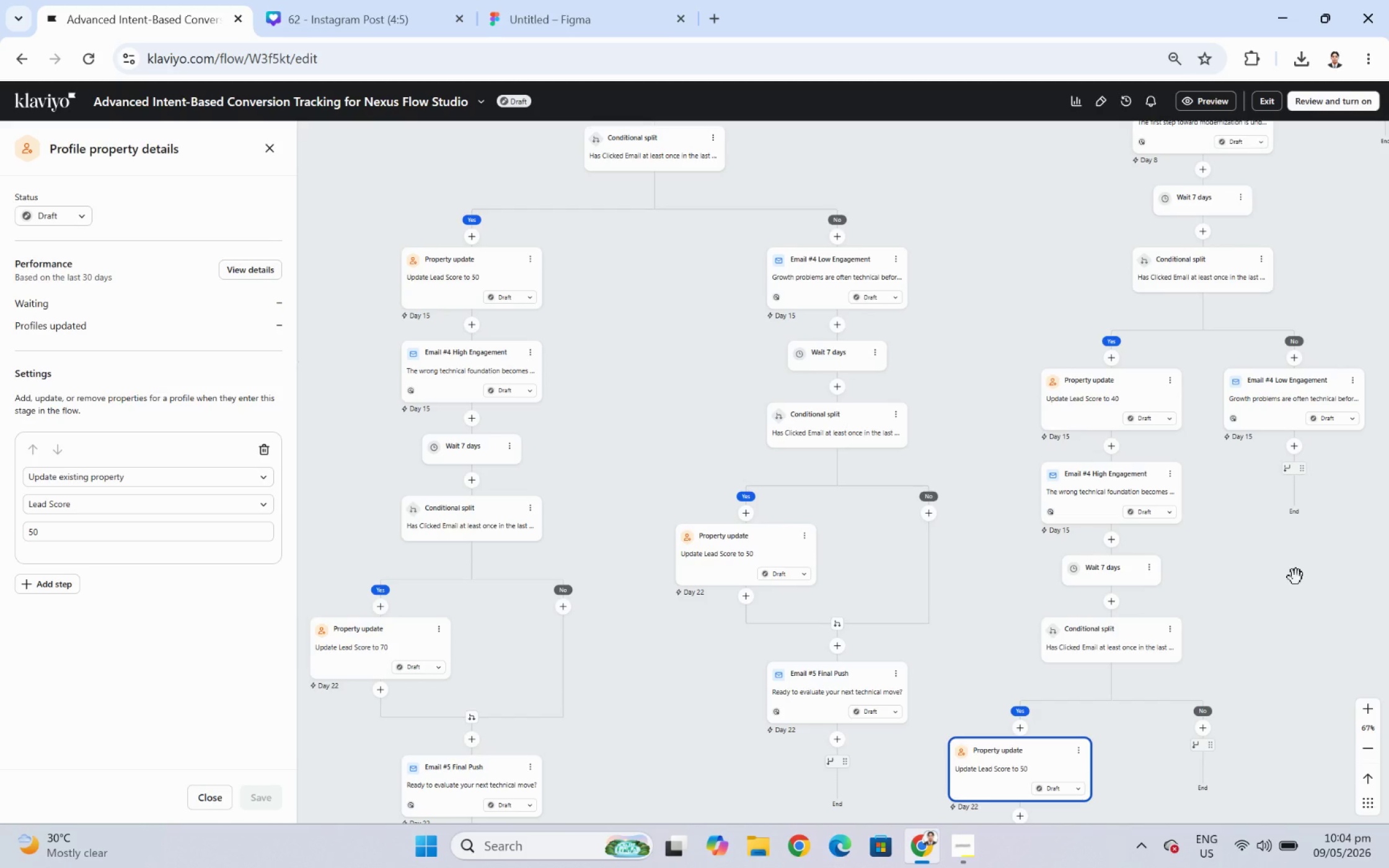 
left_click_drag(start_coordinate=[1302, 605], to_coordinate=[1108, 486])
 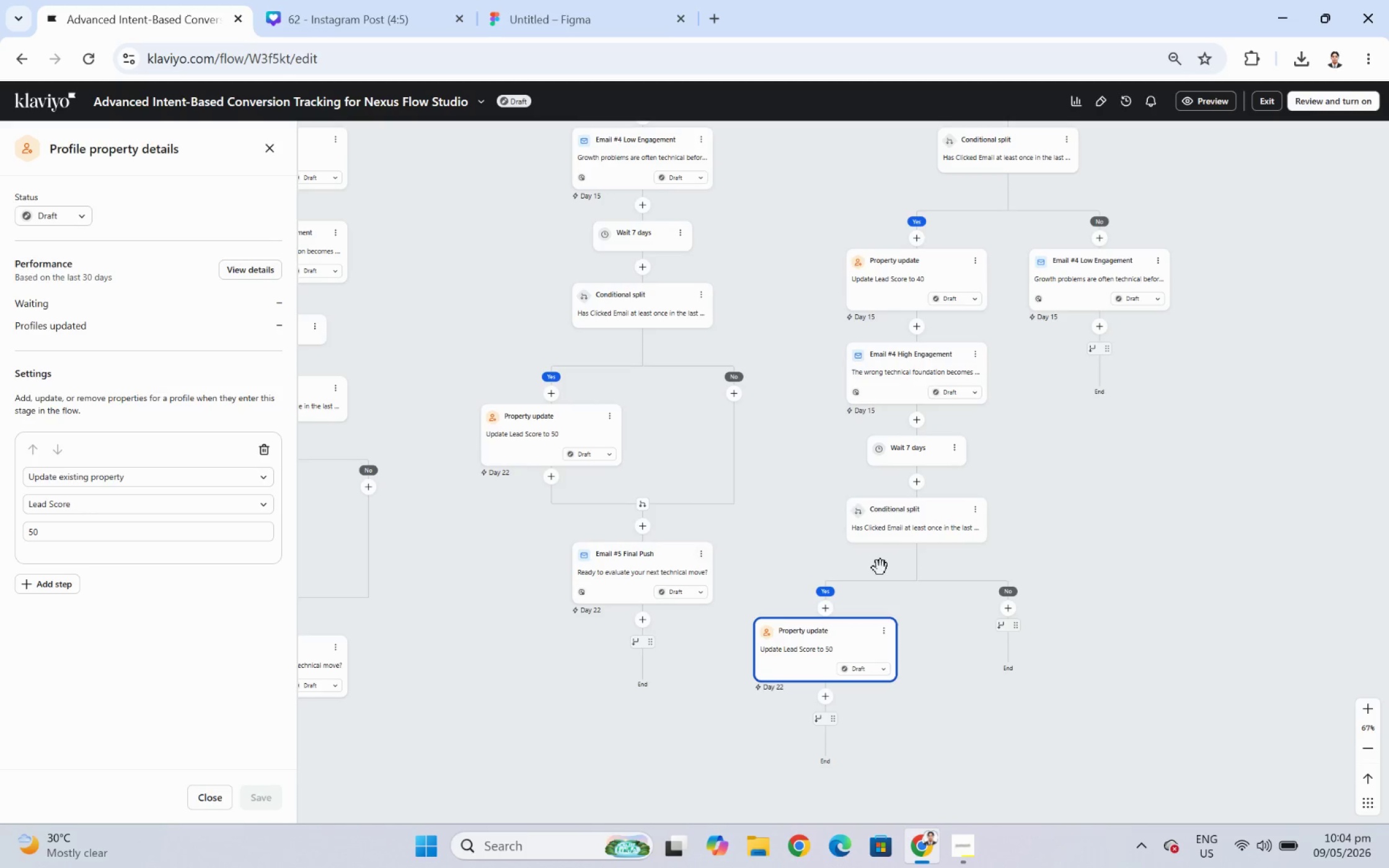 
wait(7.23)
 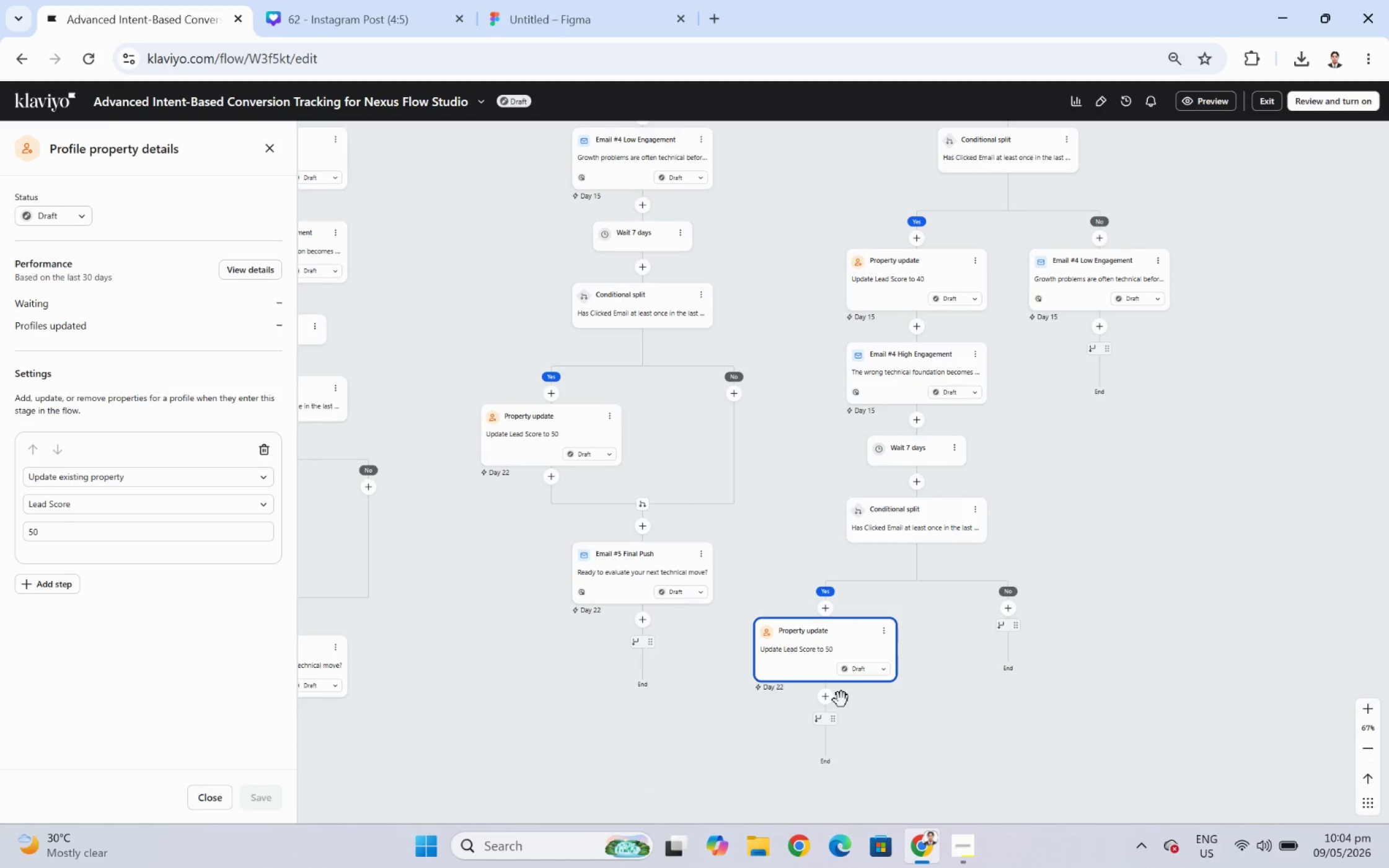 
left_click([705, 551])
 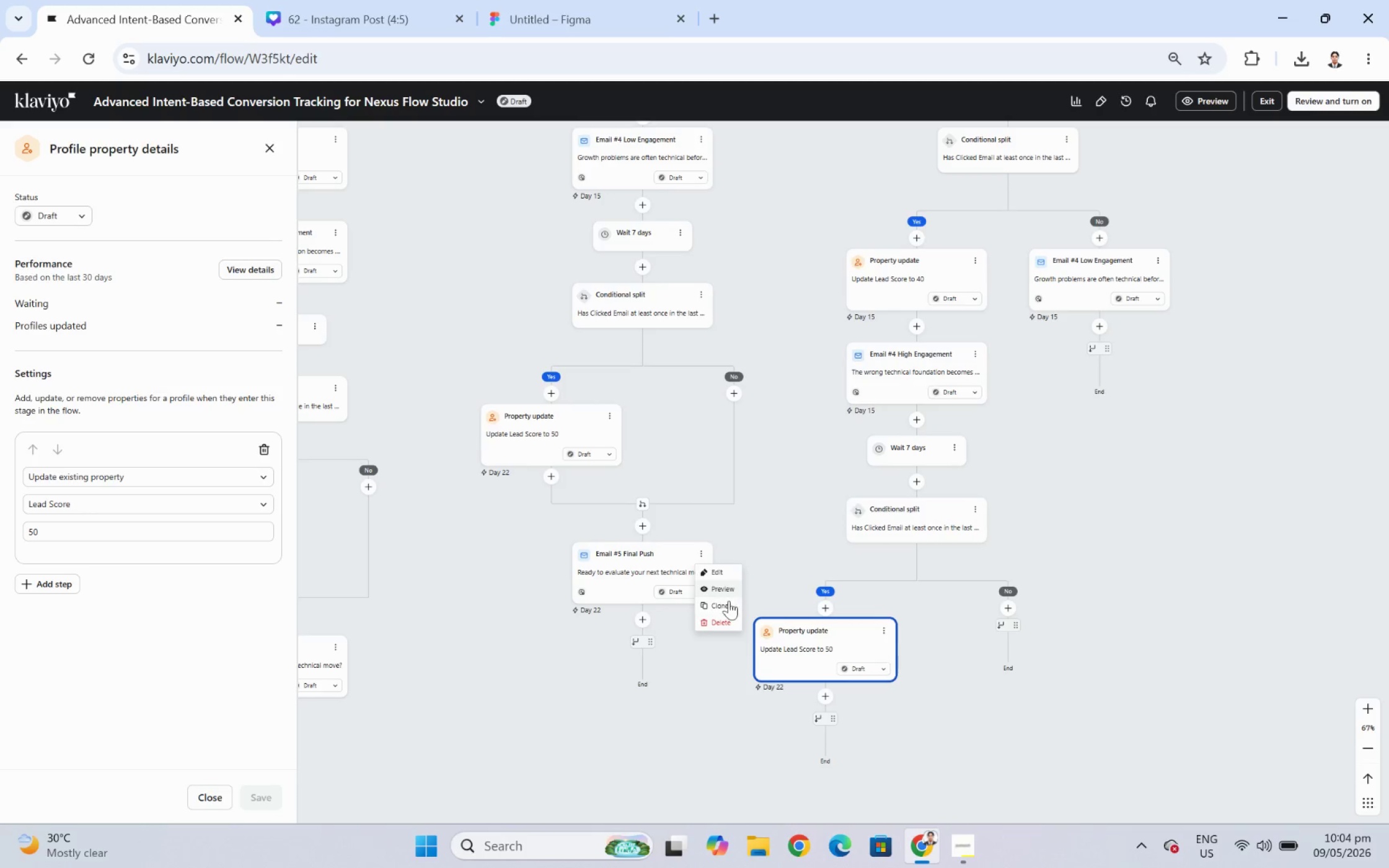 
left_click([729, 607])
 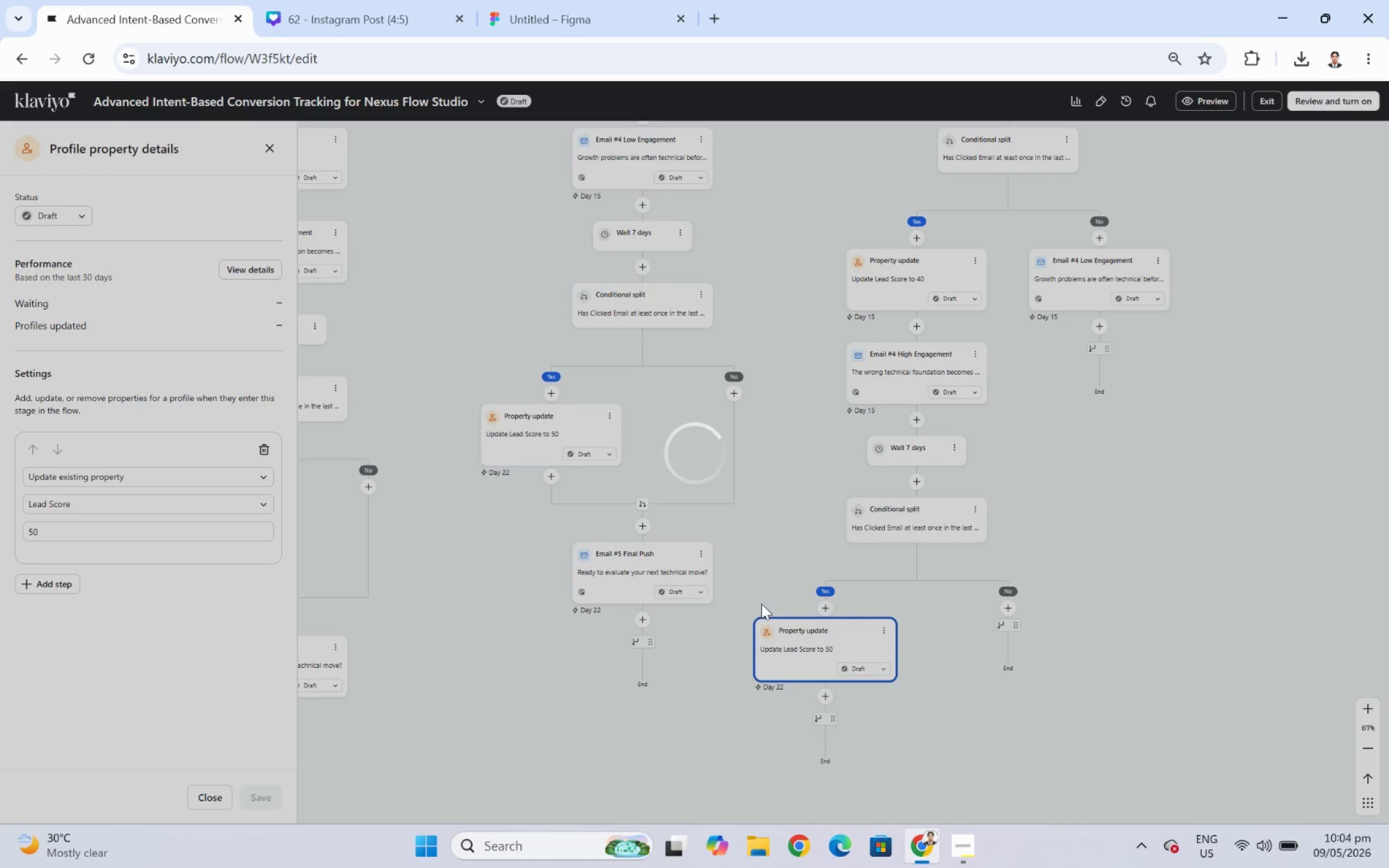 
left_click_drag(start_coordinate=[648, 658], to_coordinate=[932, 728])
 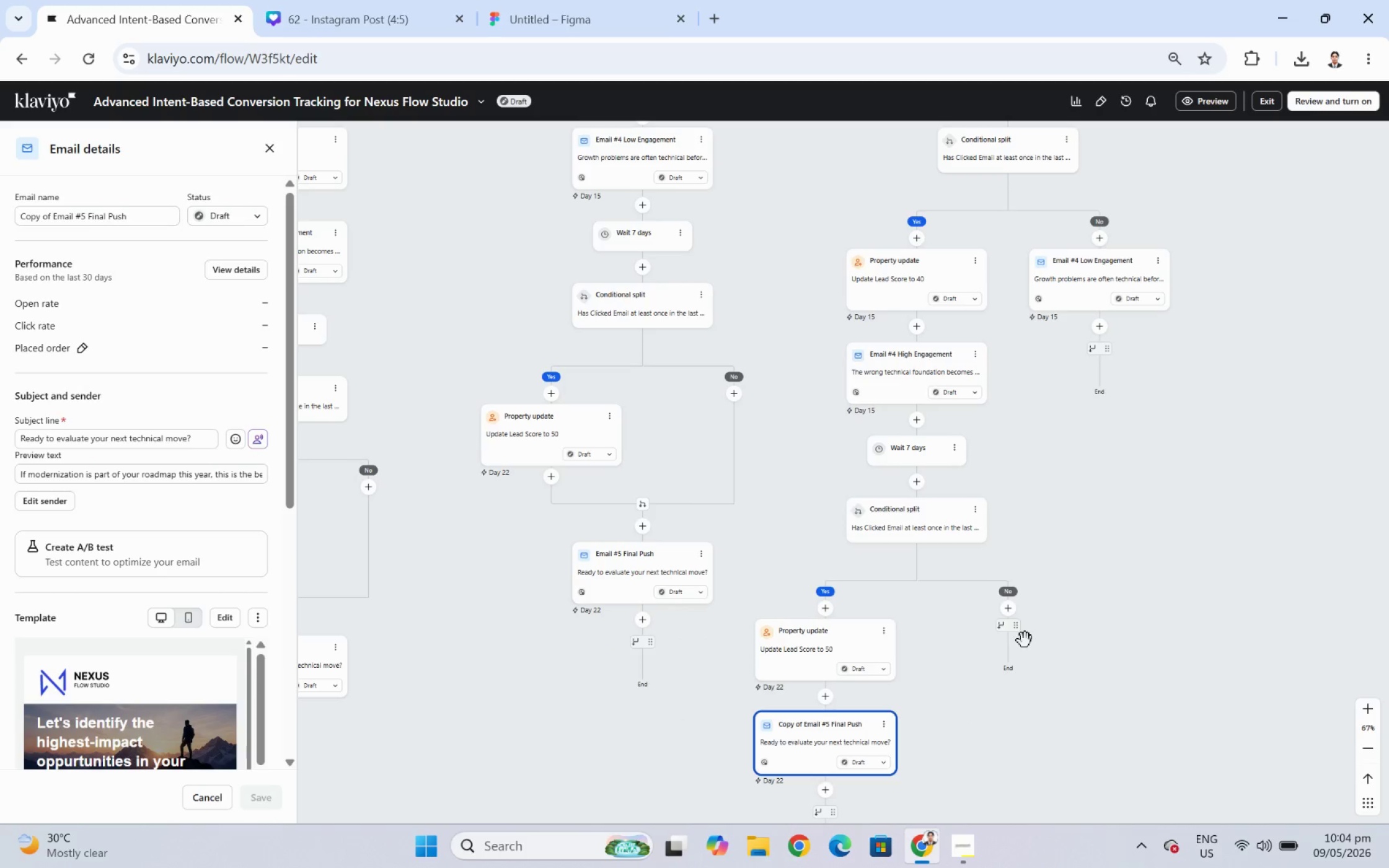 
left_click_drag(start_coordinate=[1004, 625], to_coordinate=[827, 703])
 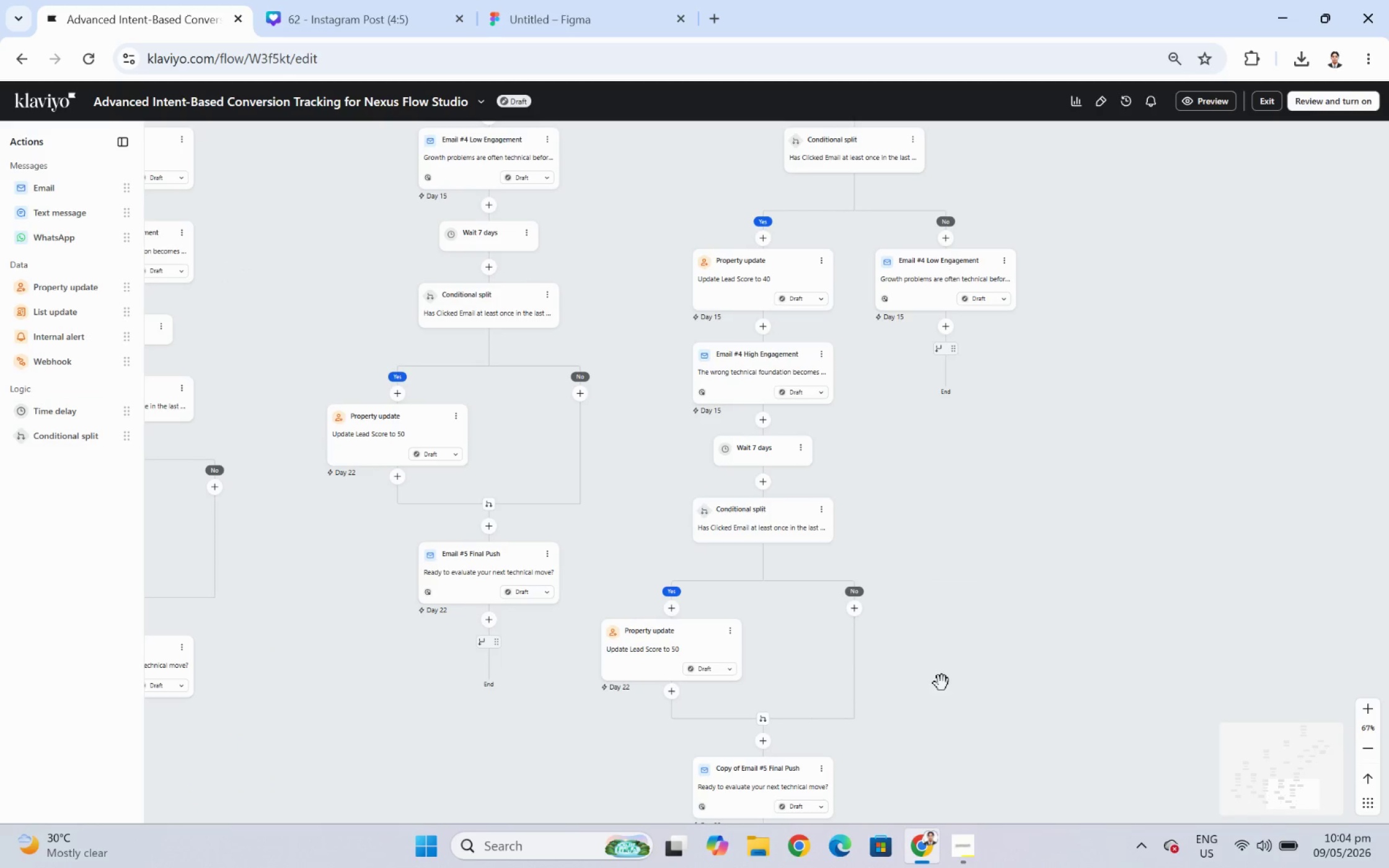 
scroll: coordinate [976, 649], scroll_direction: down, amount: 2.0
 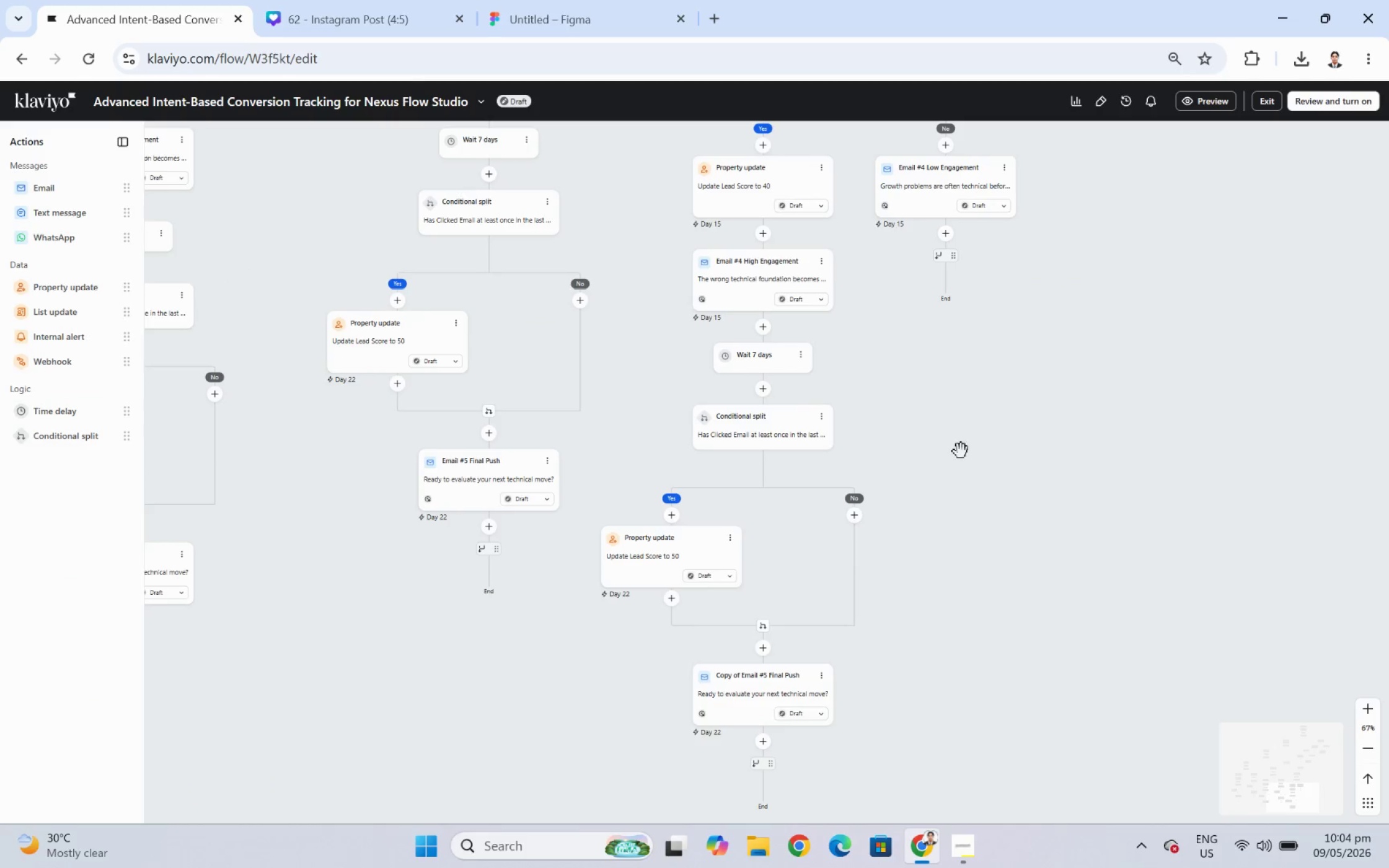 
left_click_drag(start_coordinate=[950, 399], to_coordinate=[961, 526])
 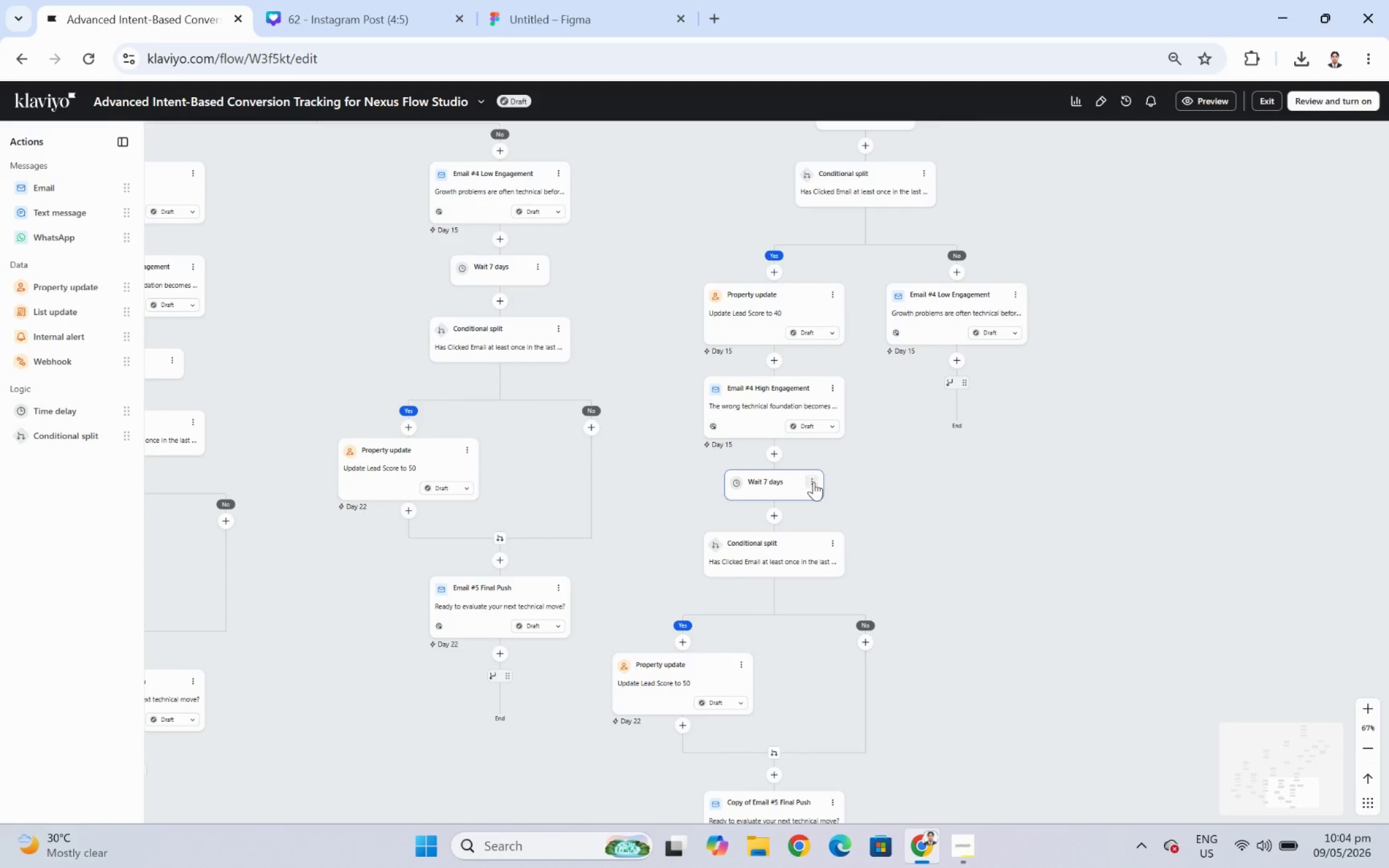 
left_click([811, 481])
 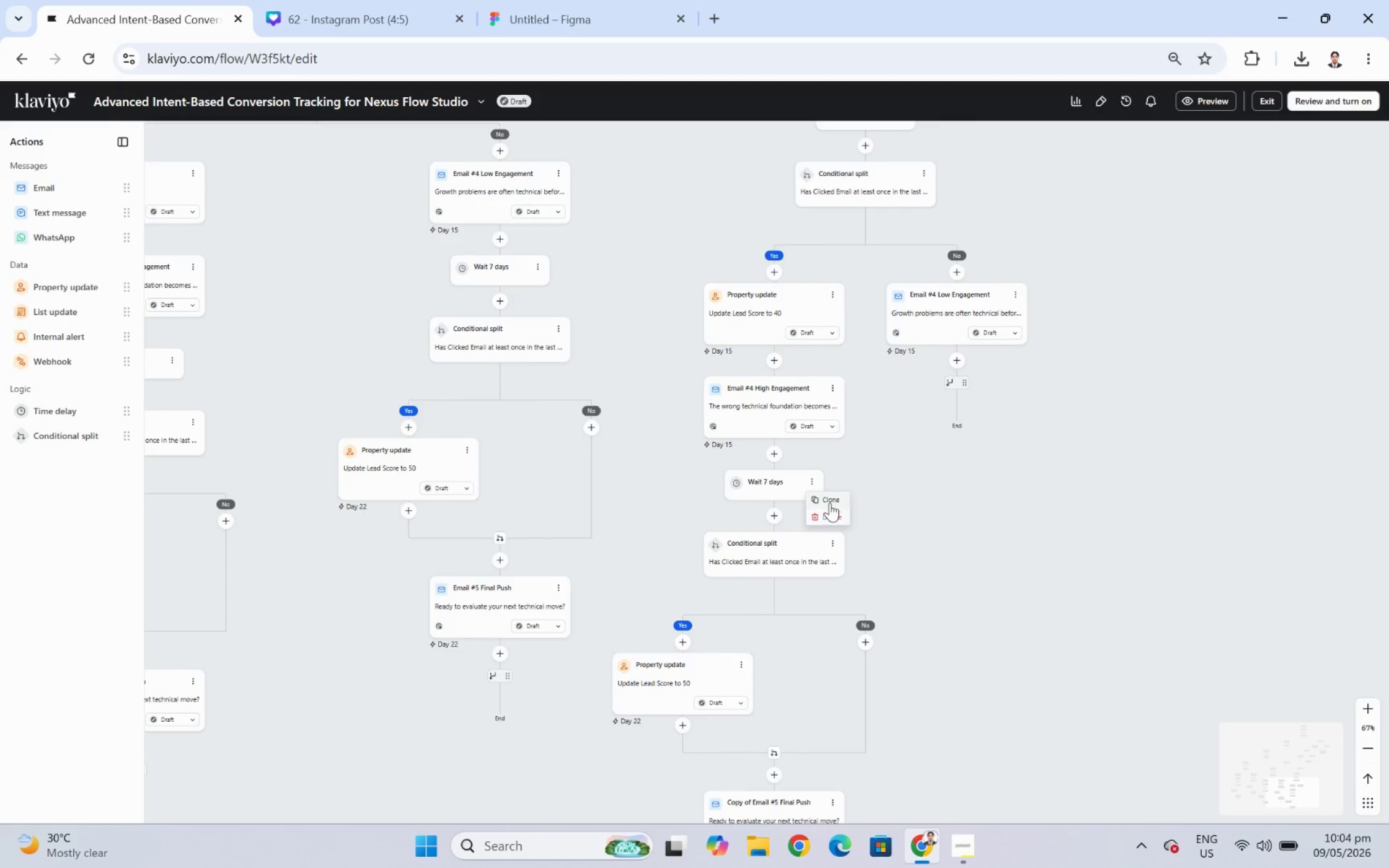 
left_click([829, 496])
 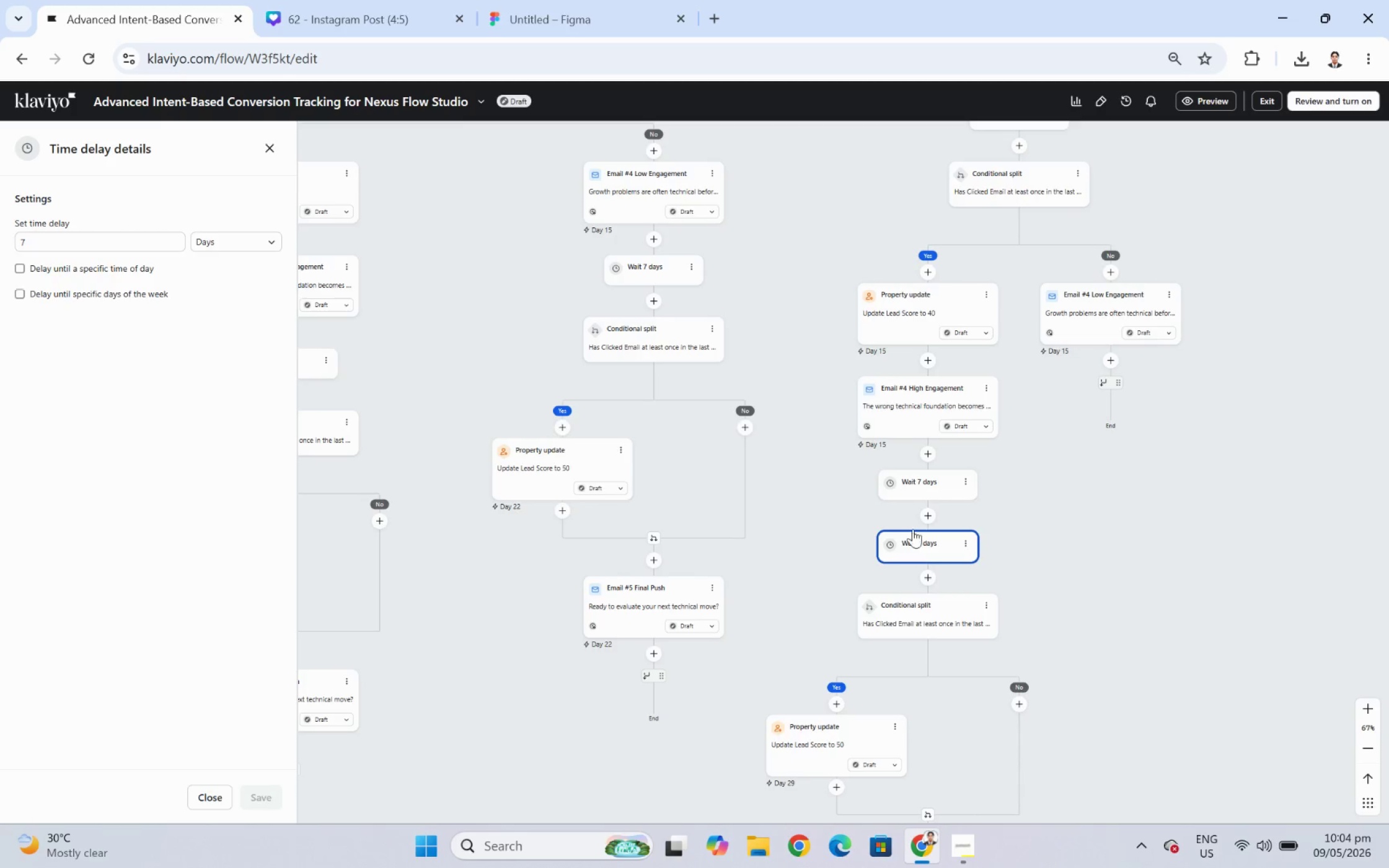 
left_click_drag(start_coordinate=[921, 547], to_coordinate=[1113, 381])
 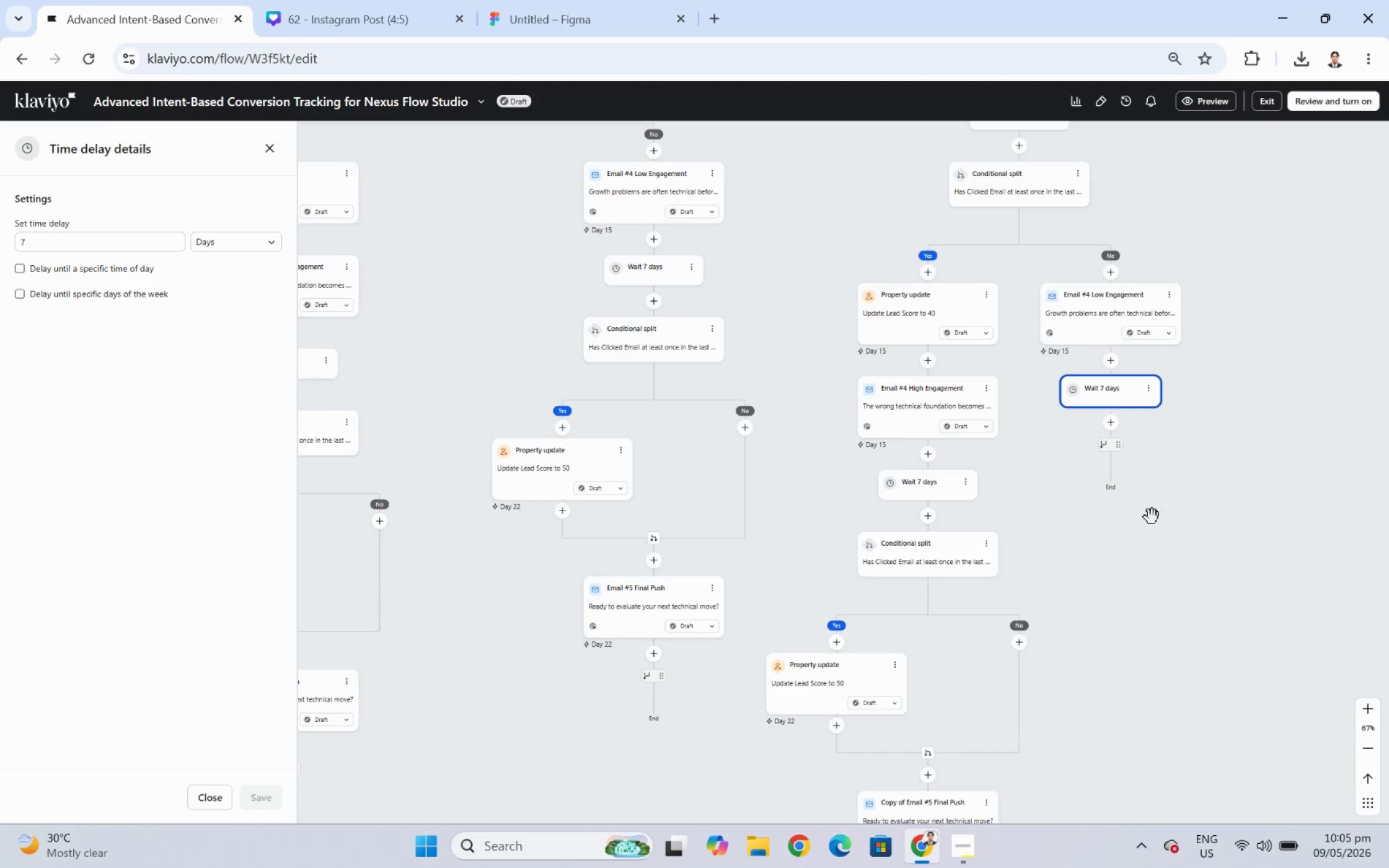 
left_click_drag(start_coordinate=[1163, 574], to_coordinate=[1069, 579])
 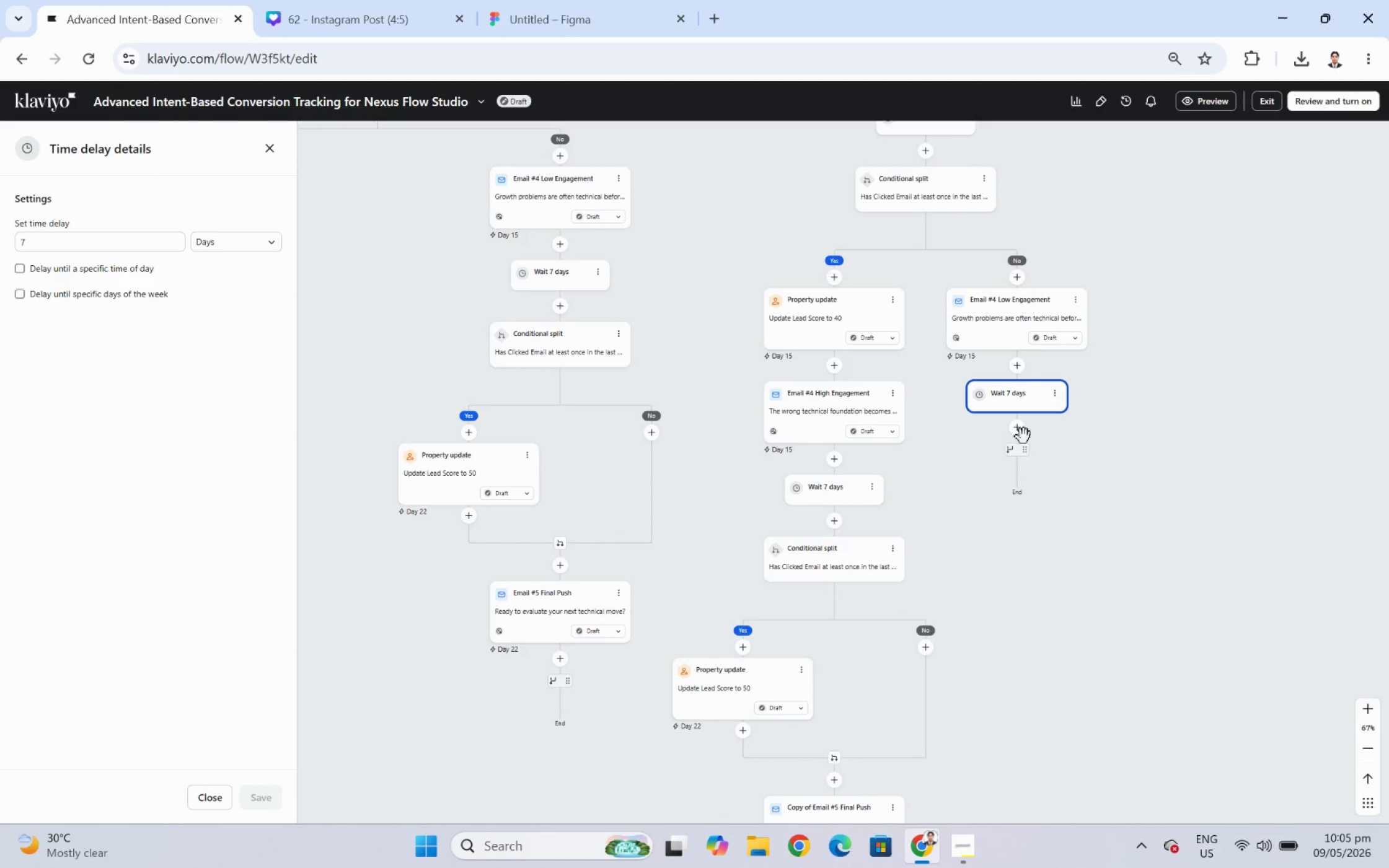 
left_click([1018, 429])
 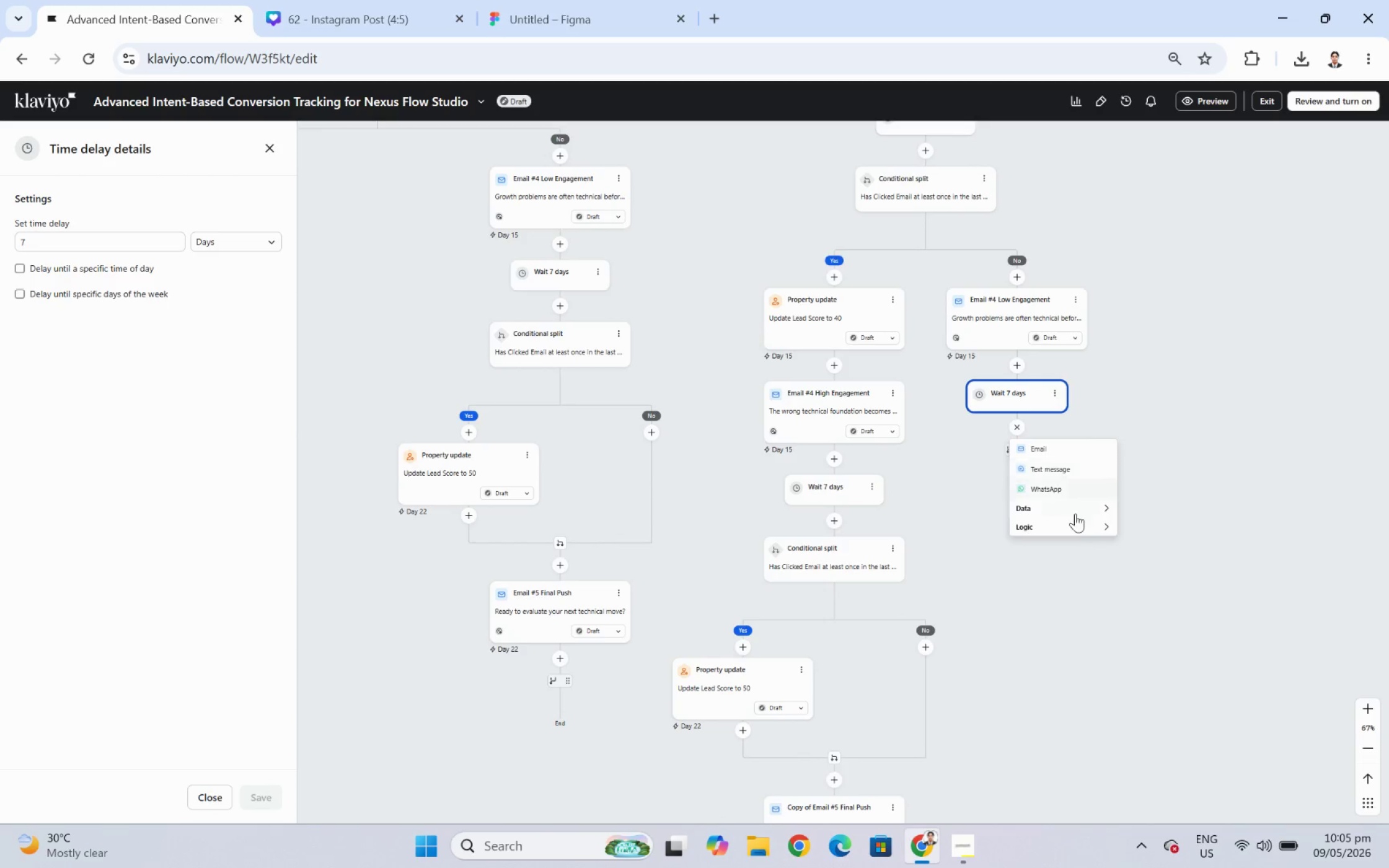 
left_click([1082, 530])
 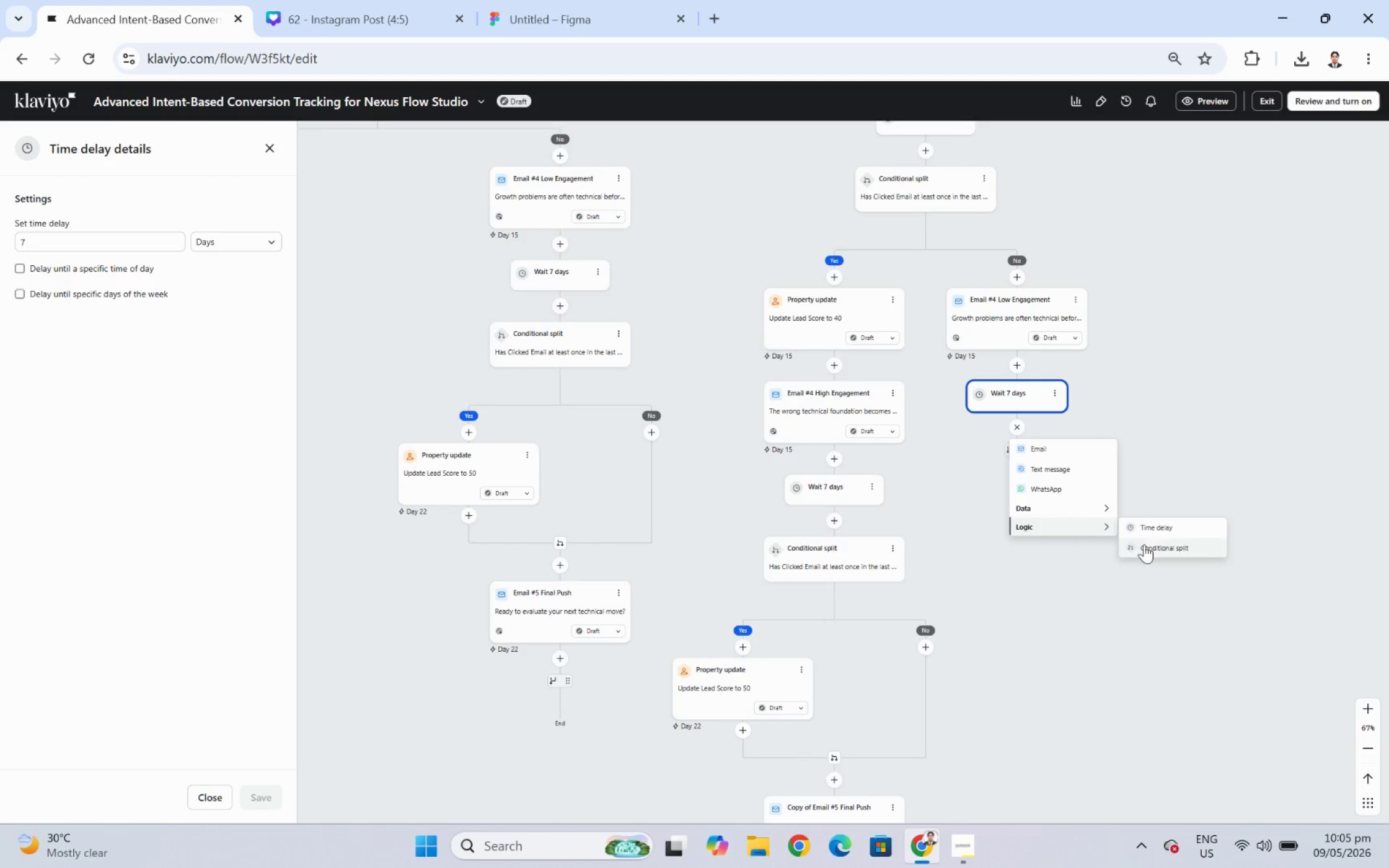 
left_click([1144, 545])
 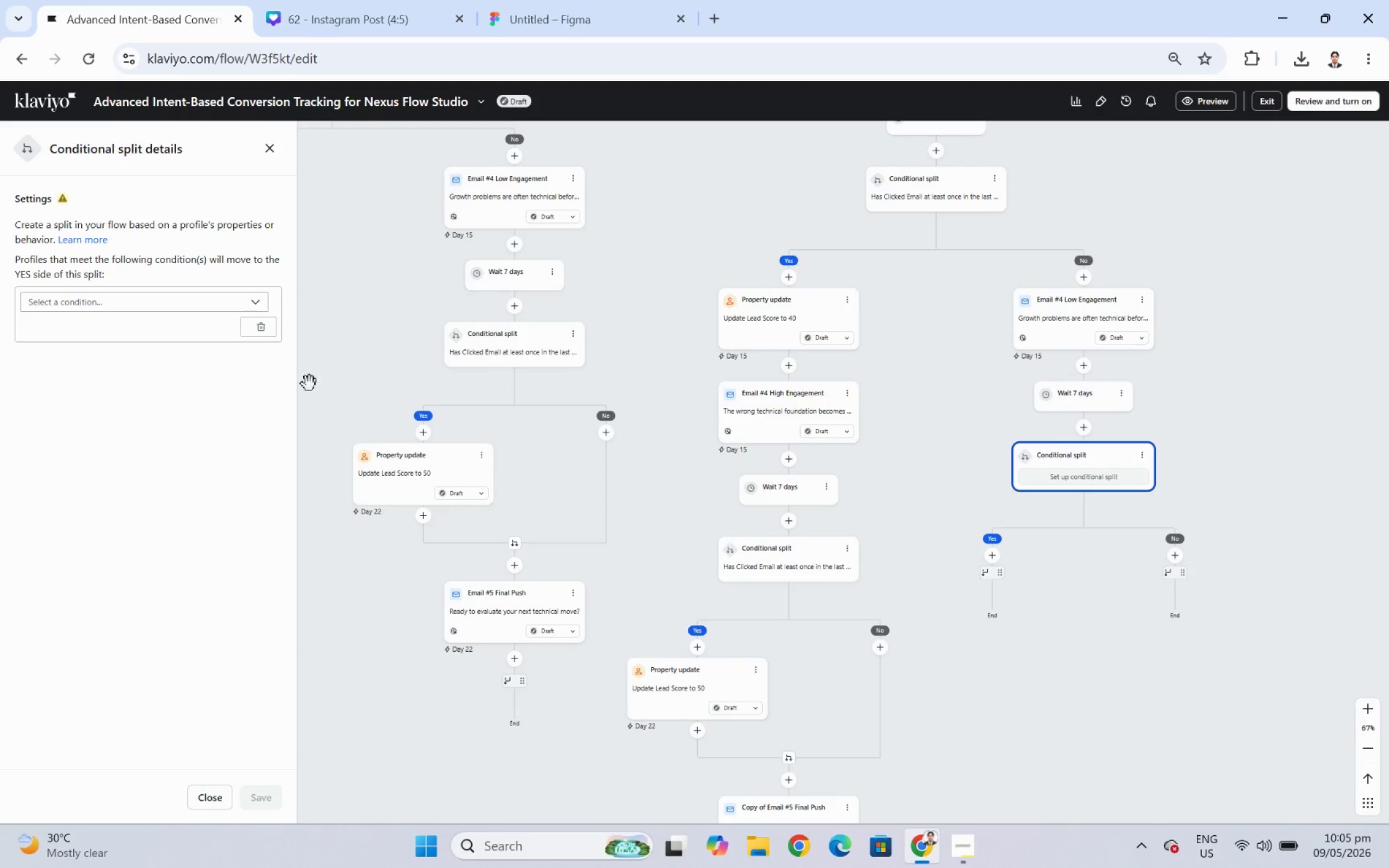 
left_click([125, 309])
 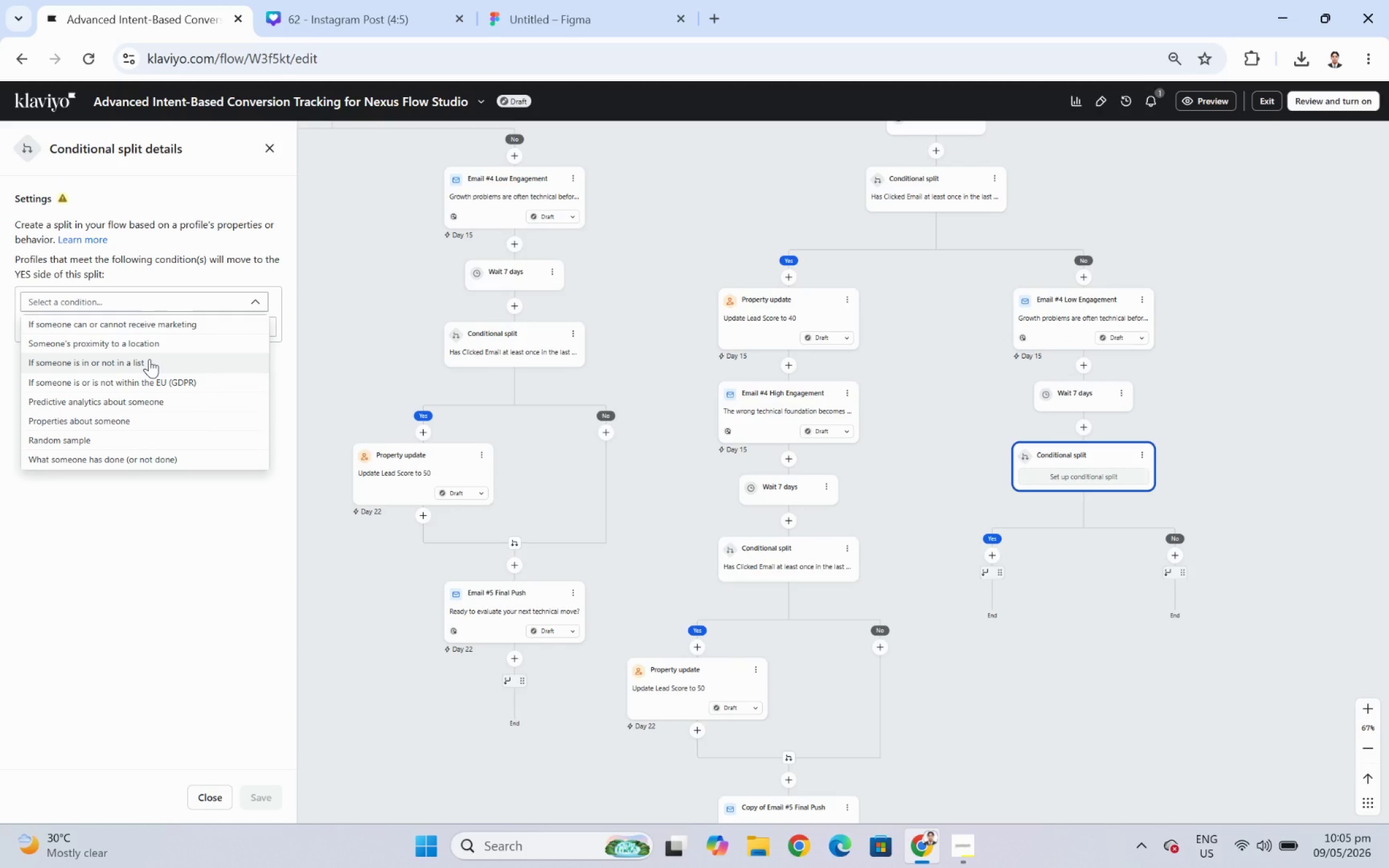 
left_click([168, 455])
 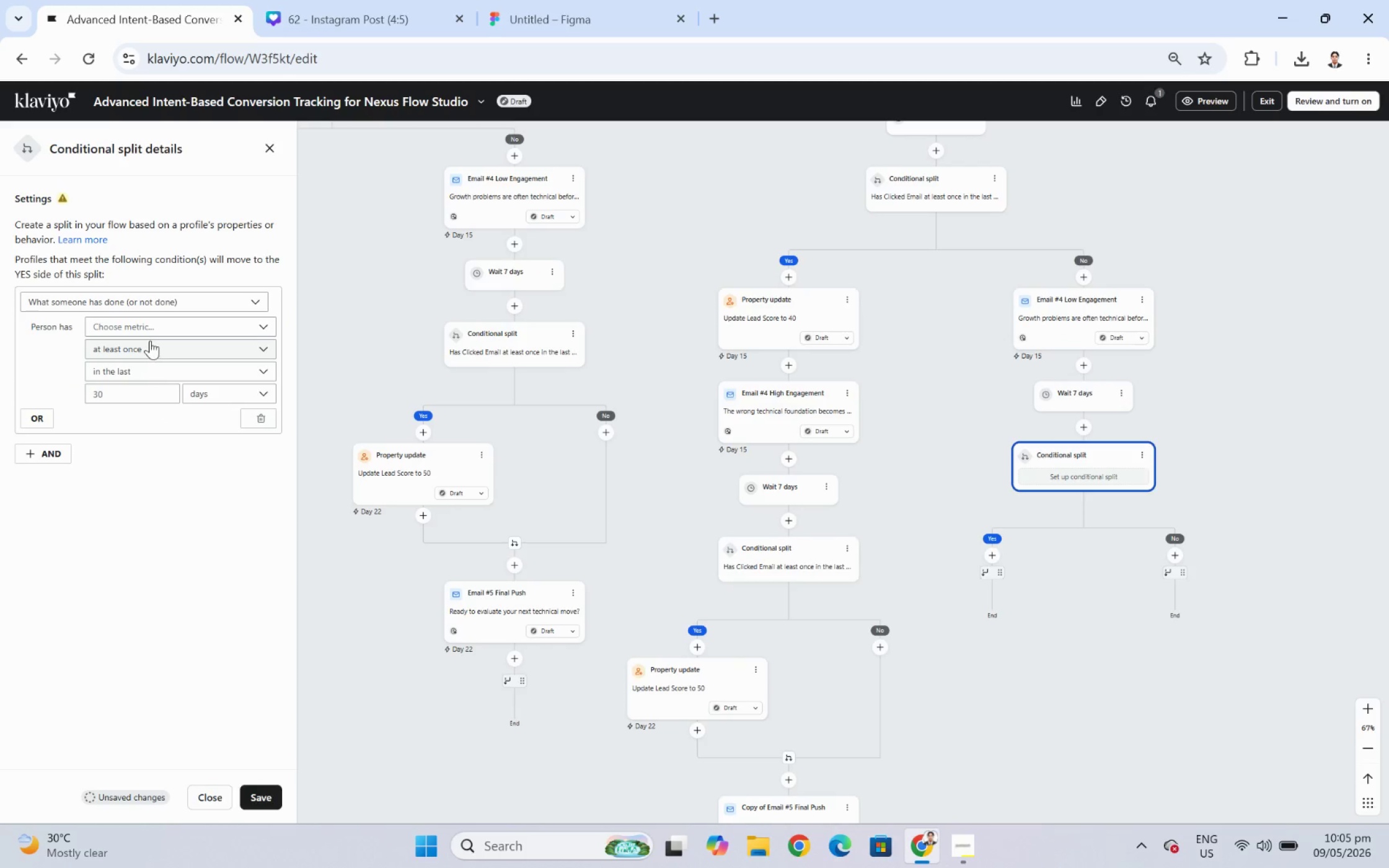 
left_click([152, 327])
 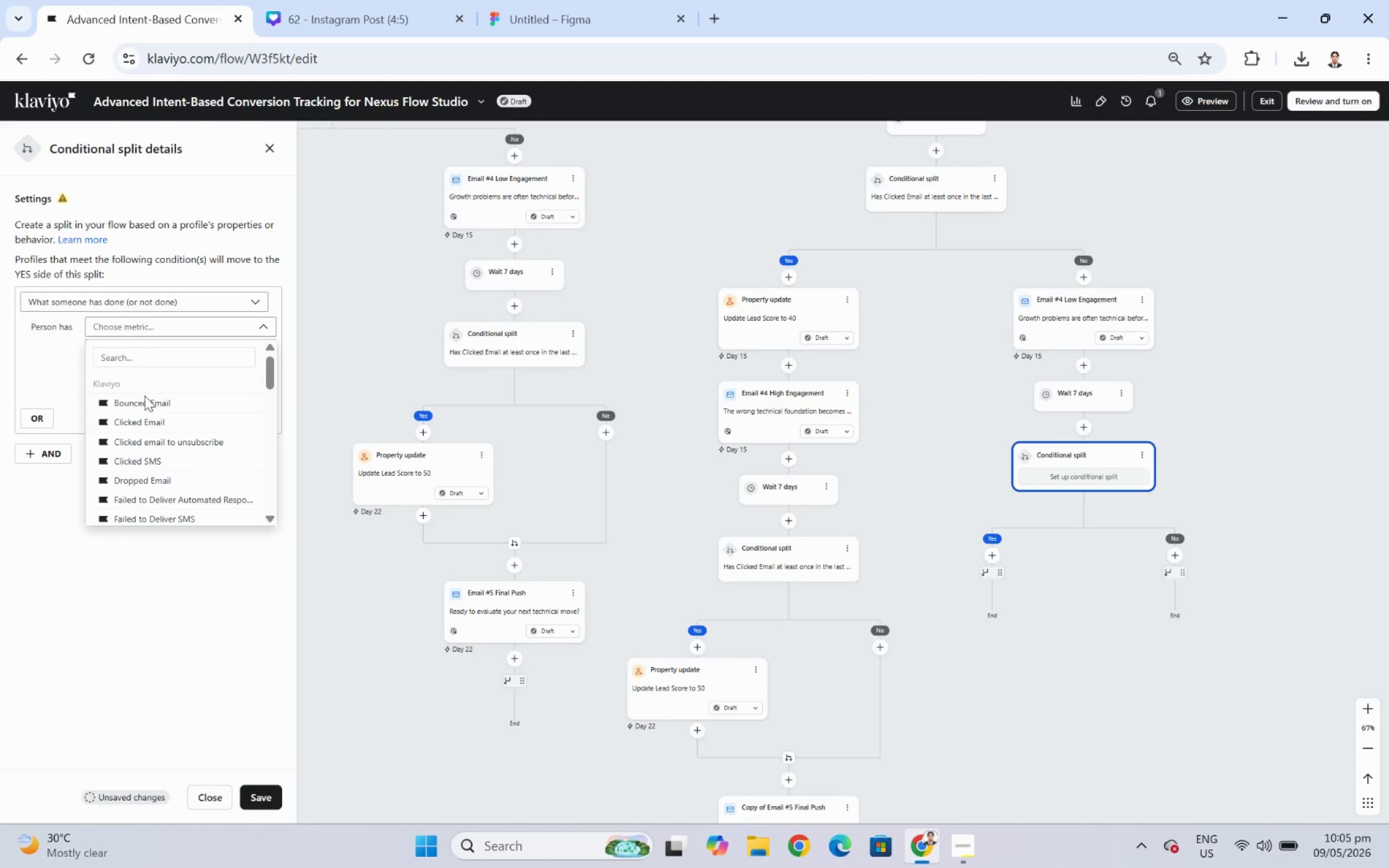 
mouse_move([148, 416])
 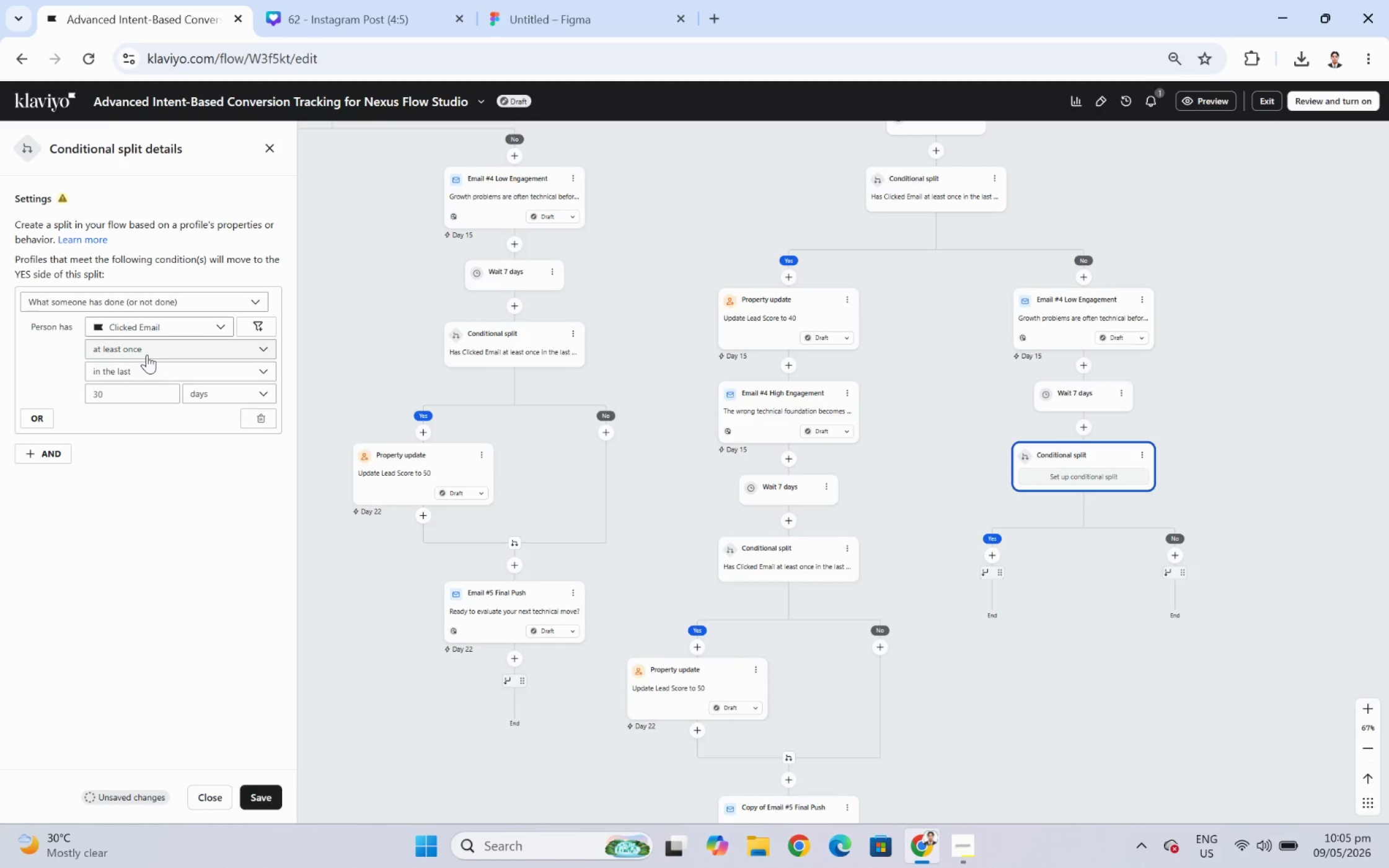 
left_click([147, 354])
 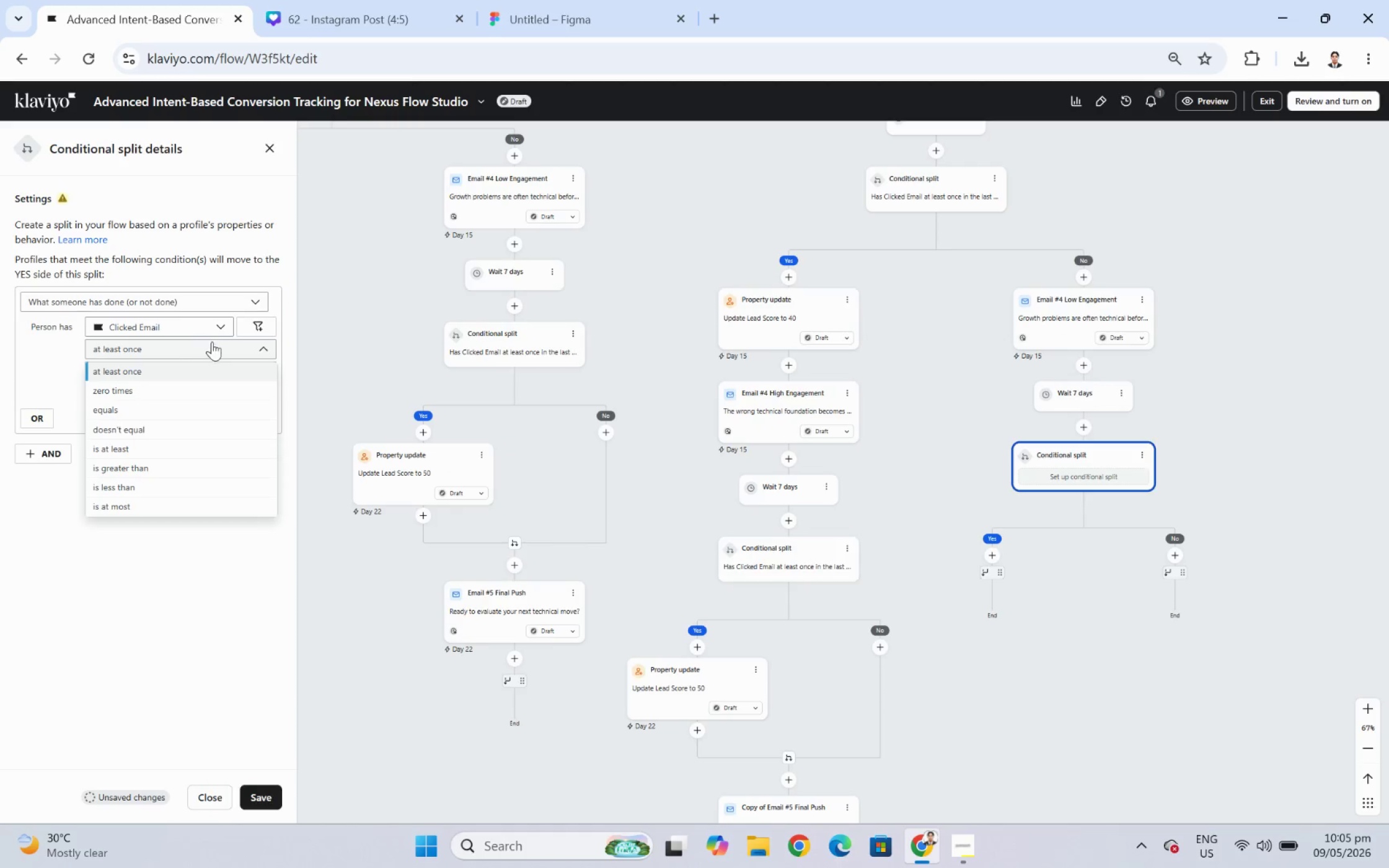 
left_click([239, 327])
 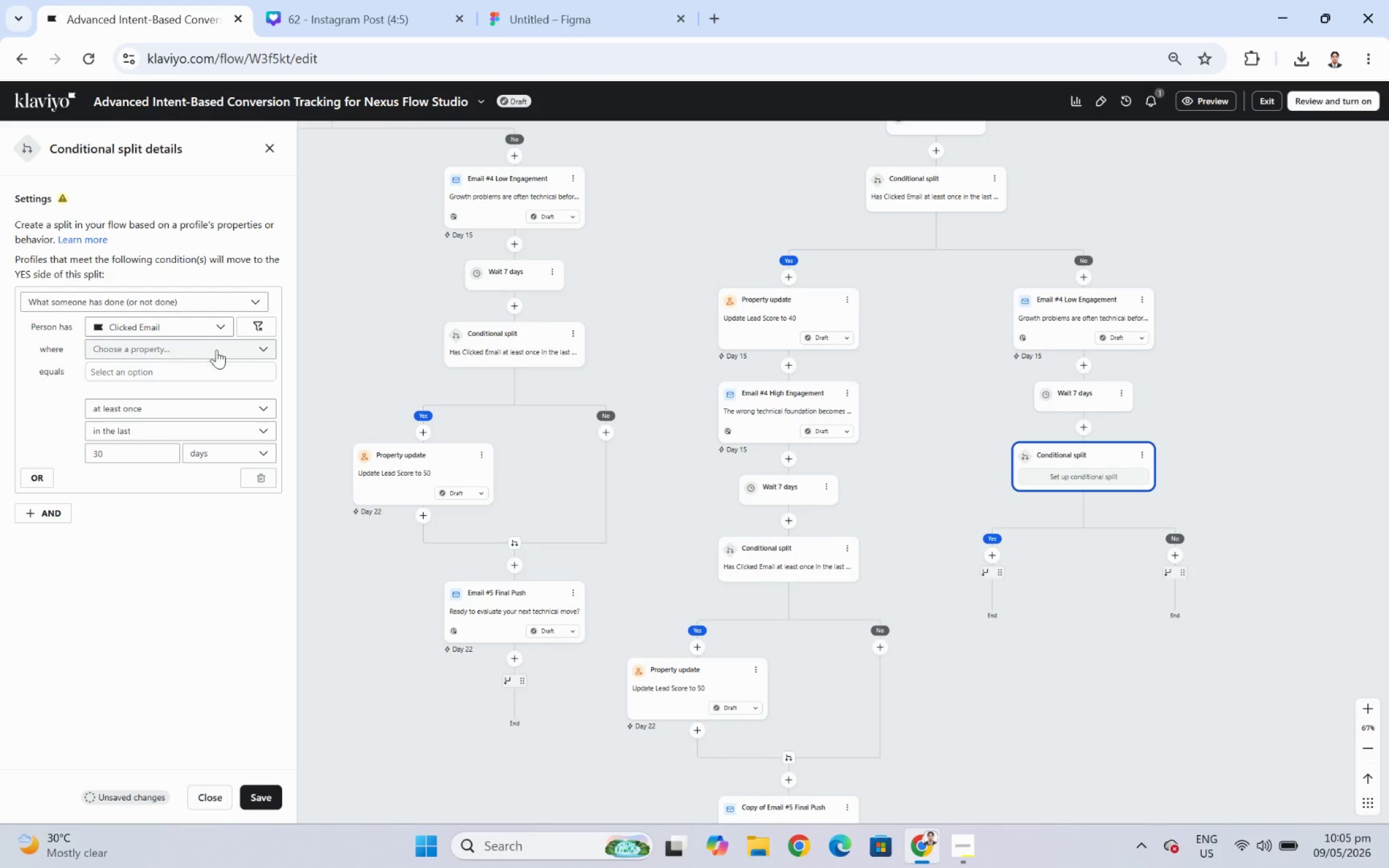 
left_click([215, 352])
 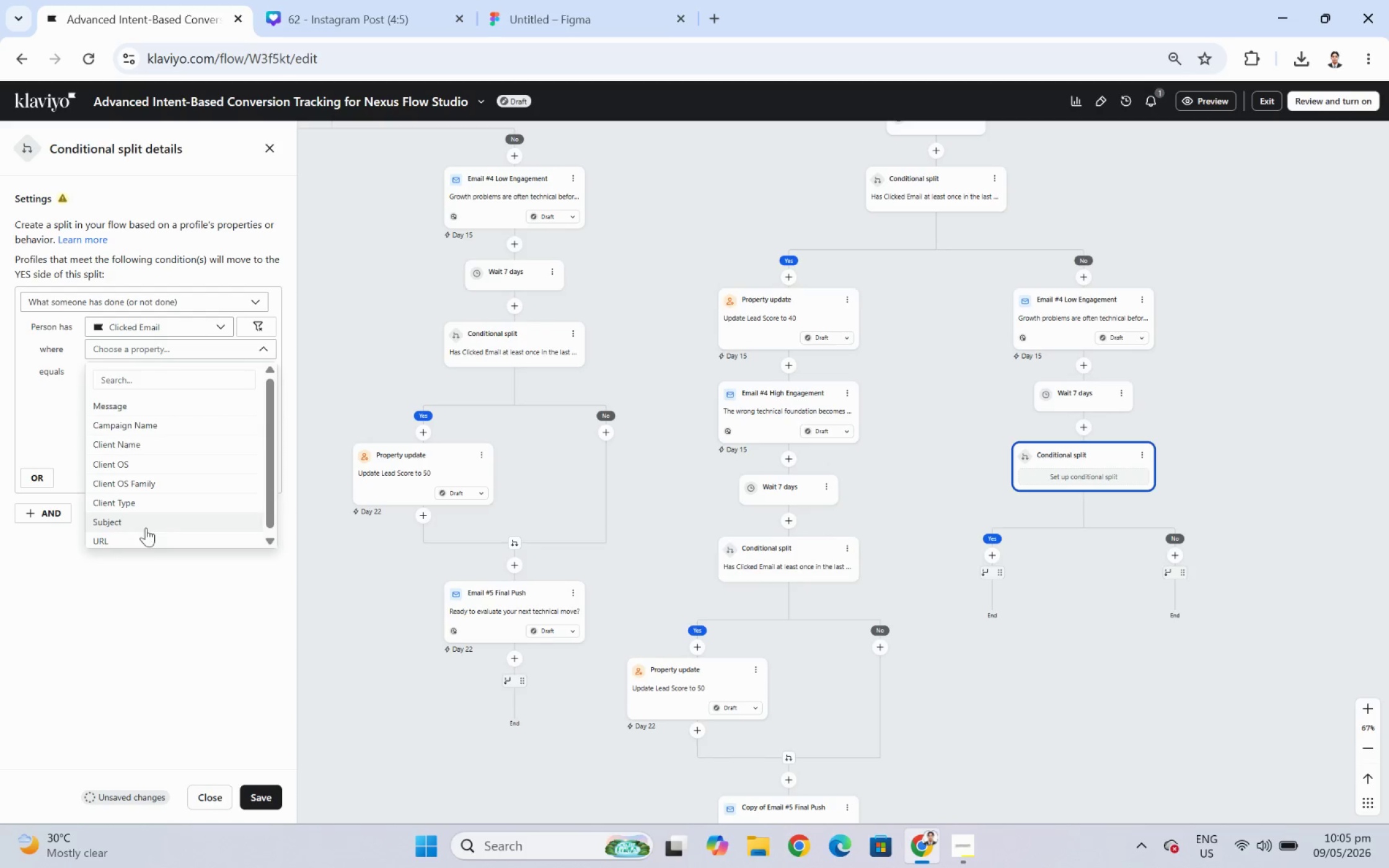 
left_click([146, 538])
 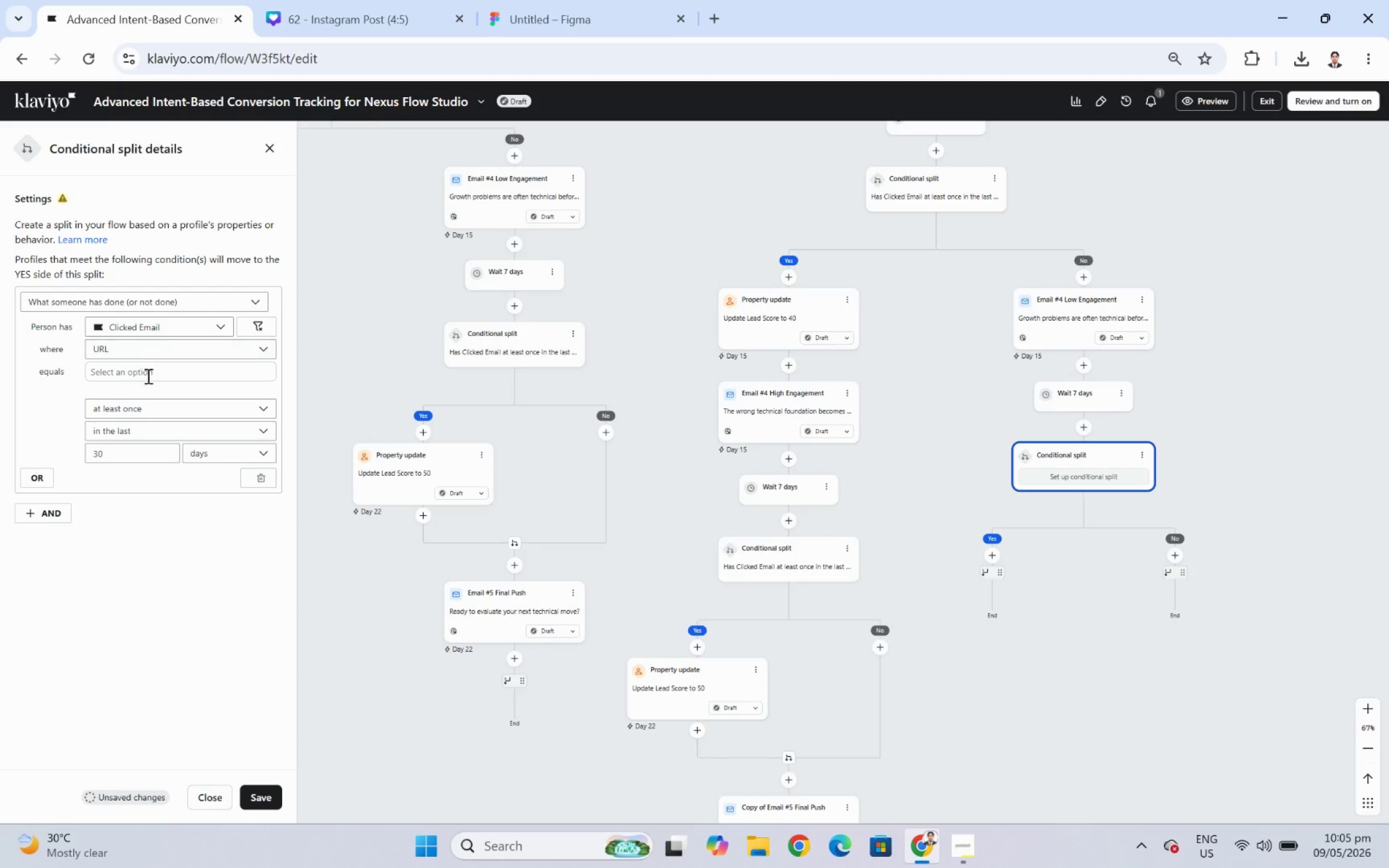 
left_click([147, 377])
 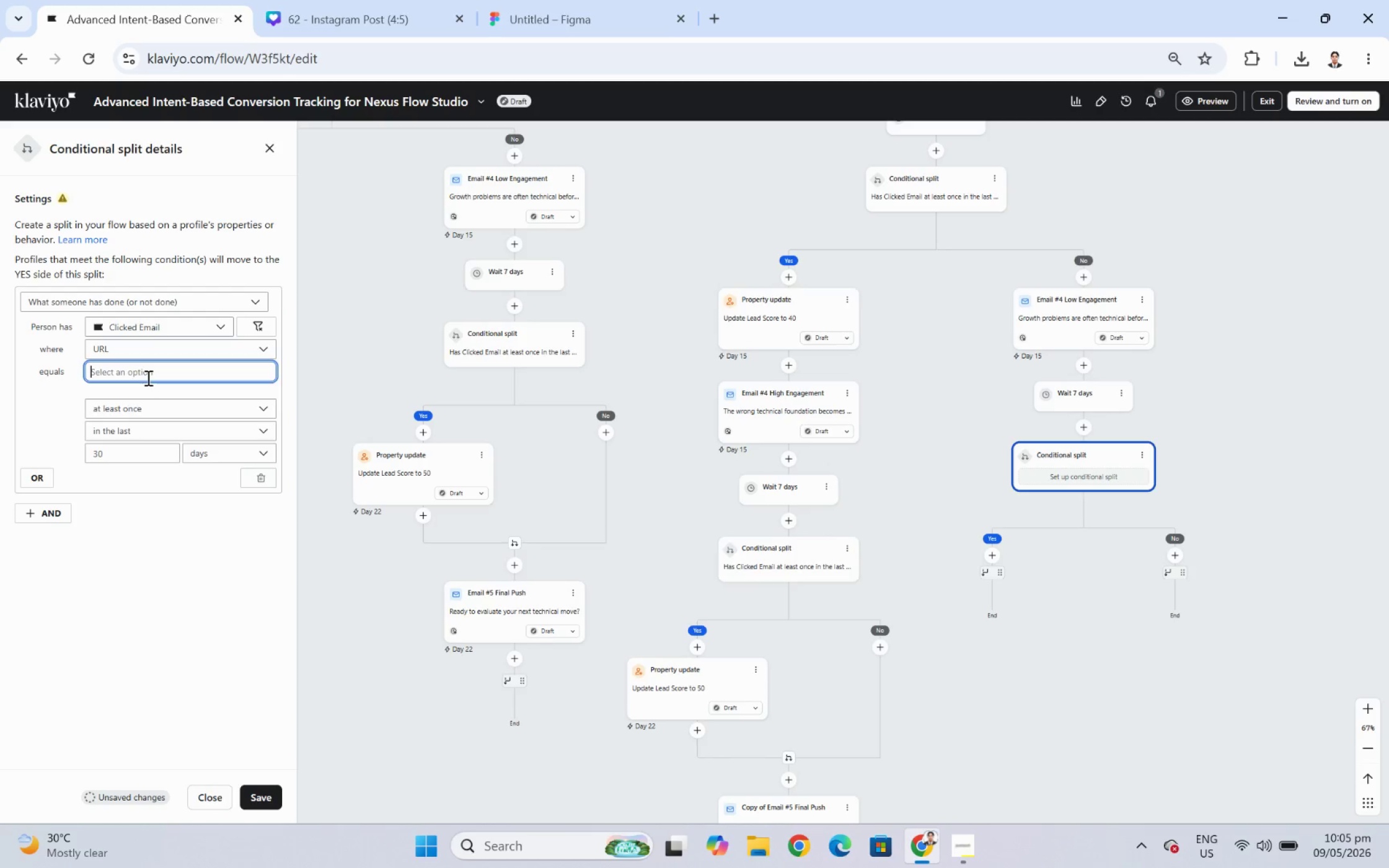 
key(Control+V)
 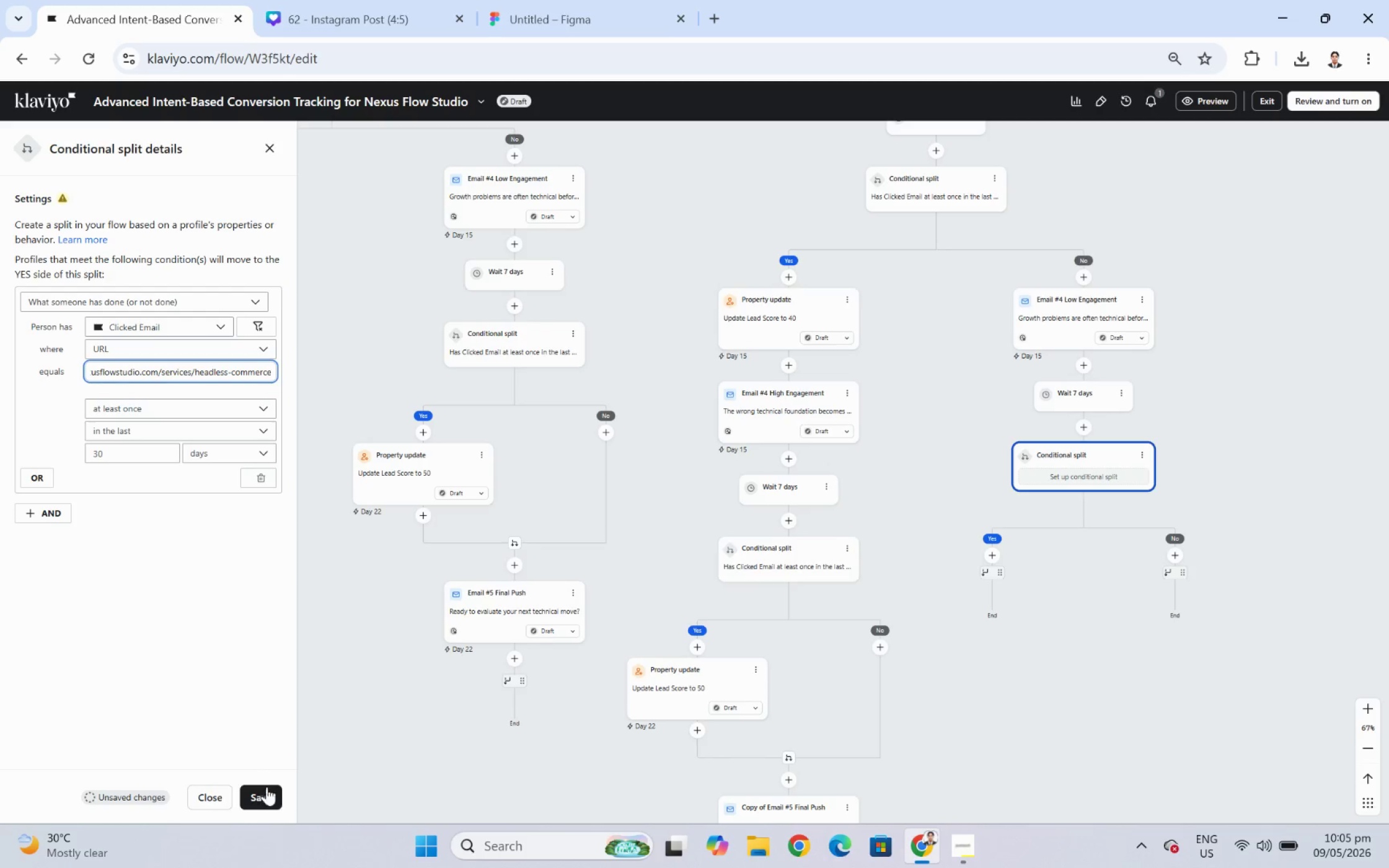 
left_click([267, 792])
 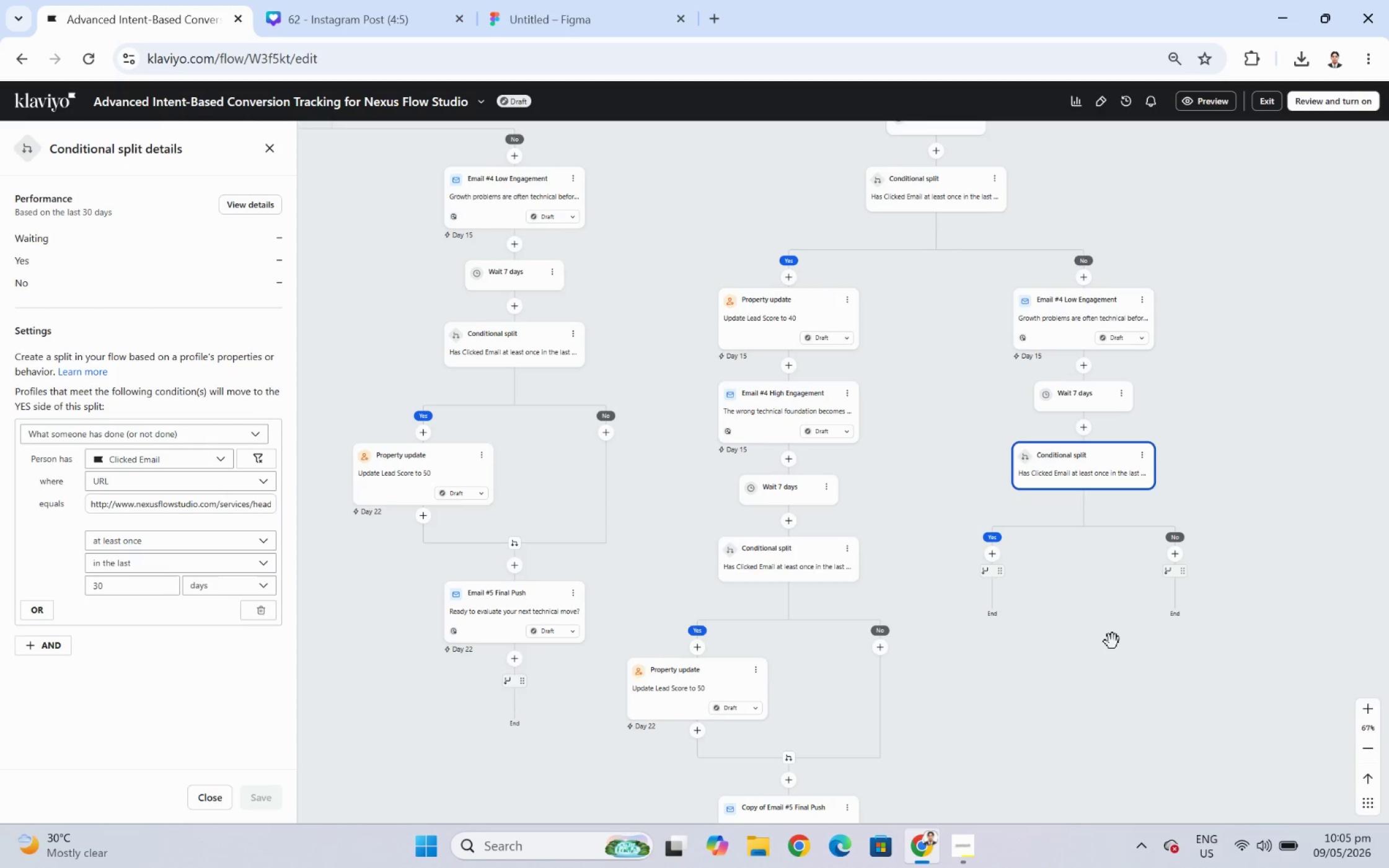 
left_click_drag(start_coordinate=[1136, 706], to_coordinate=[1114, 633])
 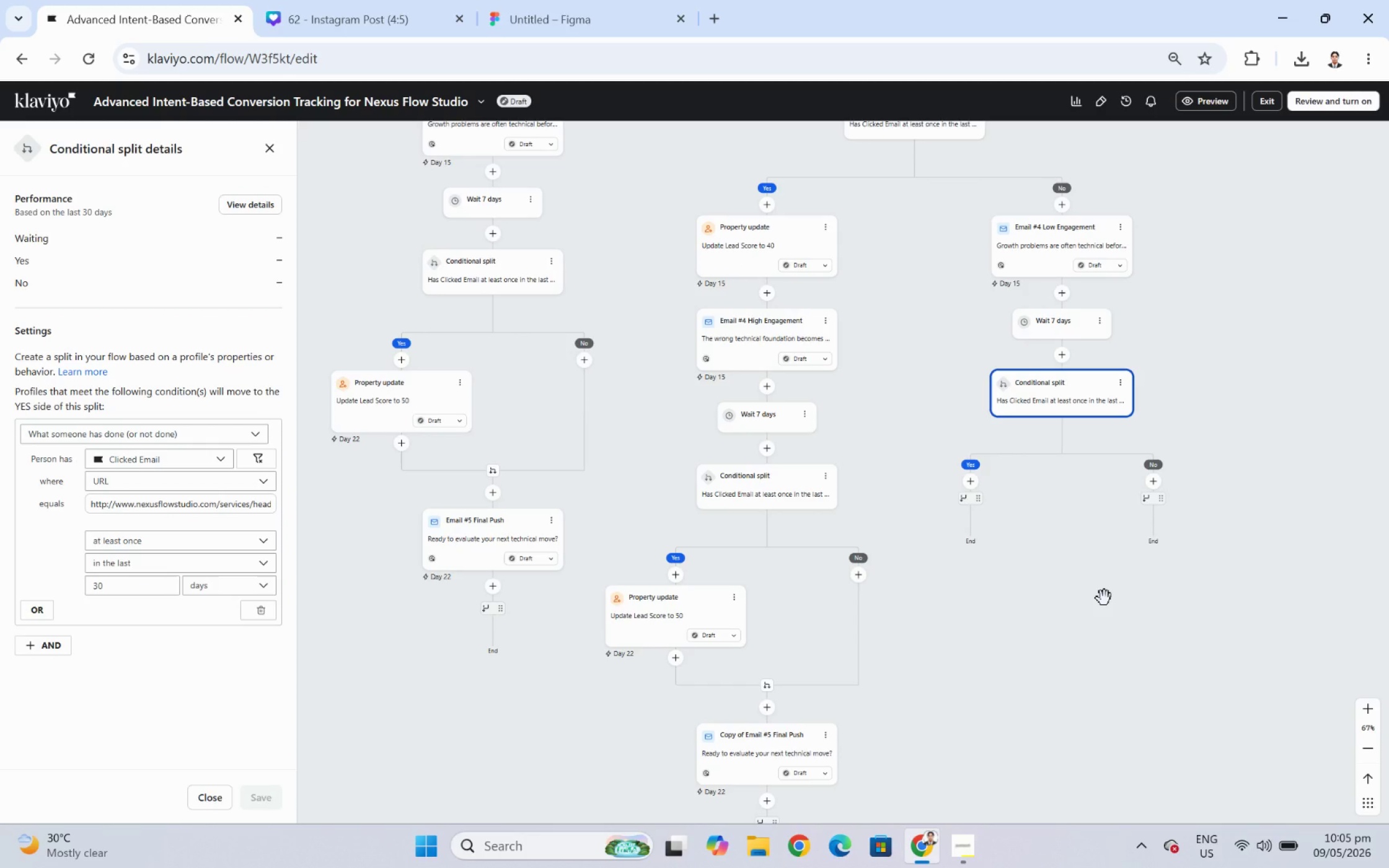 
left_click_drag(start_coordinate=[1104, 598], to_coordinate=[1050, 591])
 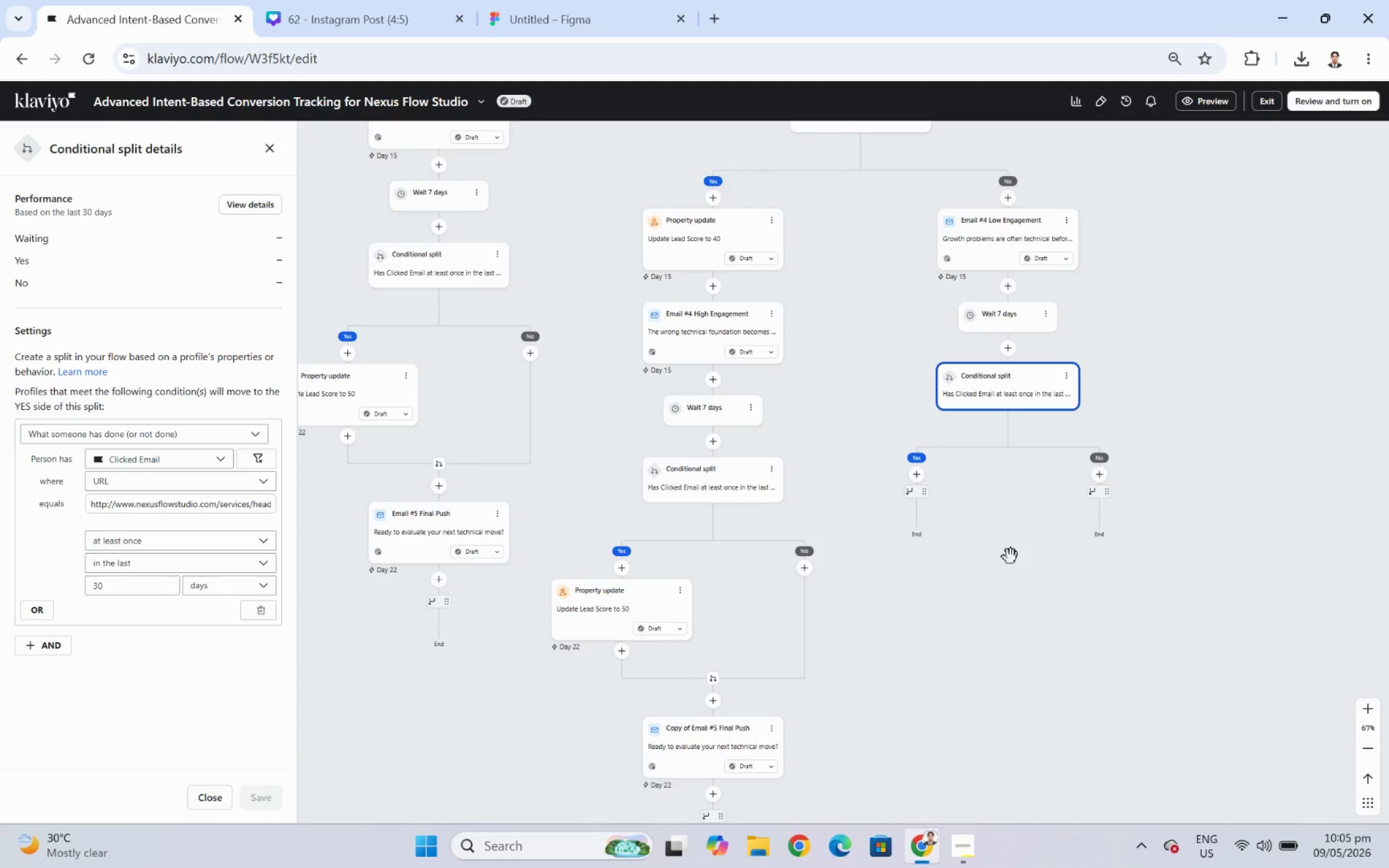 
left_click_drag(start_coordinate=[1046, 612], to_coordinate=[1086, 621])
 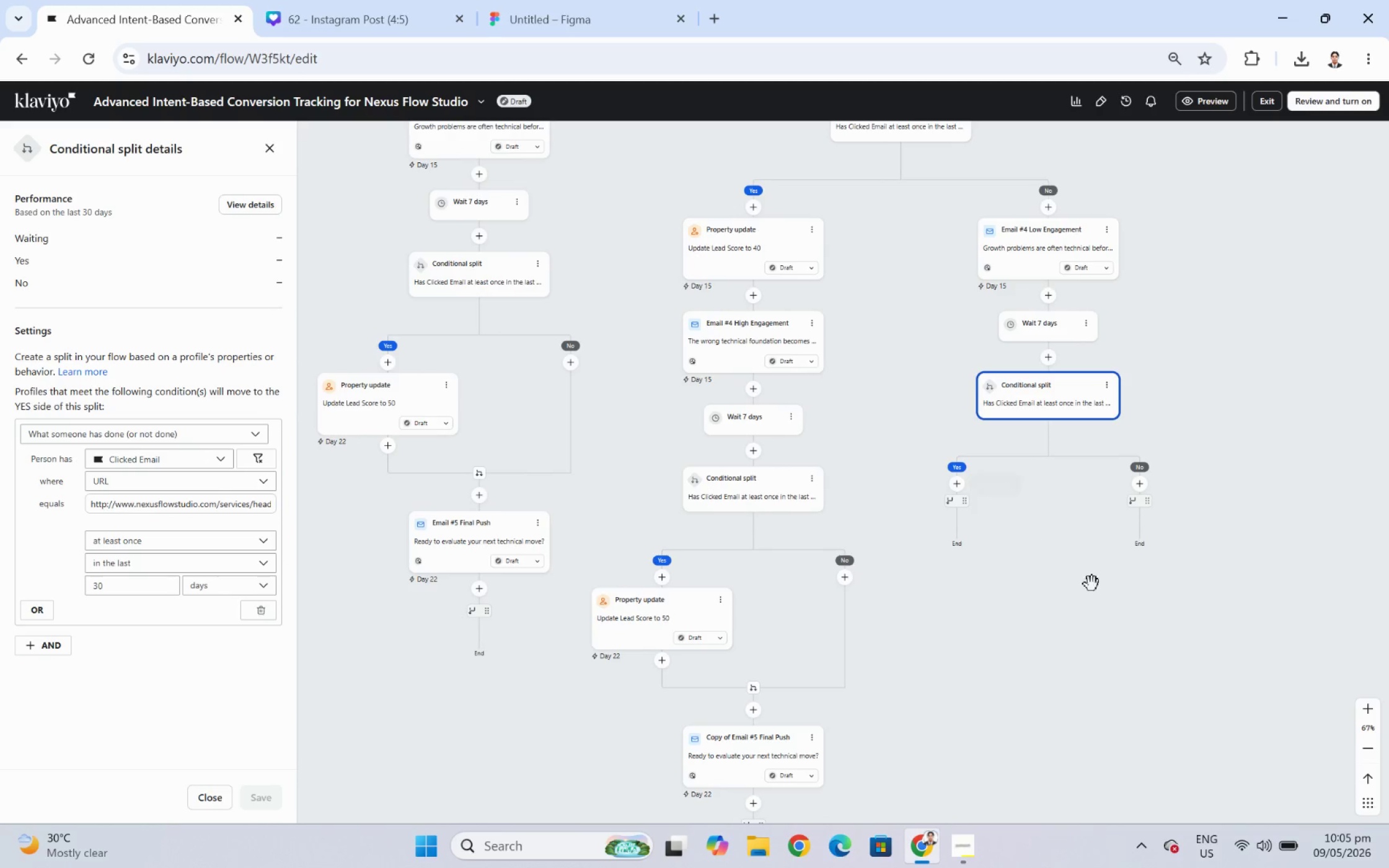 
left_click_drag(start_coordinate=[1110, 603], to_coordinate=[1064, 591])
 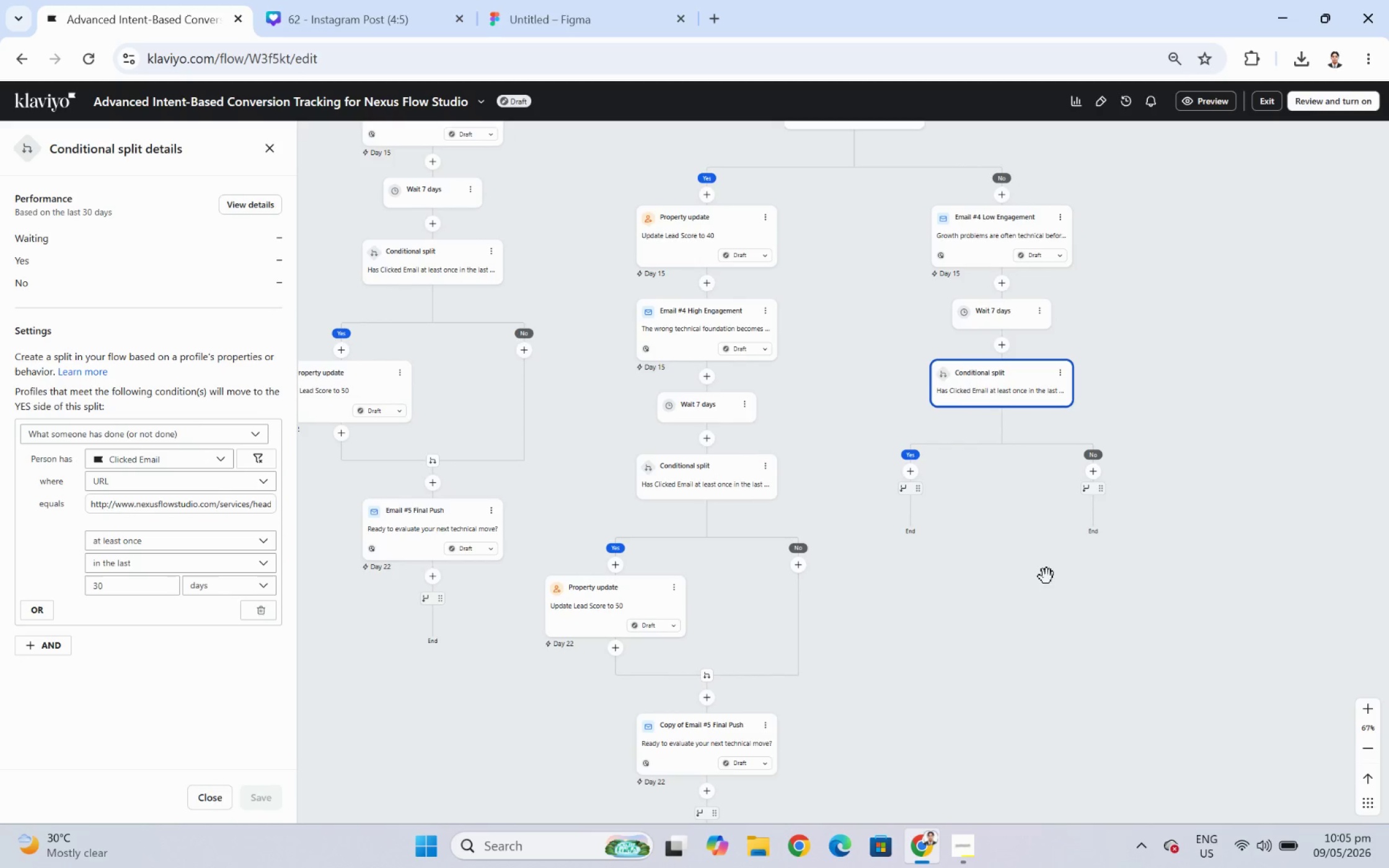 
mouse_move([884, 493])
 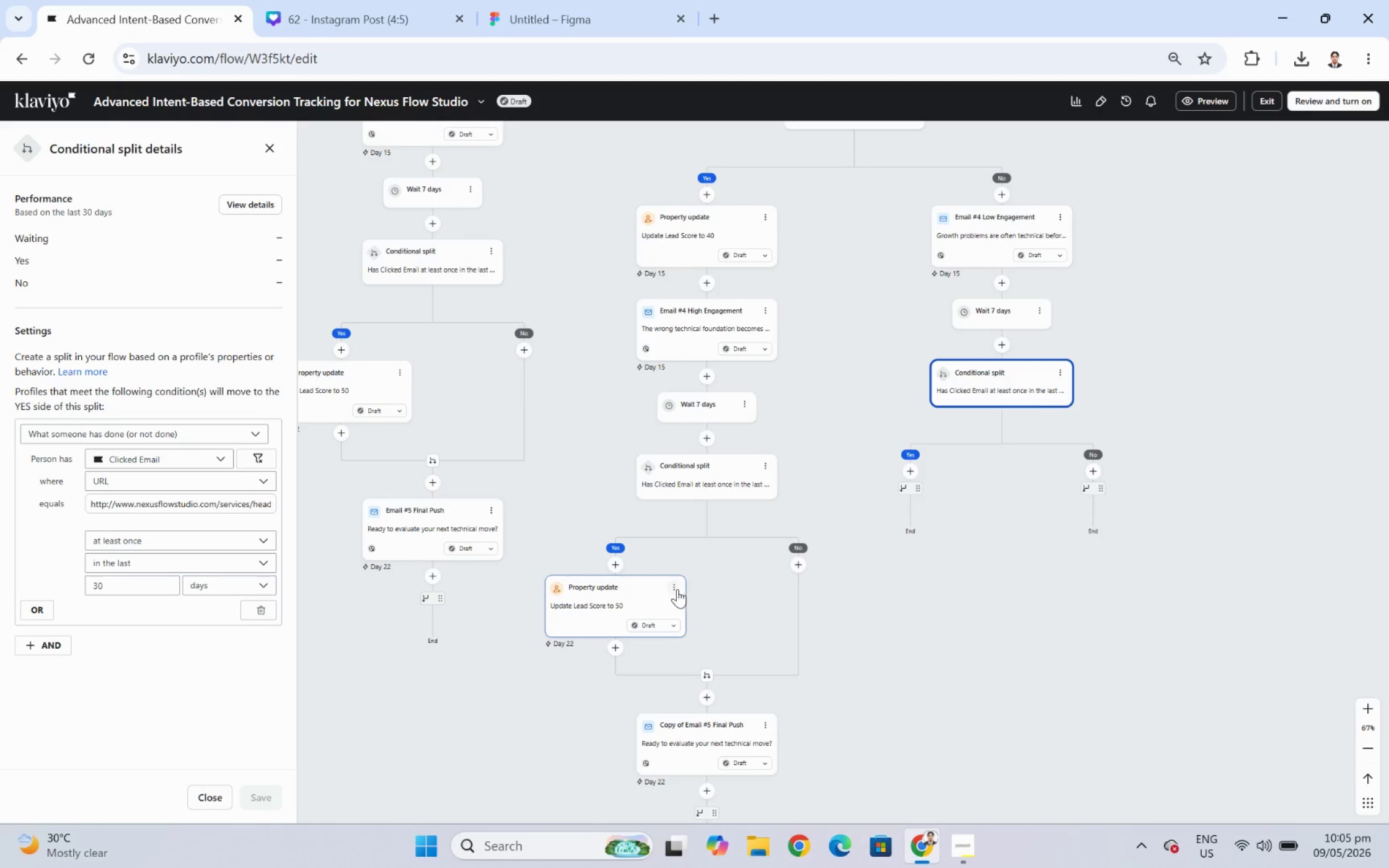 
left_click([675, 589])
 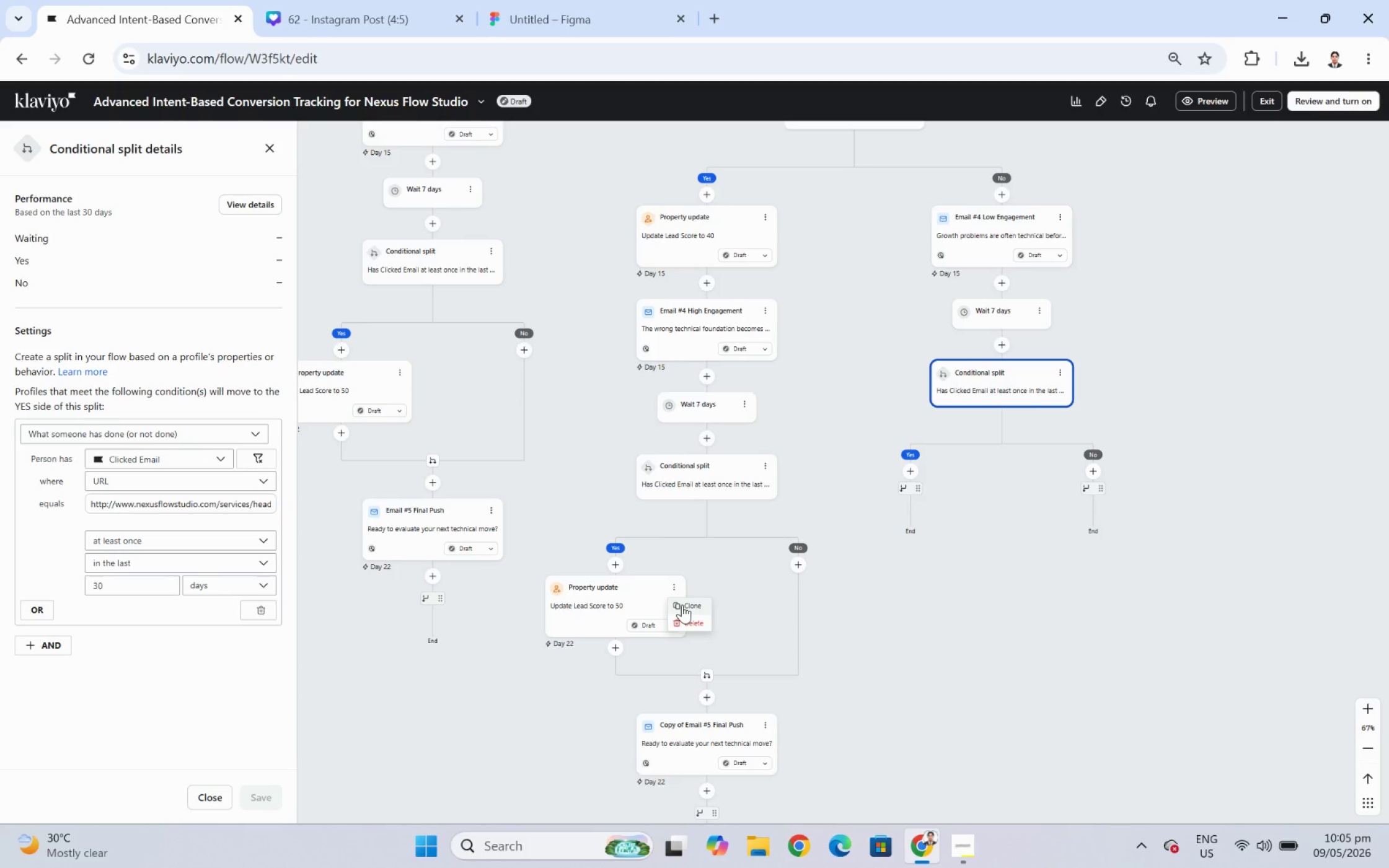 
left_click([682, 604])
 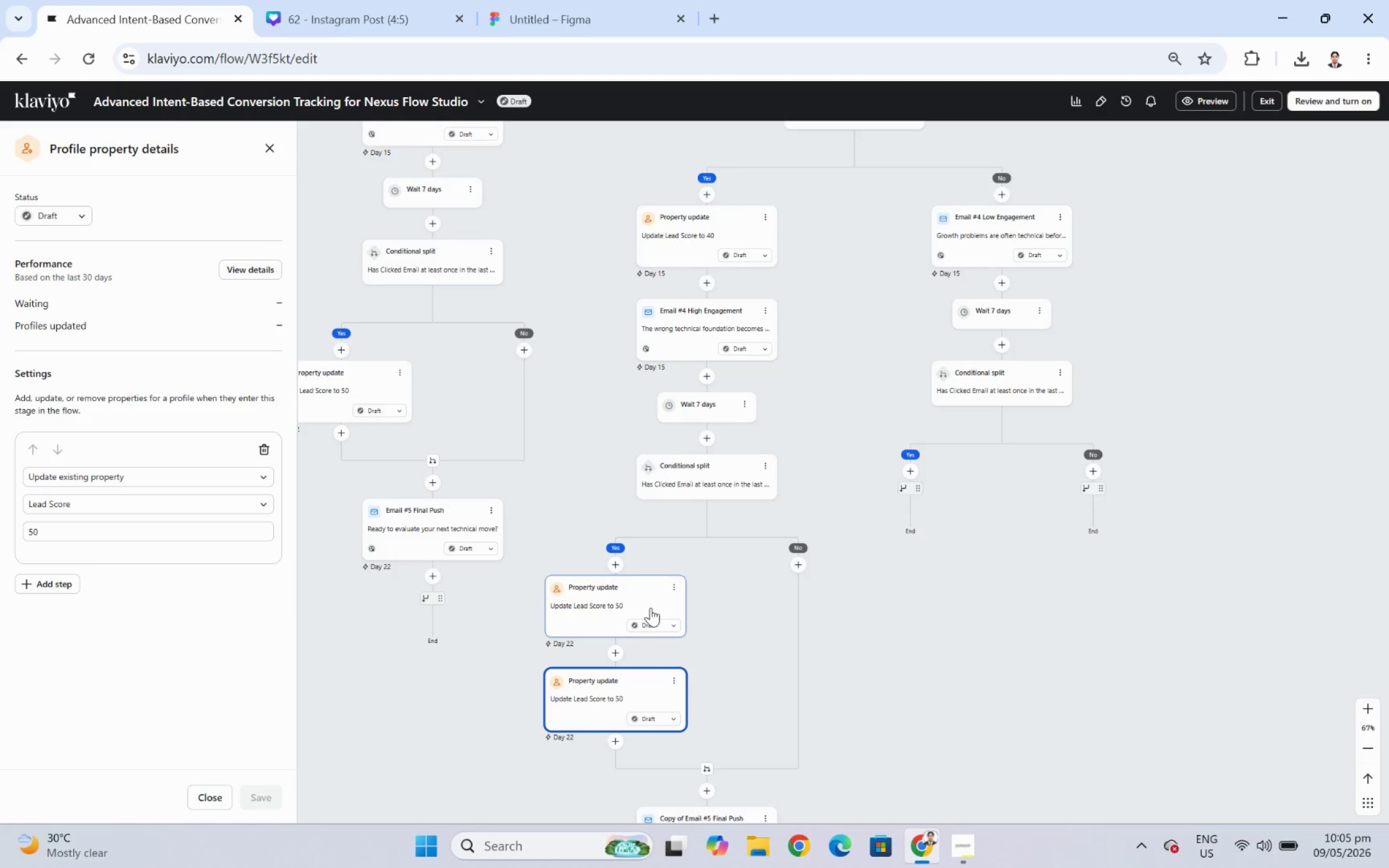 
left_click_drag(start_coordinate=[591, 705], to_coordinate=[915, 489])
 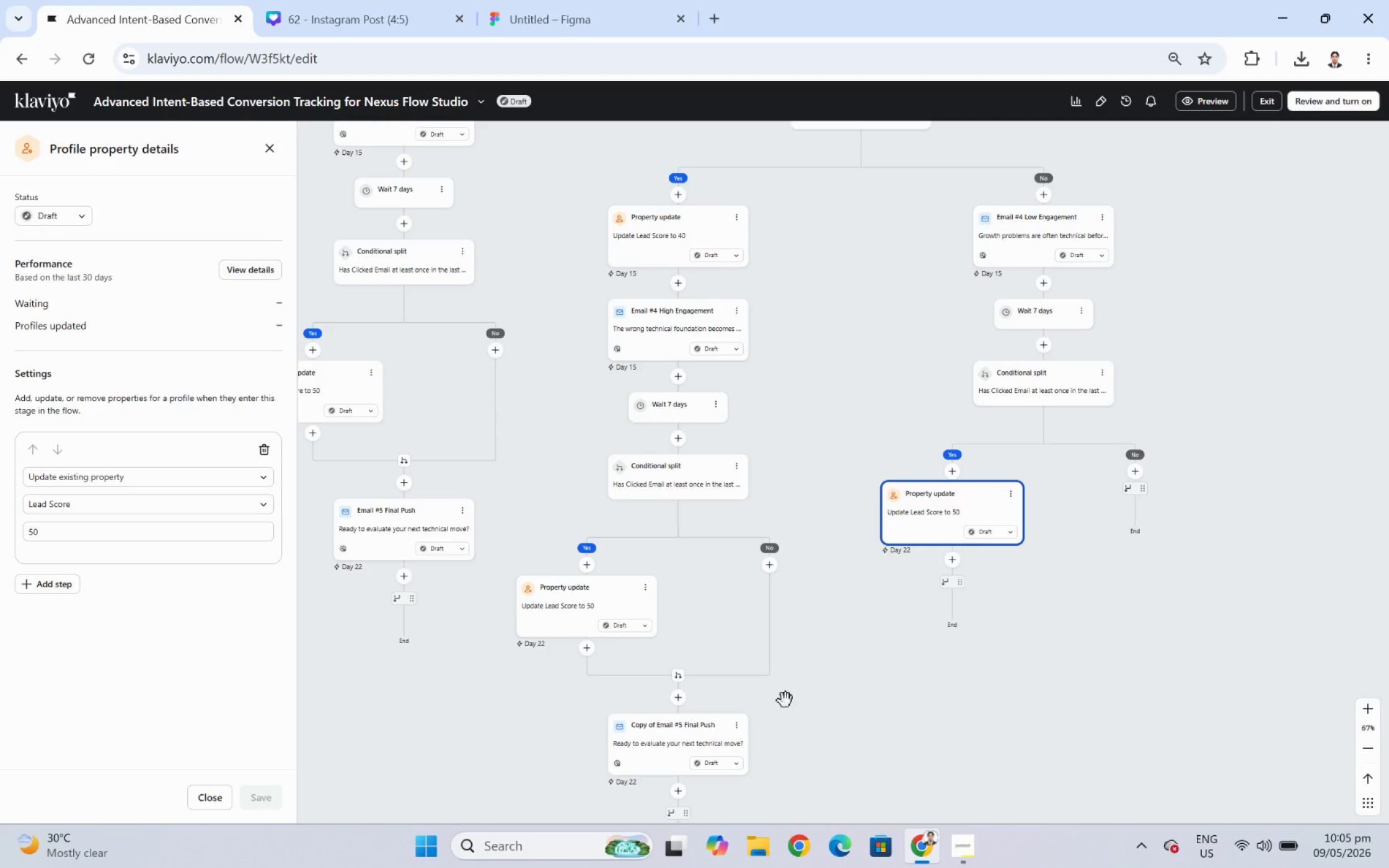 
left_click([720, 729])
 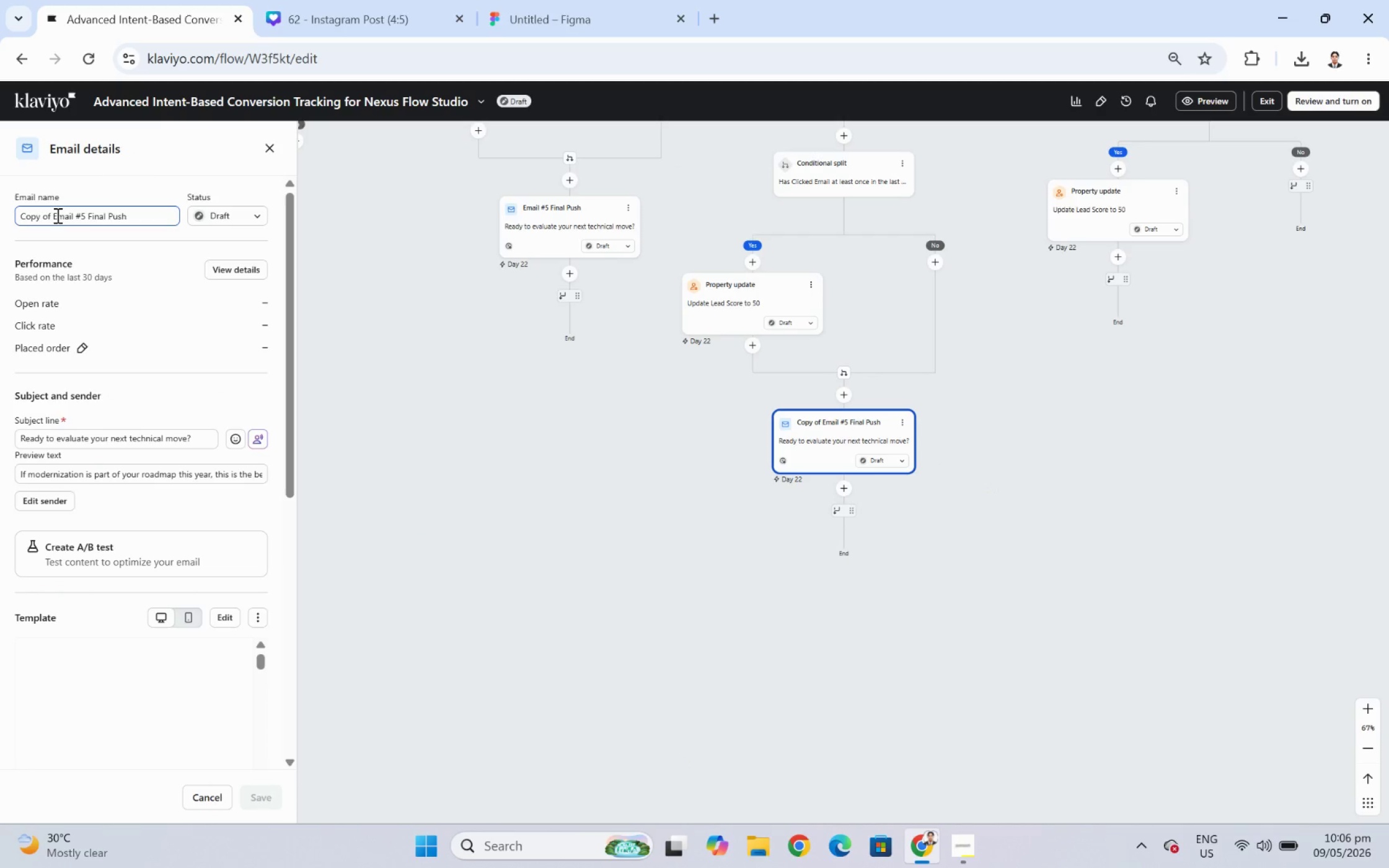 
left_click_drag(start_coordinate=[55, 214], to_coordinate=[0, 219])
 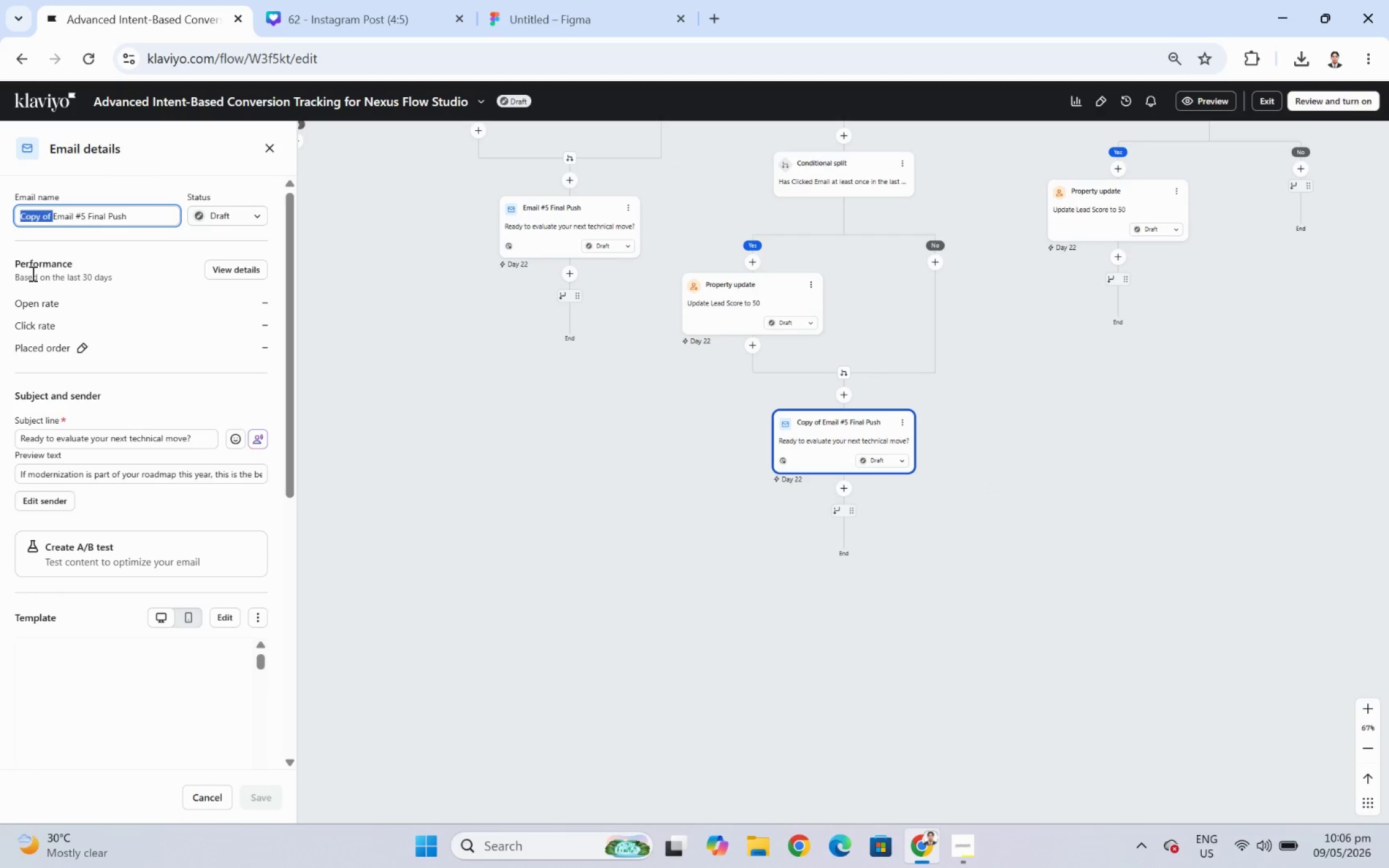 
key(Backspace)
 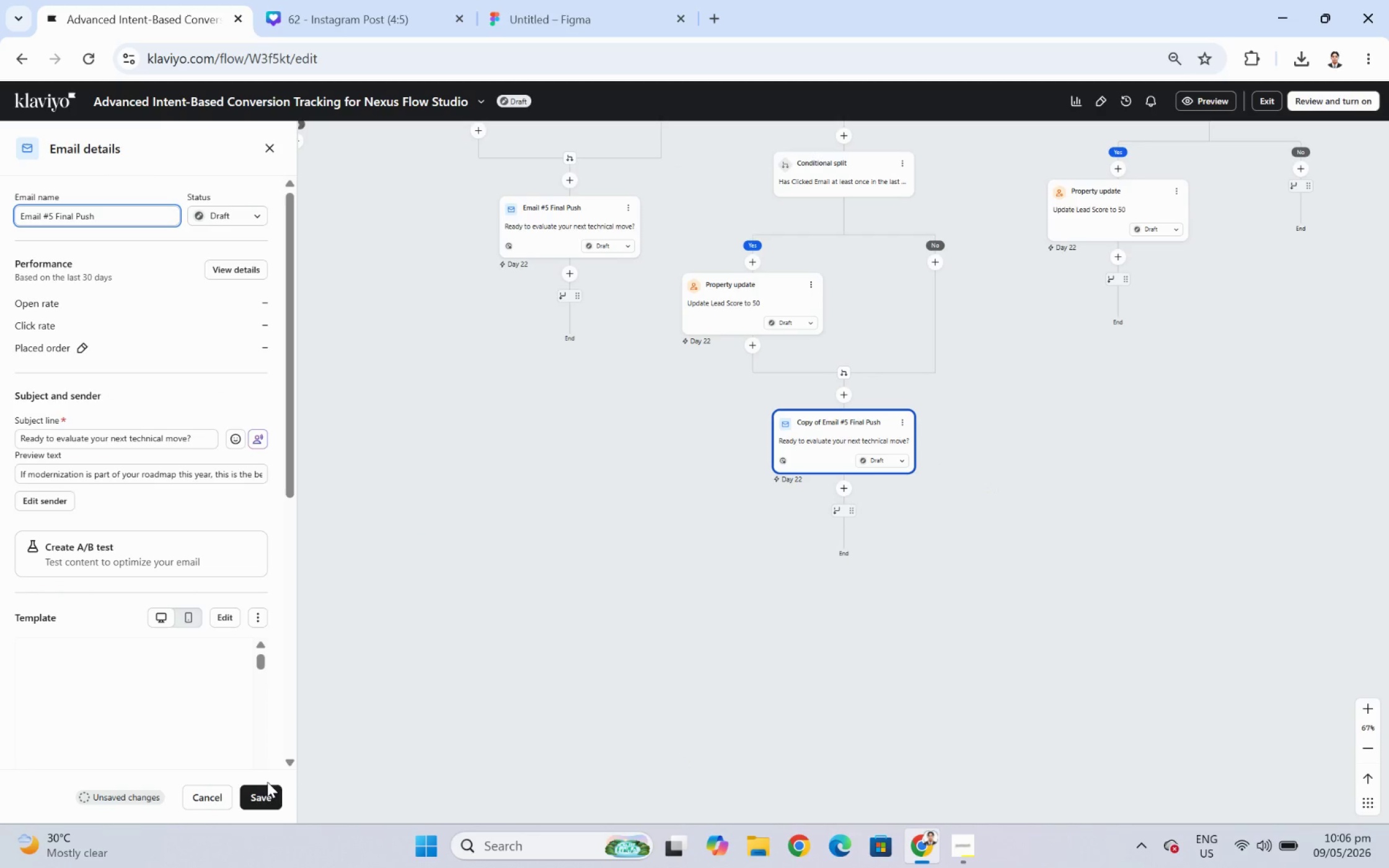 
left_click([265, 794])
 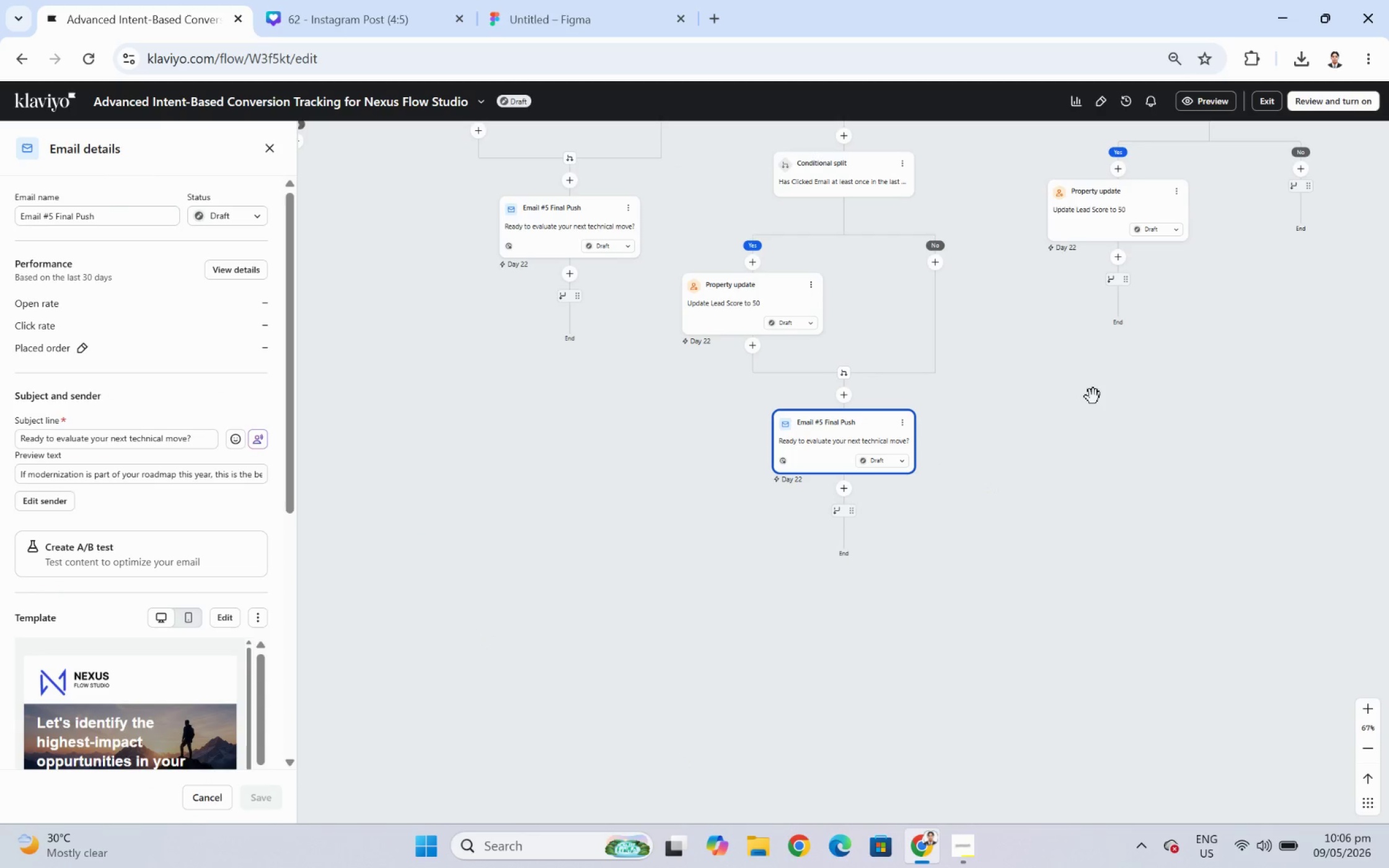 
left_click_drag(start_coordinate=[1114, 370], to_coordinate=[881, 619])
 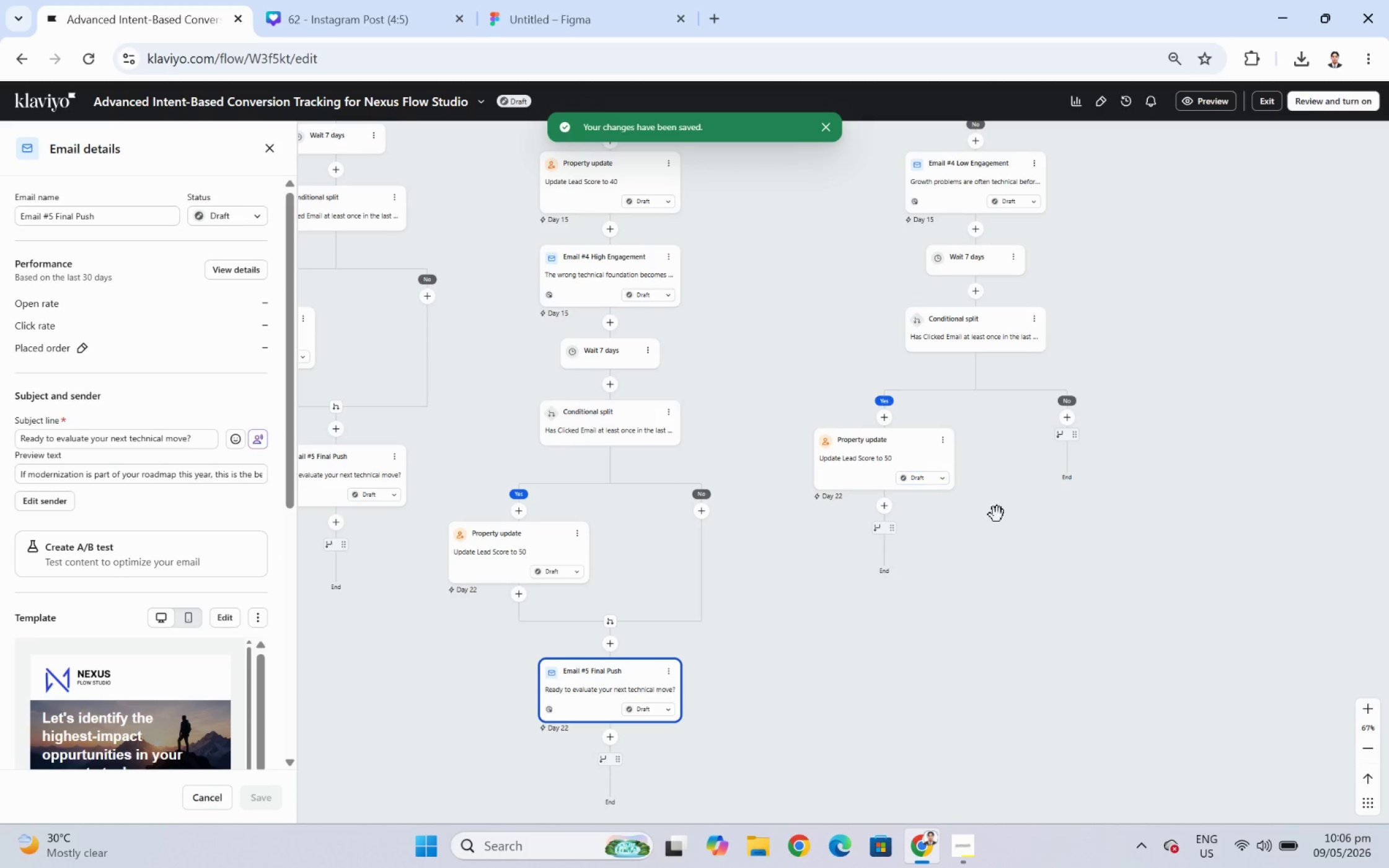 
left_click([875, 464])
 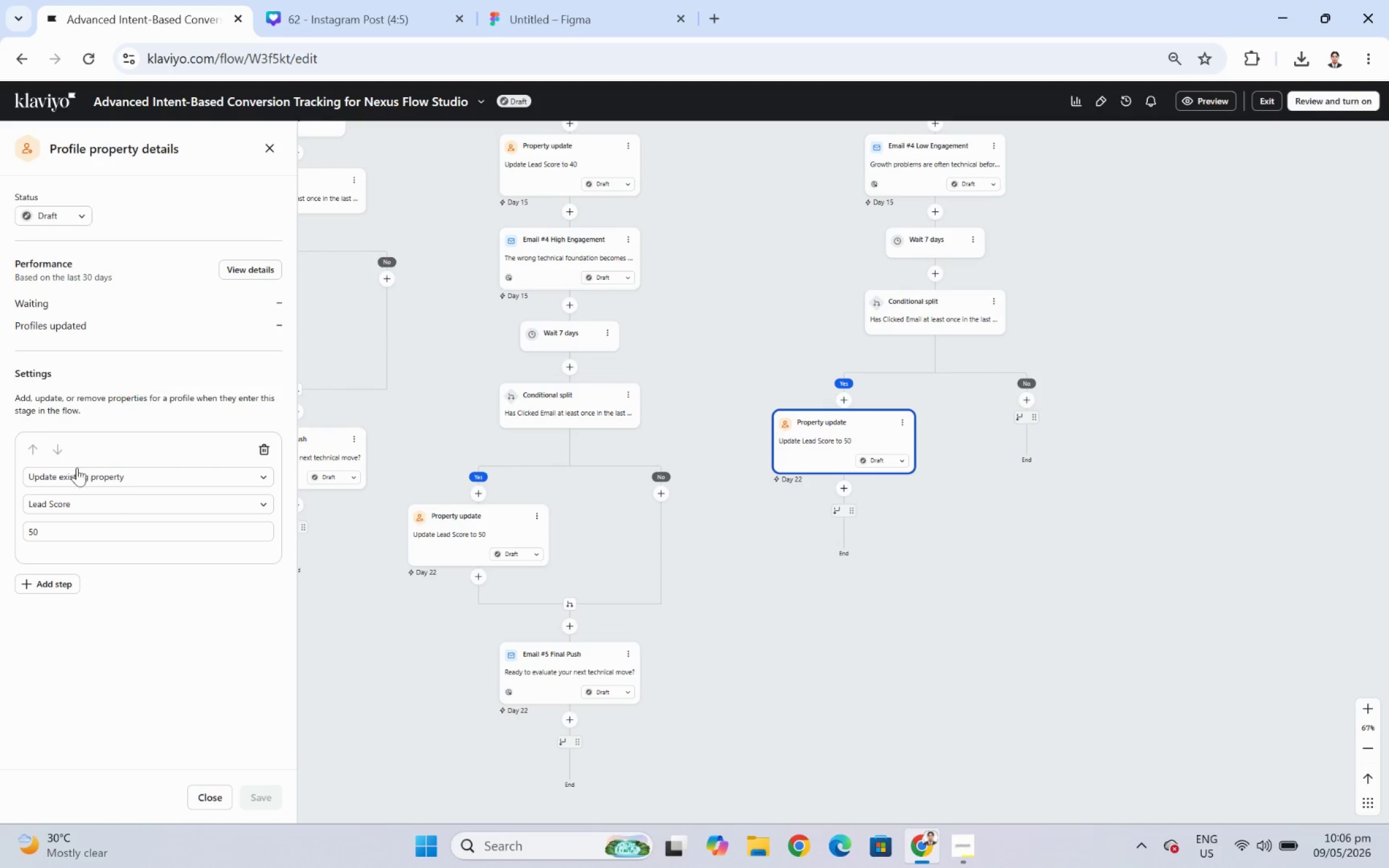 
double_click([76, 533])
 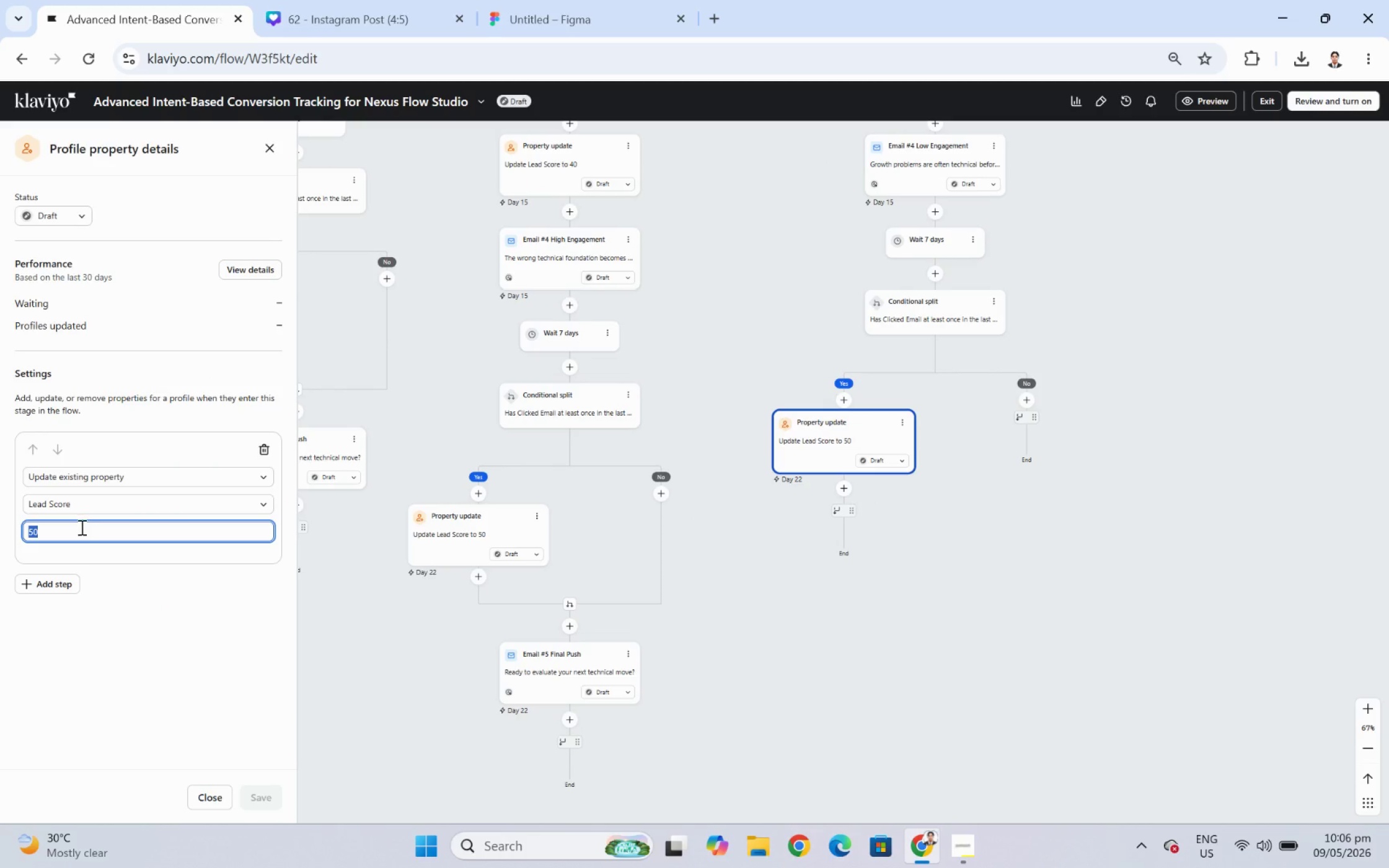 
key(Numpad4)
 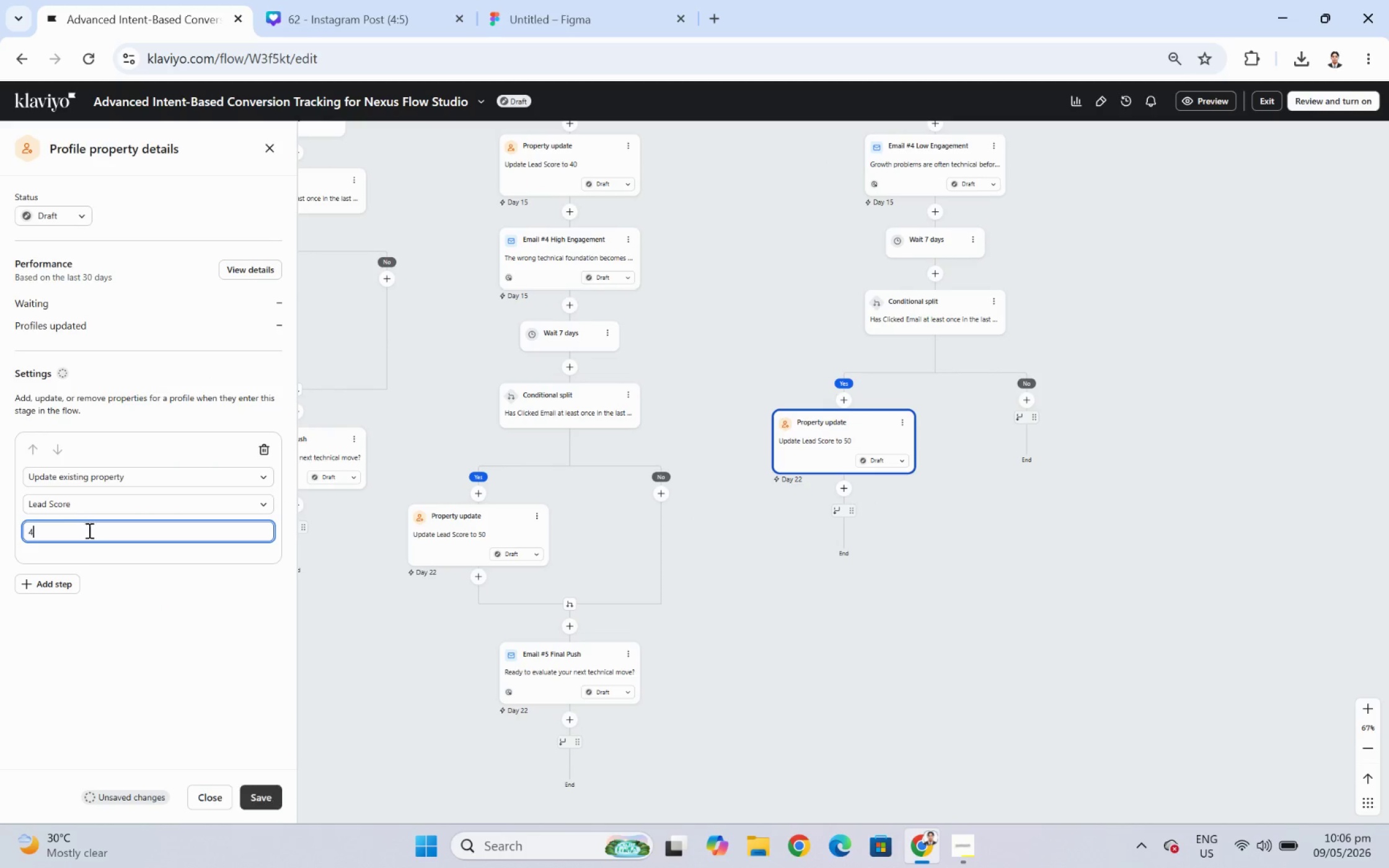 
key(Numpad0)
 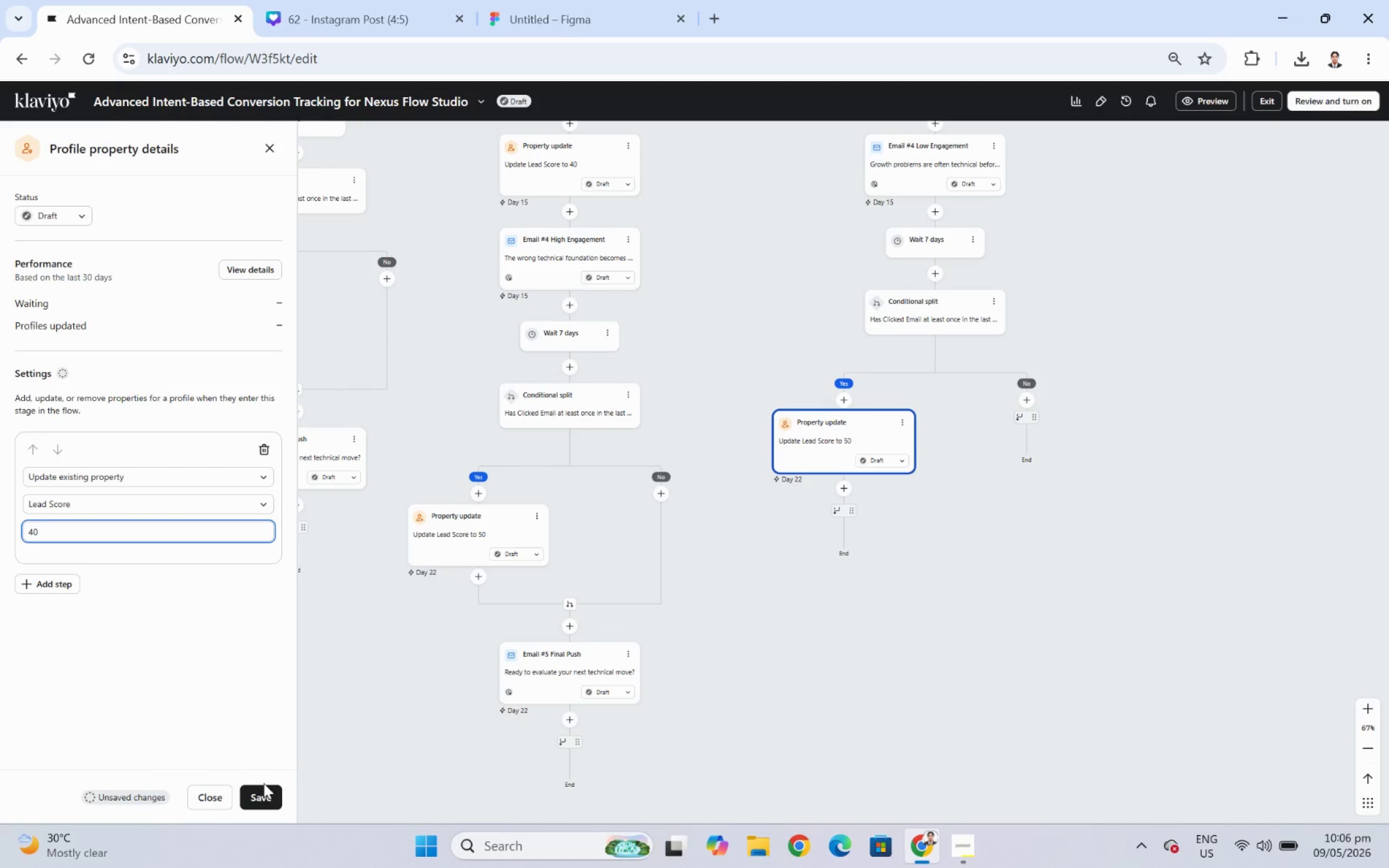 
left_click([264, 787])
 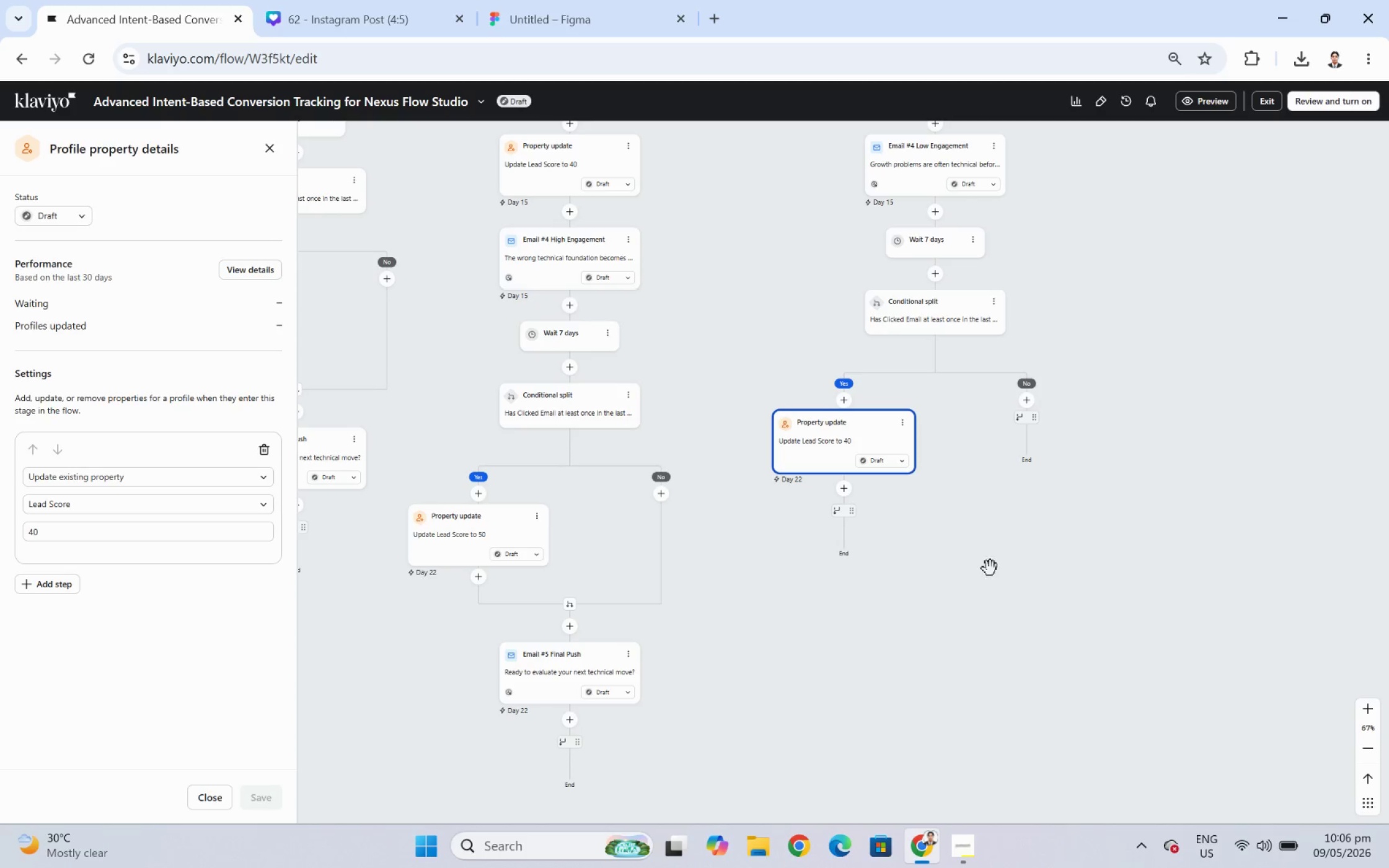 
left_click_drag(start_coordinate=[1018, 537], to_coordinate=[1015, 598])
 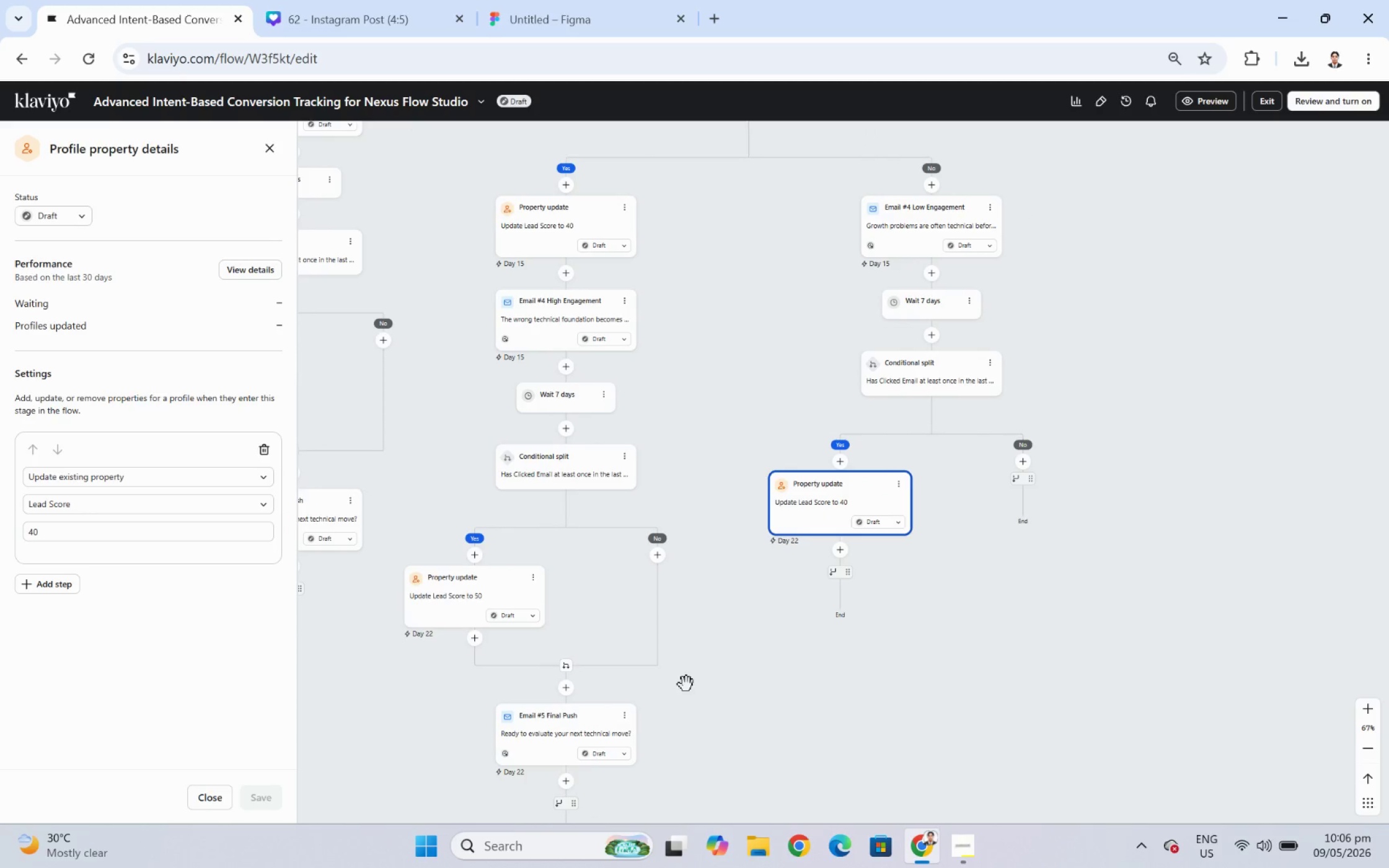 
left_click([627, 709])
 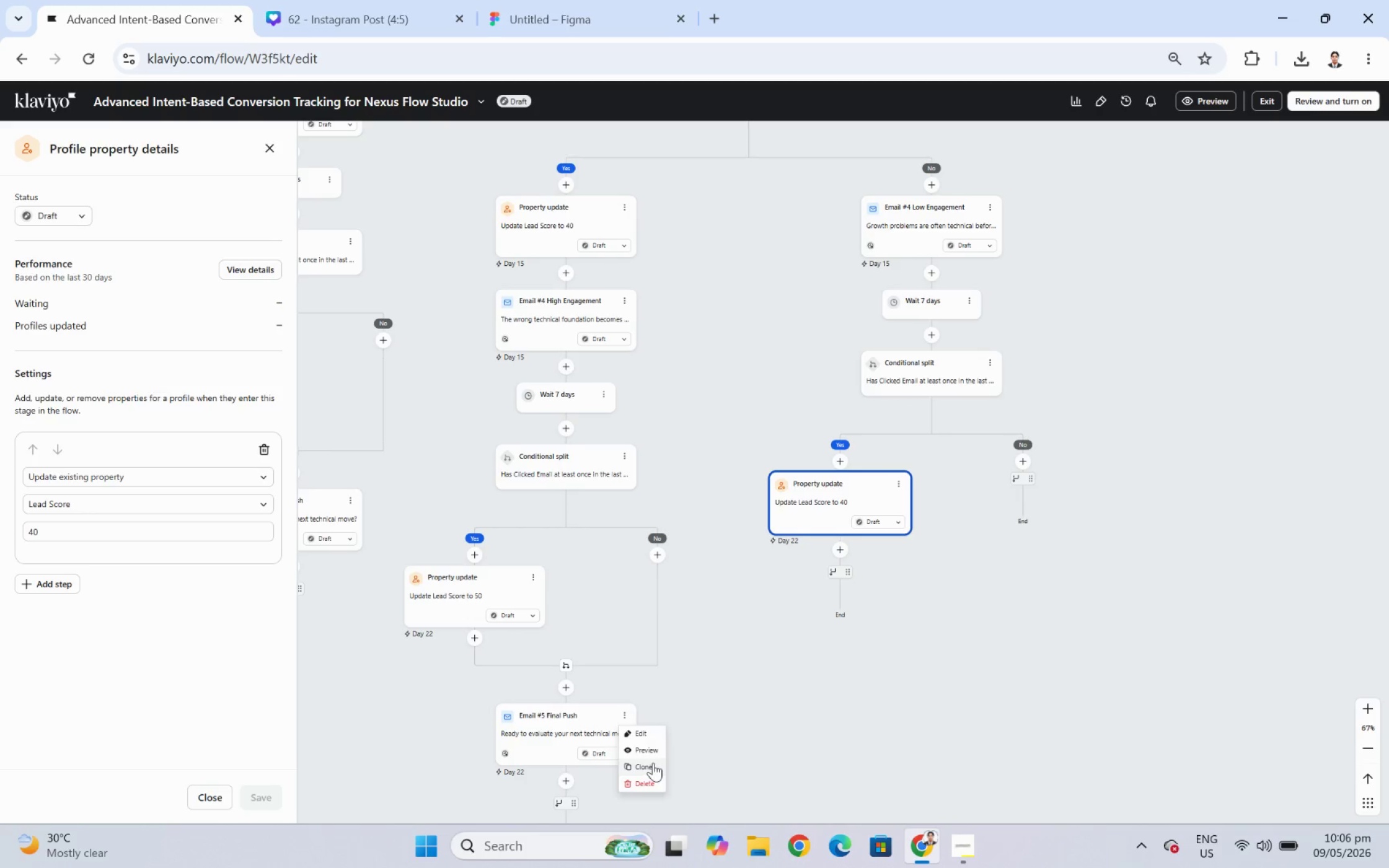 
left_click([655, 764])
 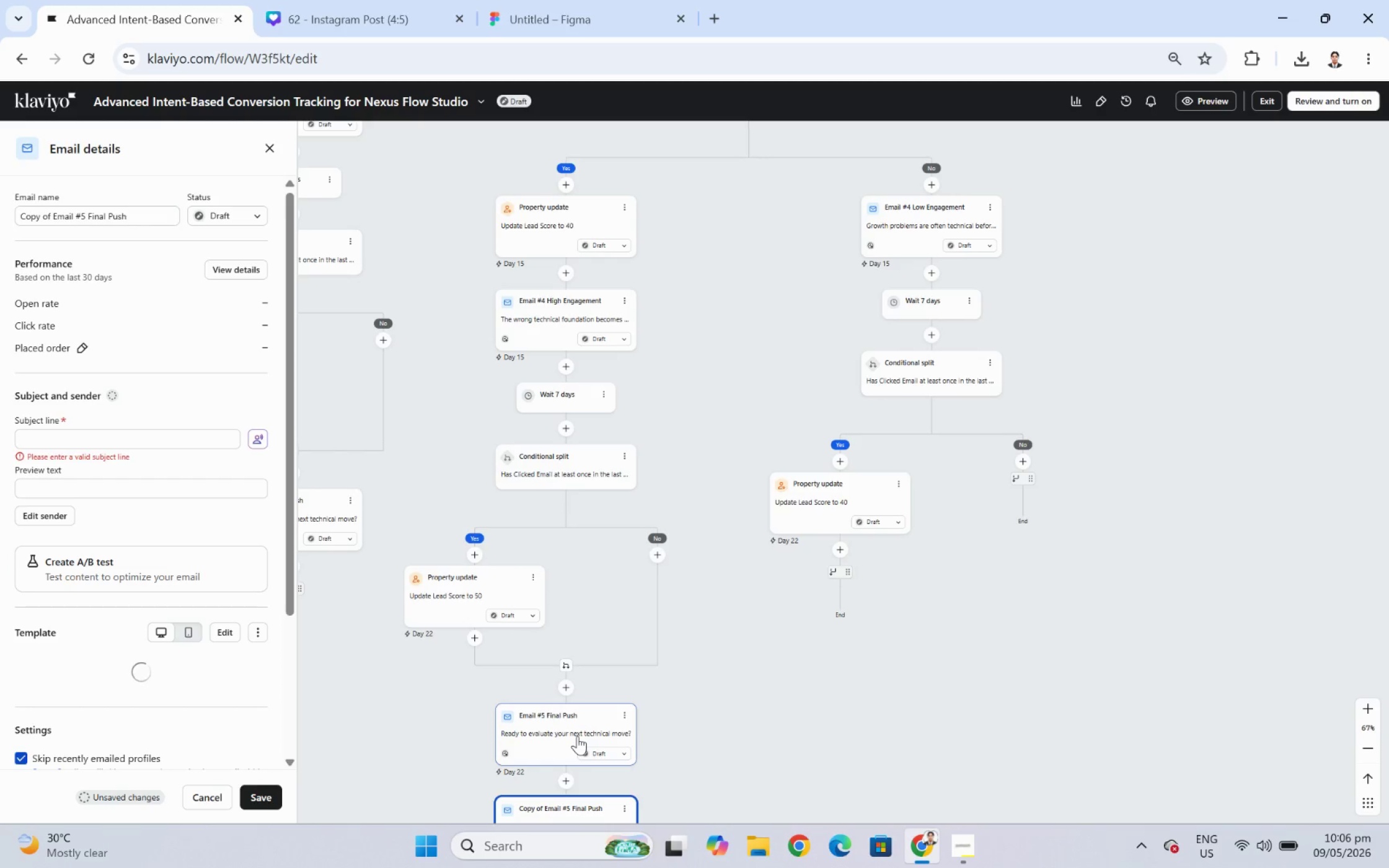 
wait(5.2)
 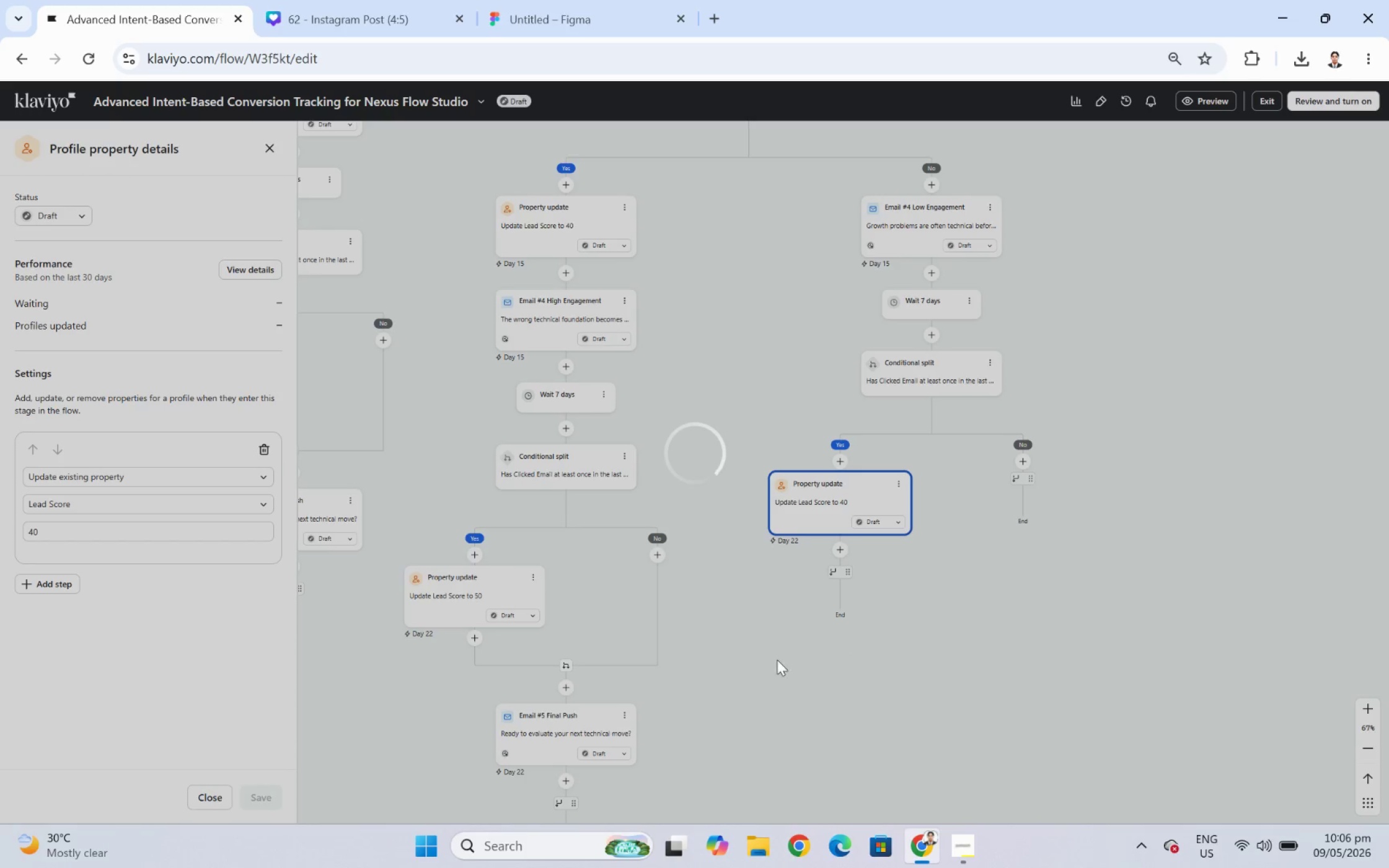 
left_click_drag(start_coordinate=[578, 816], to_coordinate=[863, 568])
 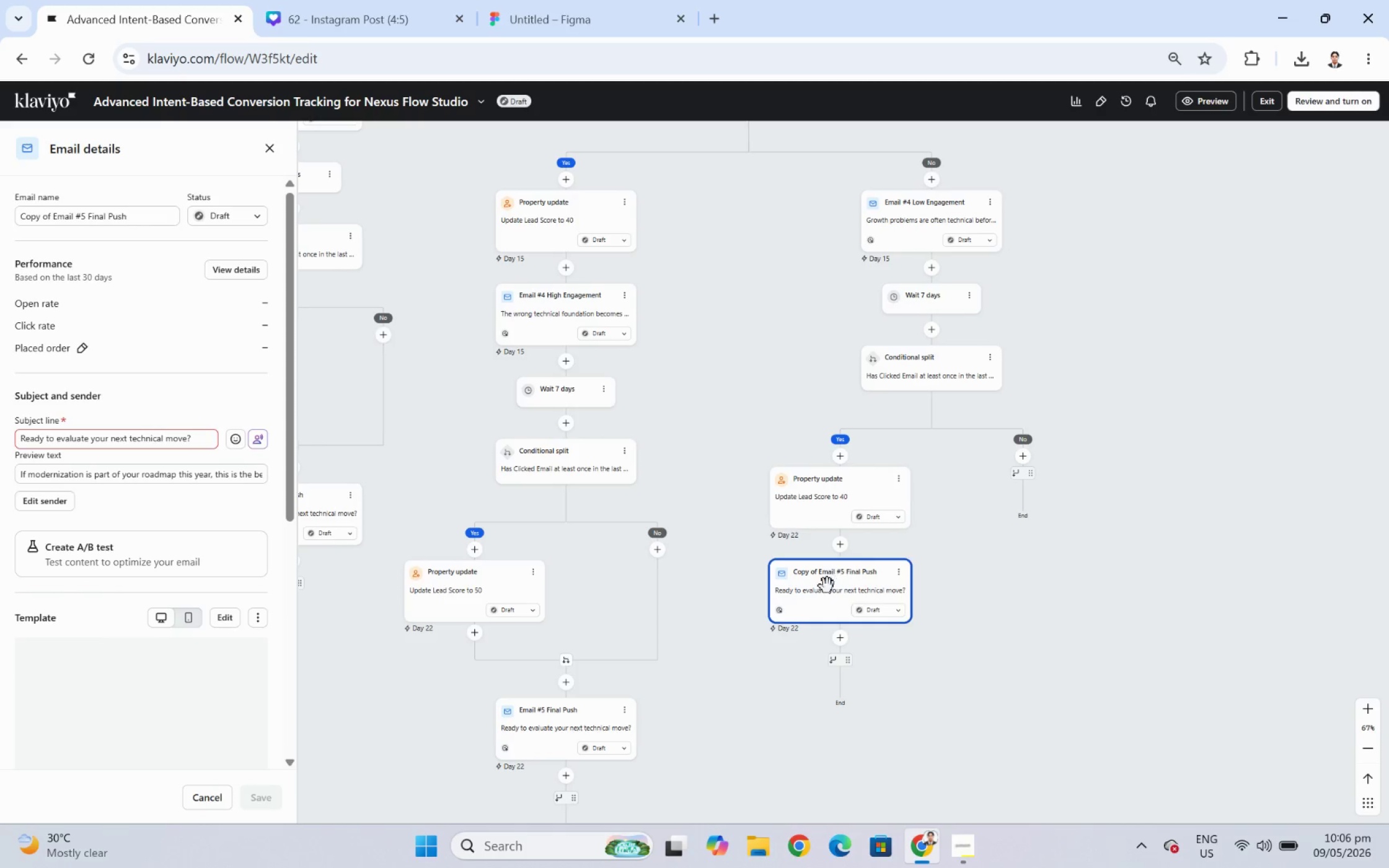 
left_click([822, 585])
 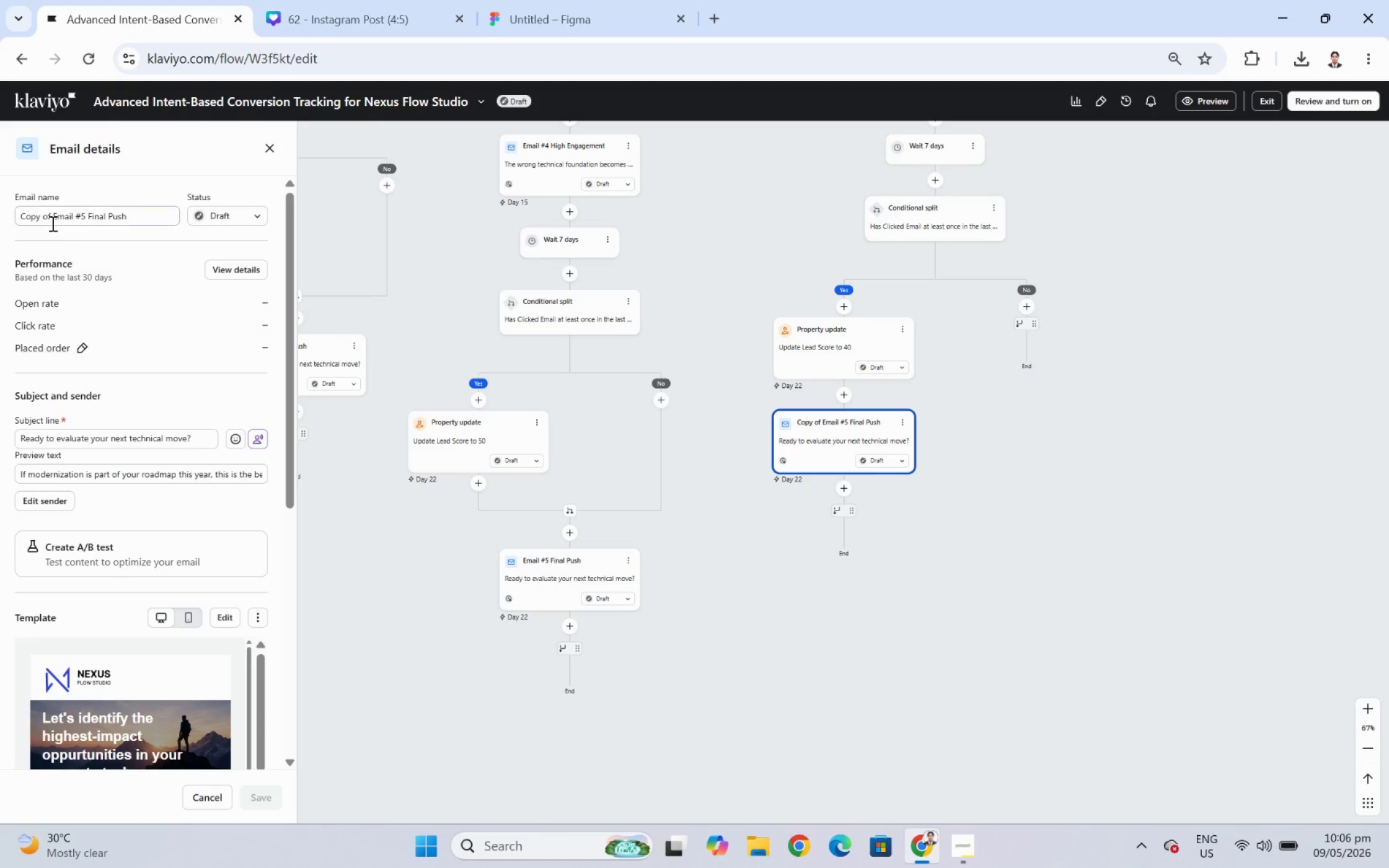 
left_click_drag(start_coordinate=[51, 219], to_coordinate=[10, 224])
 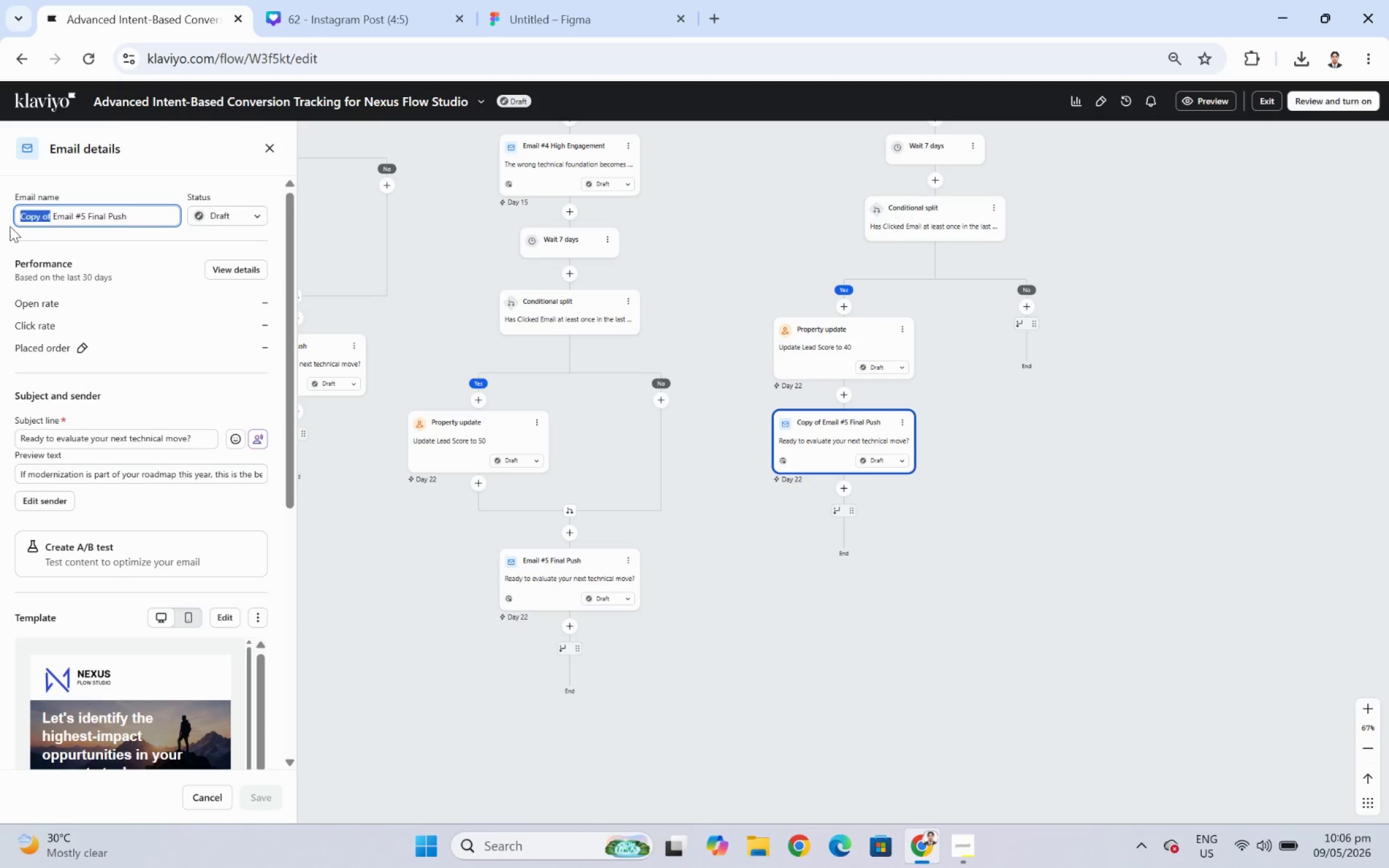 
key(Backspace)
 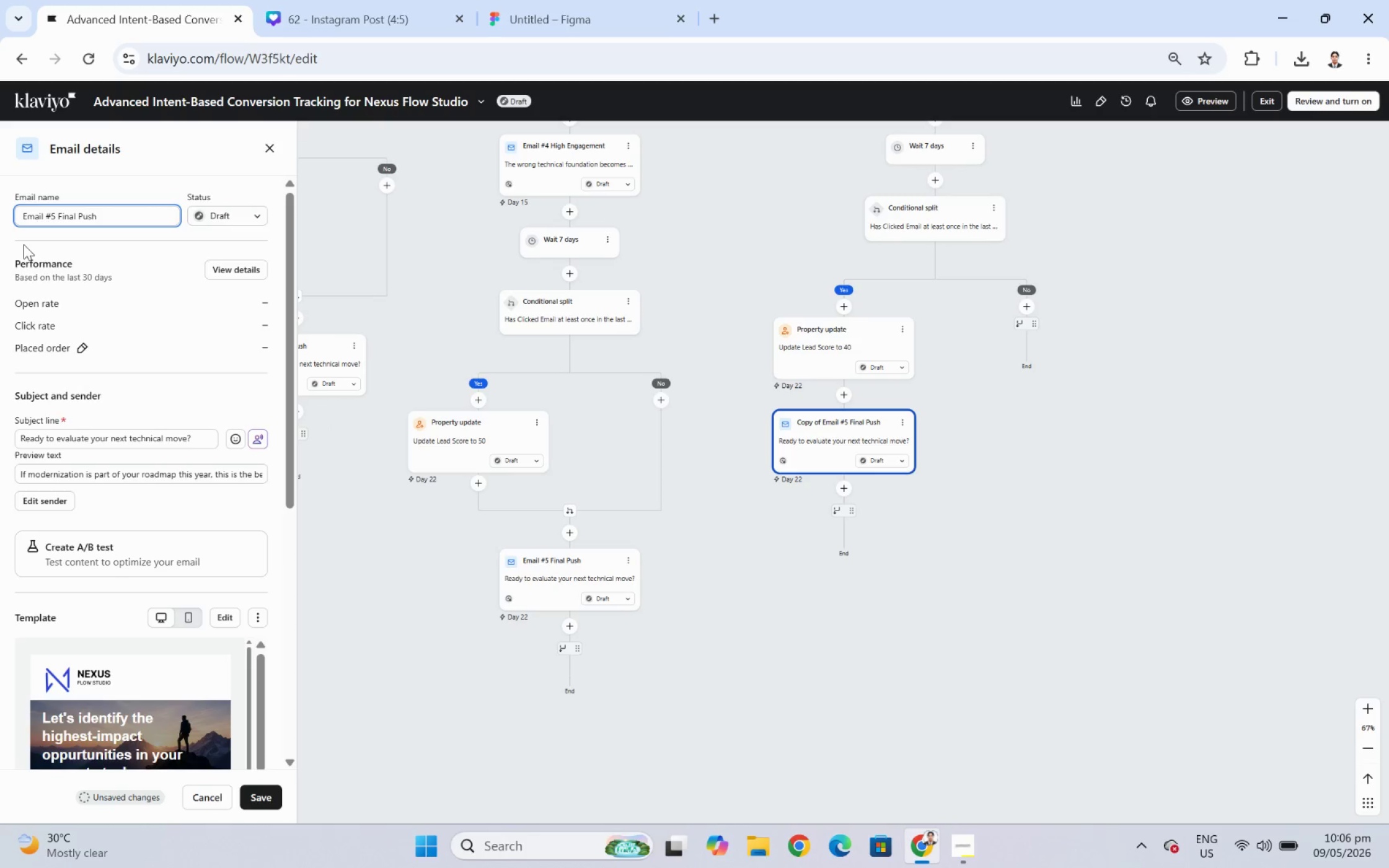 
key(Delete)
 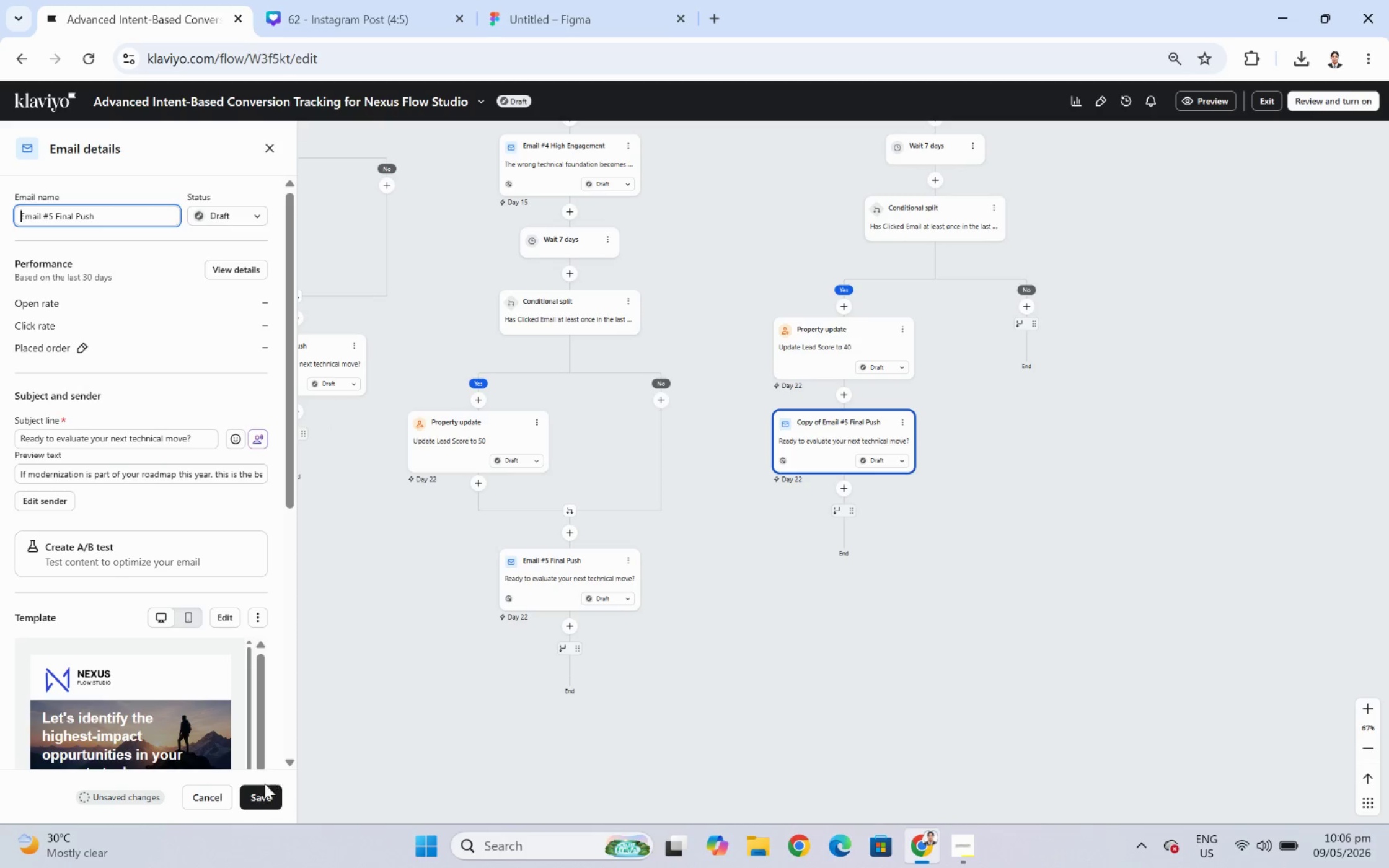 
left_click([262, 795])
 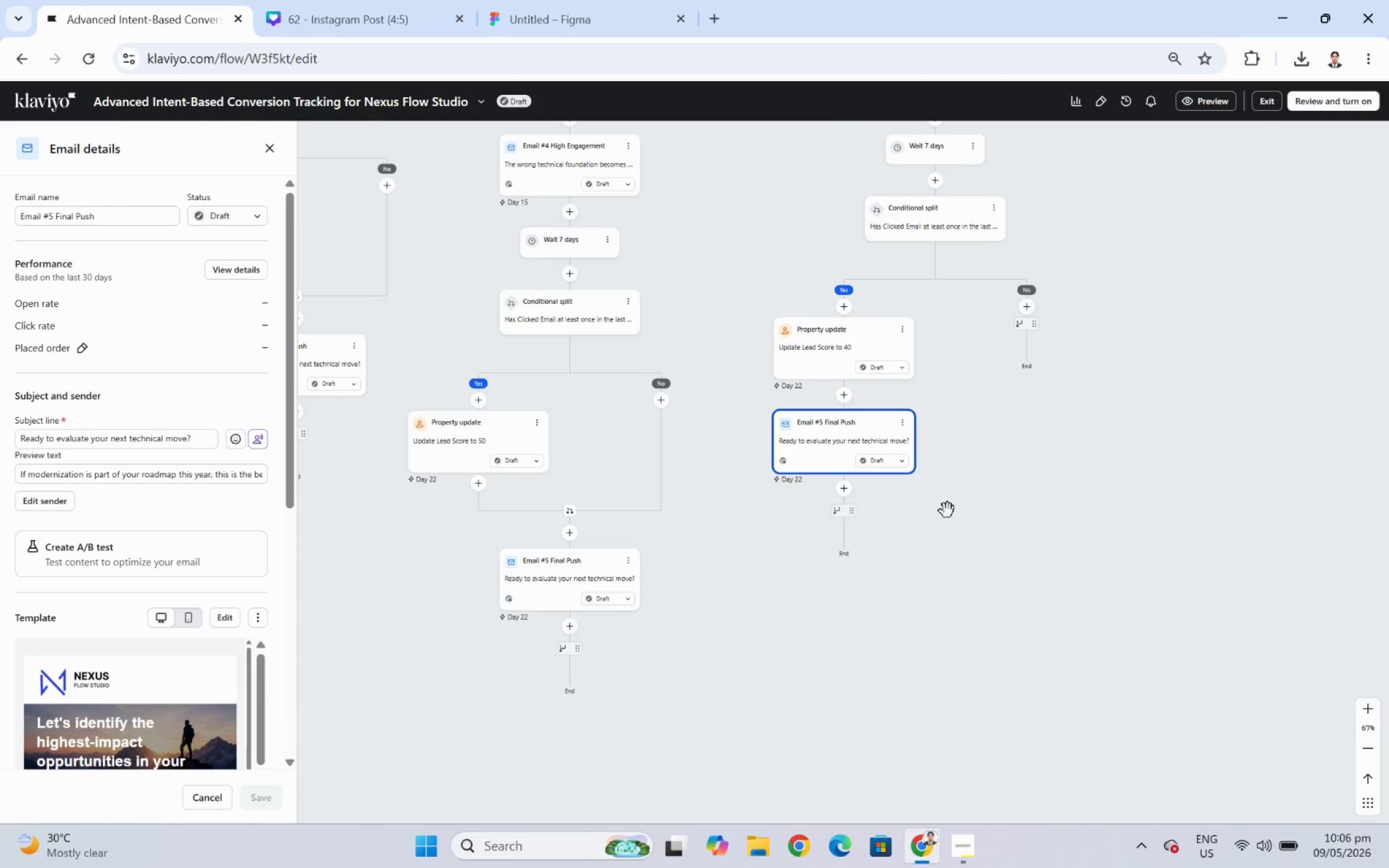 
left_click_drag(start_coordinate=[1044, 410], to_coordinate=[959, 504])
 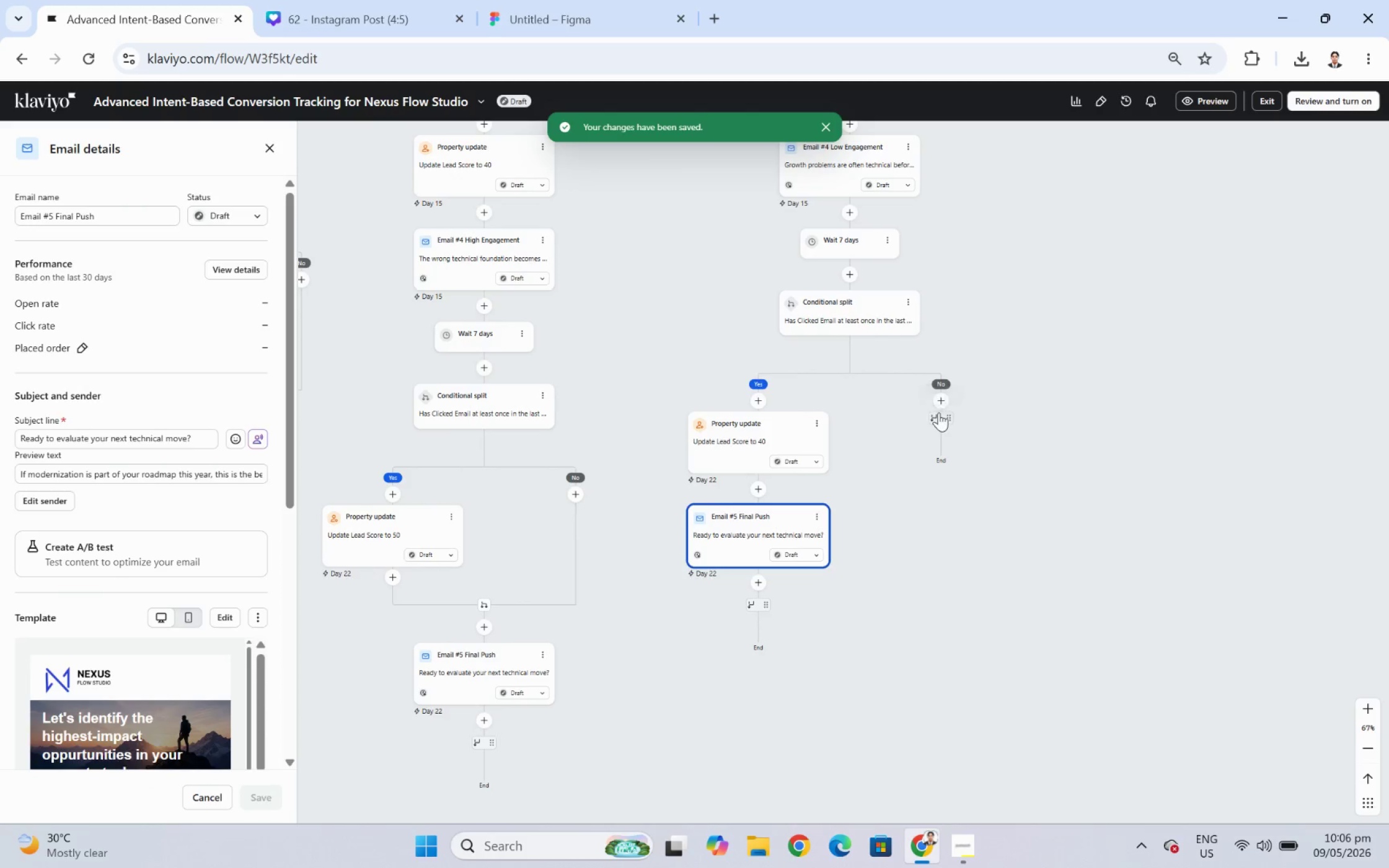 
left_click_drag(start_coordinate=[938, 414], to_coordinate=[754, 497])
 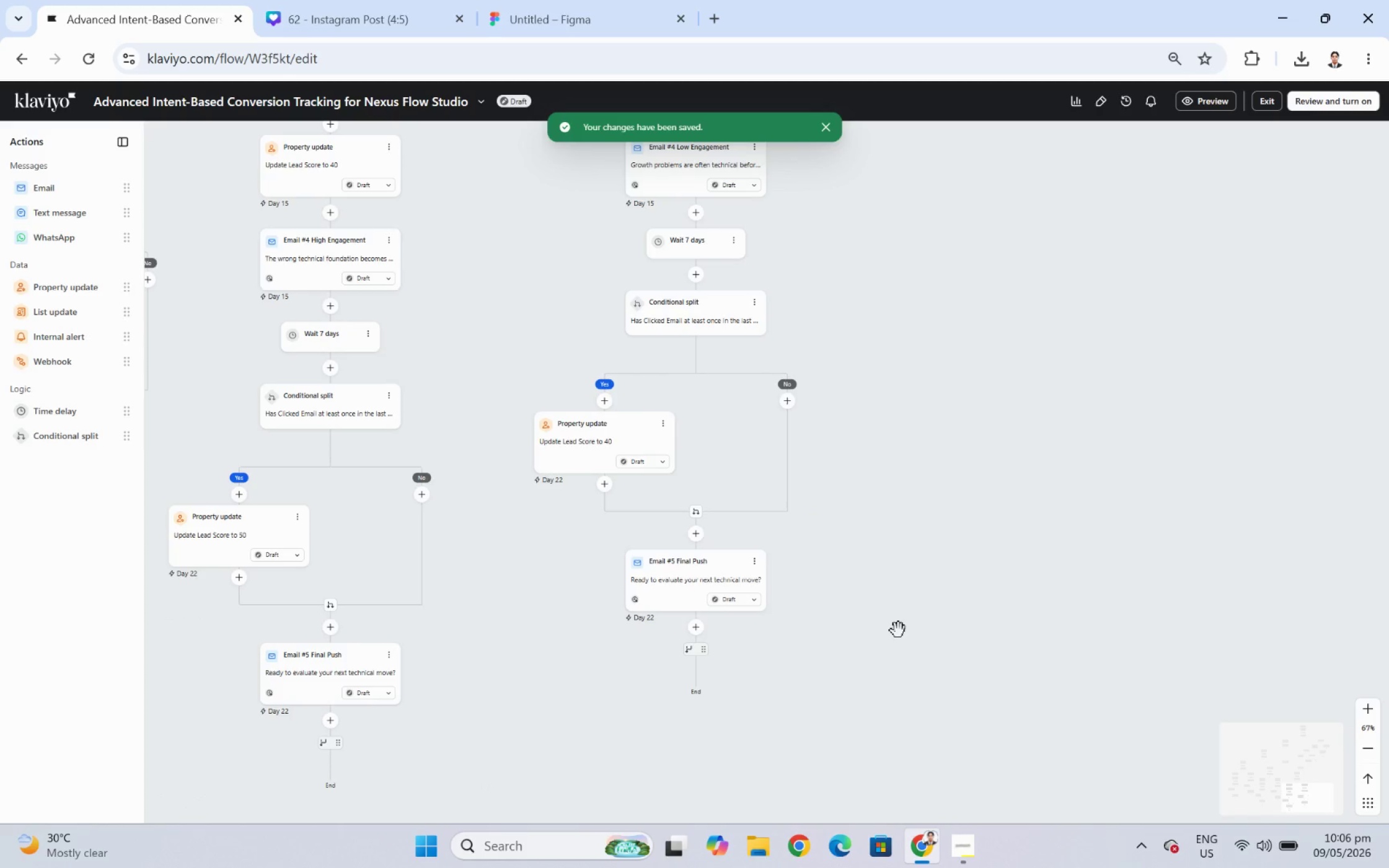 
left_click_drag(start_coordinate=[867, 549], to_coordinate=[1036, 676])
 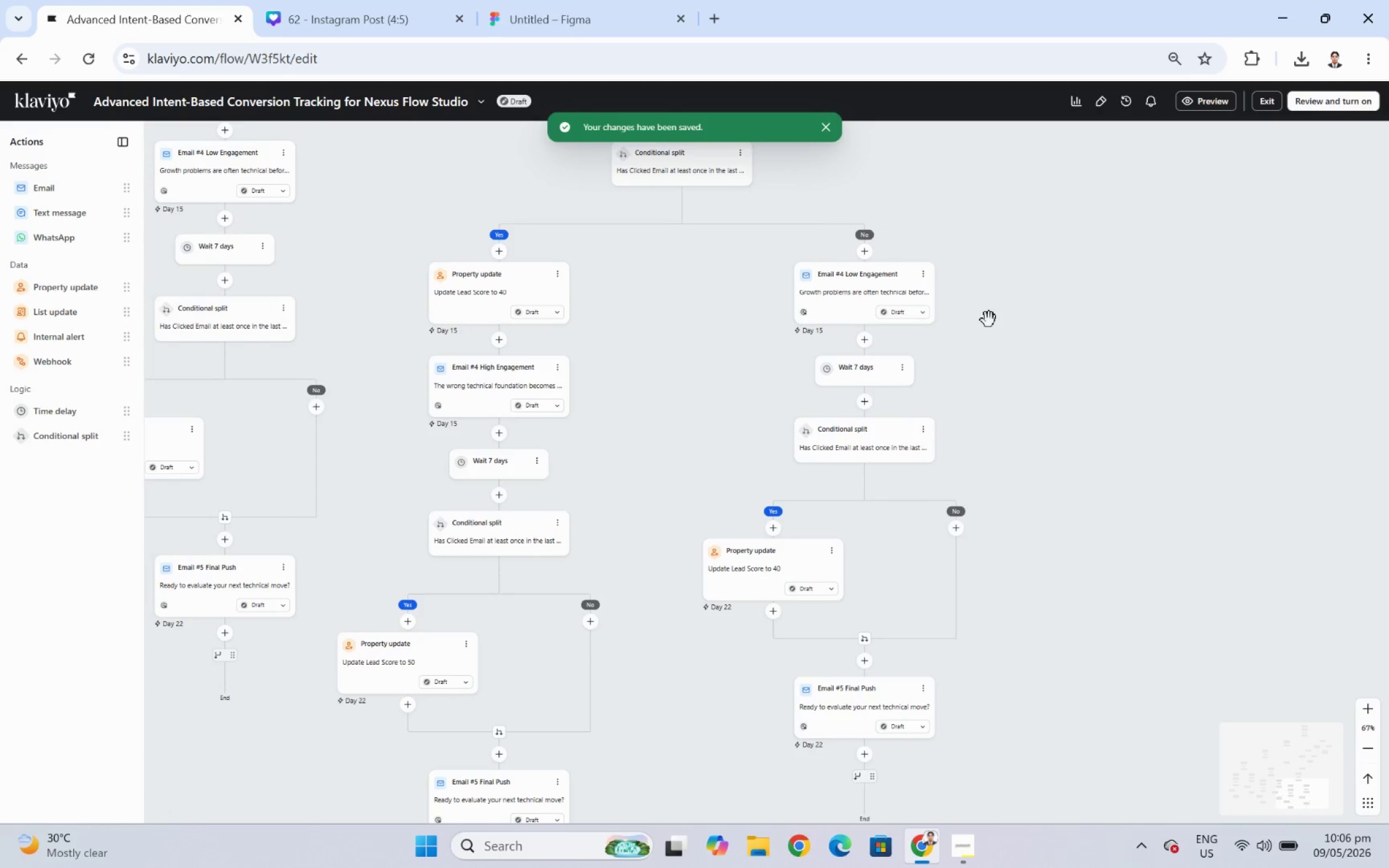 
left_click_drag(start_coordinate=[989, 318], to_coordinate=[994, 498])
 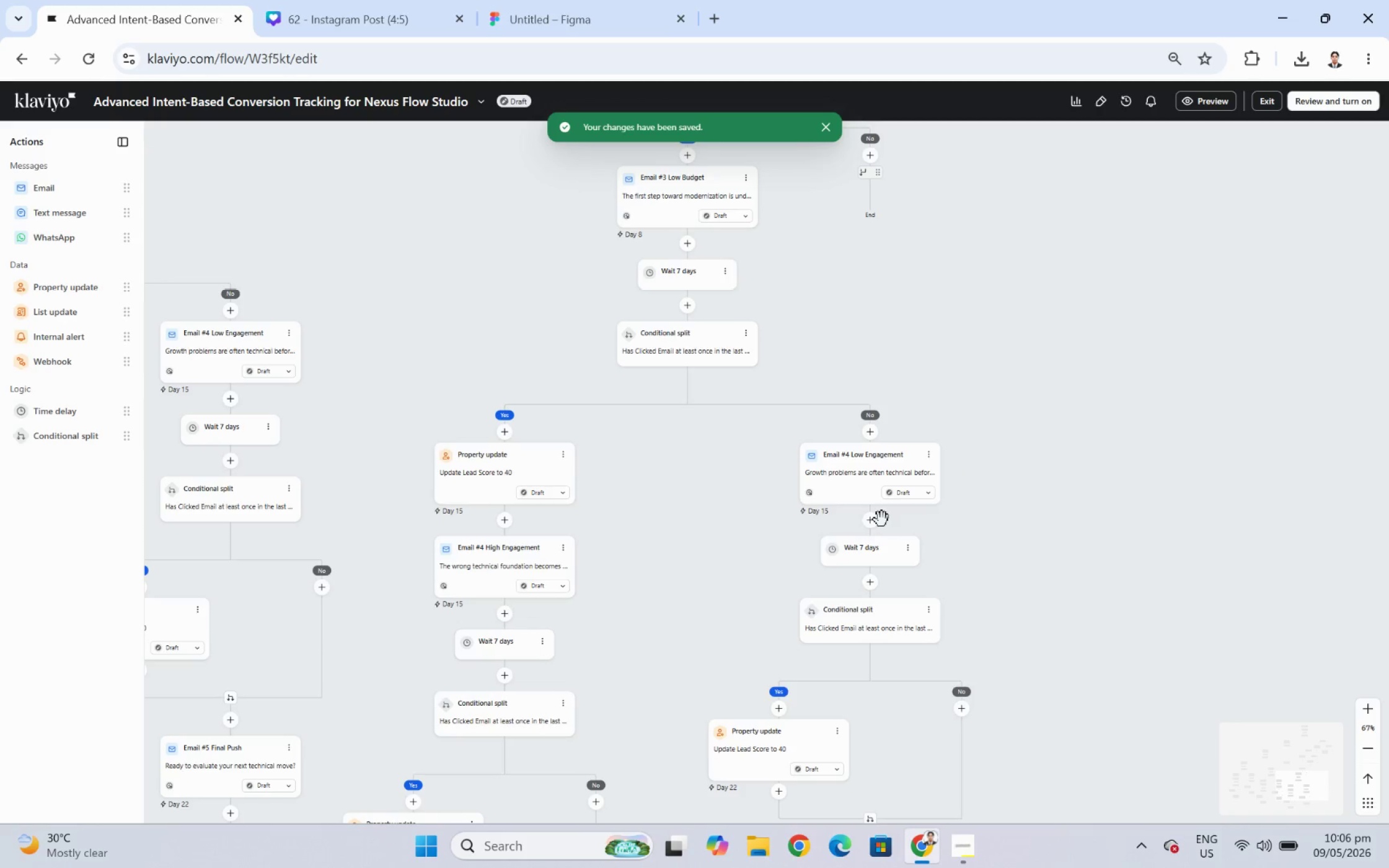 
left_click_drag(start_coordinate=[723, 613], to_coordinate=[775, 675])
 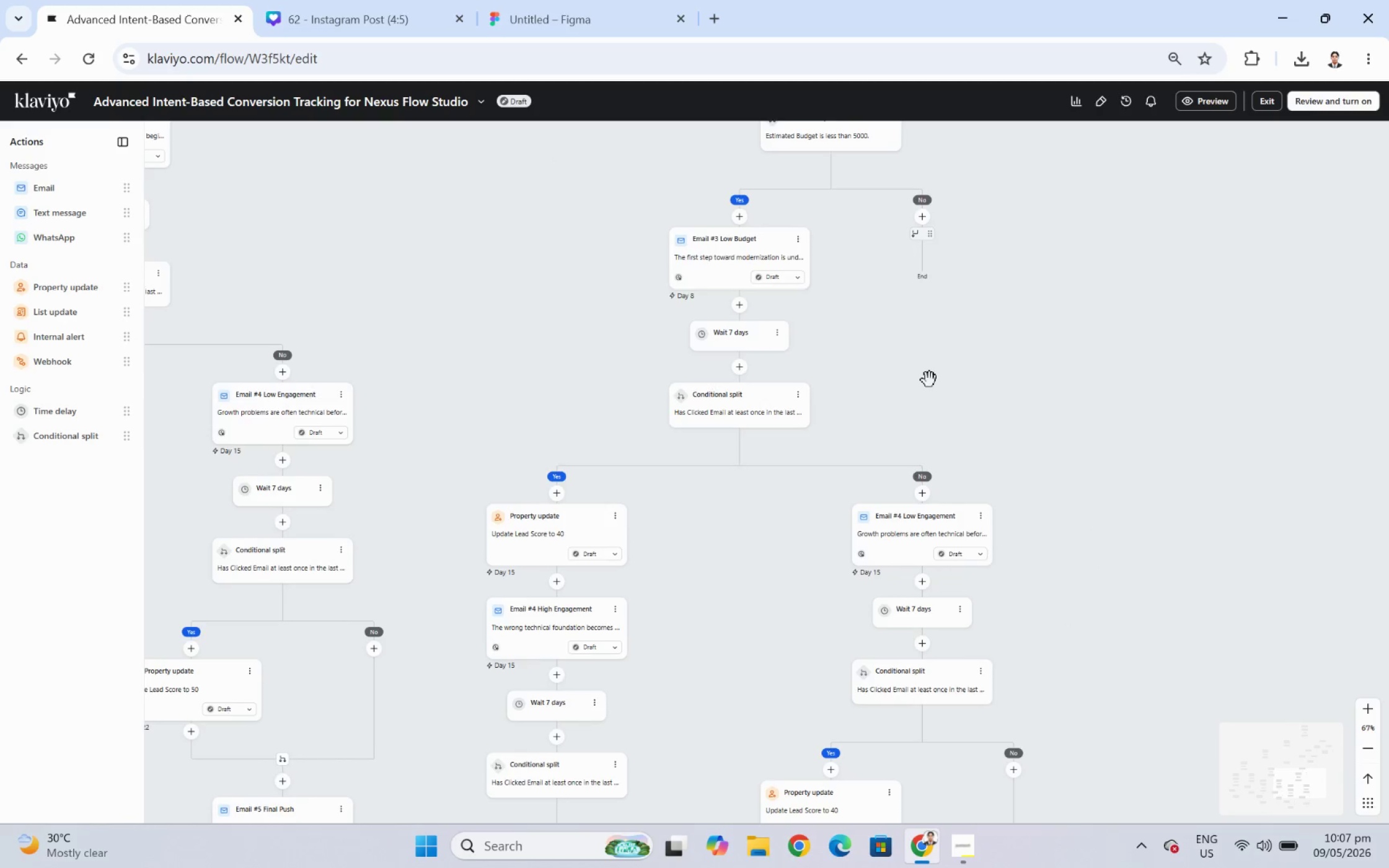 
left_click_drag(start_coordinate=[930, 379], to_coordinate=[838, 523])
 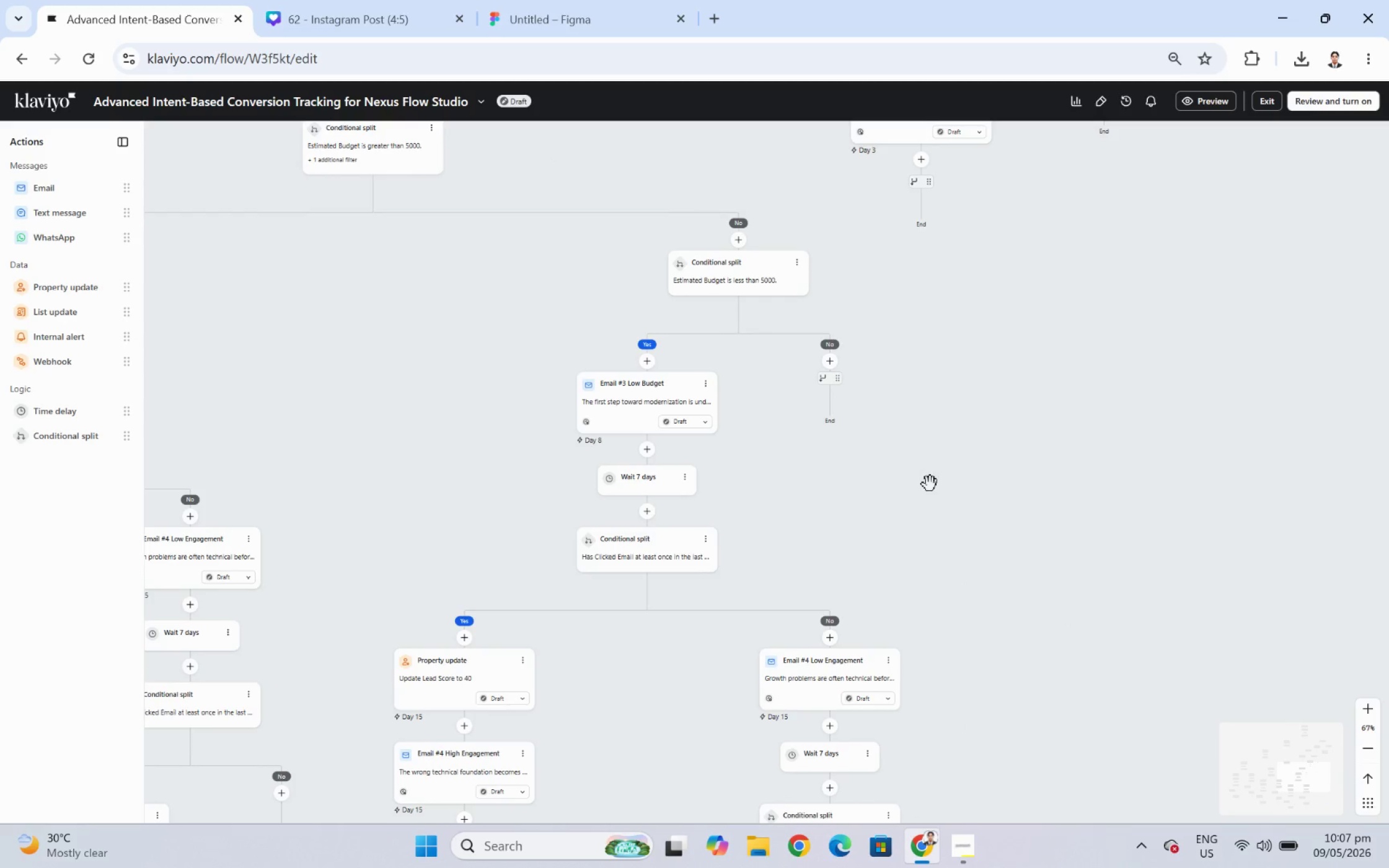 
scroll: coordinate [968, 502], scroll_direction: down, amount: 4.0
 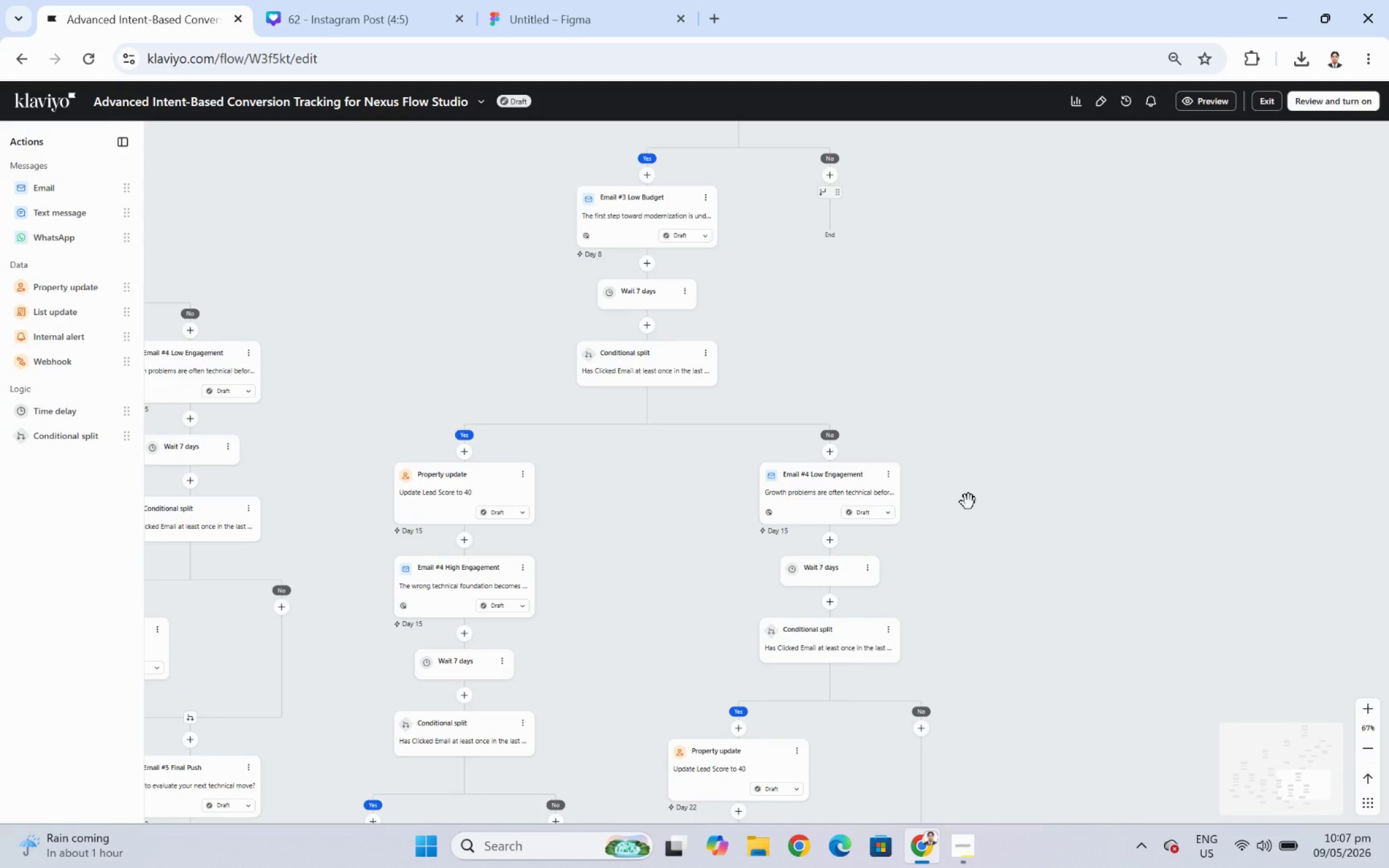 
scroll: coordinate [968, 502], scroll_direction: up, amount: 1.0
 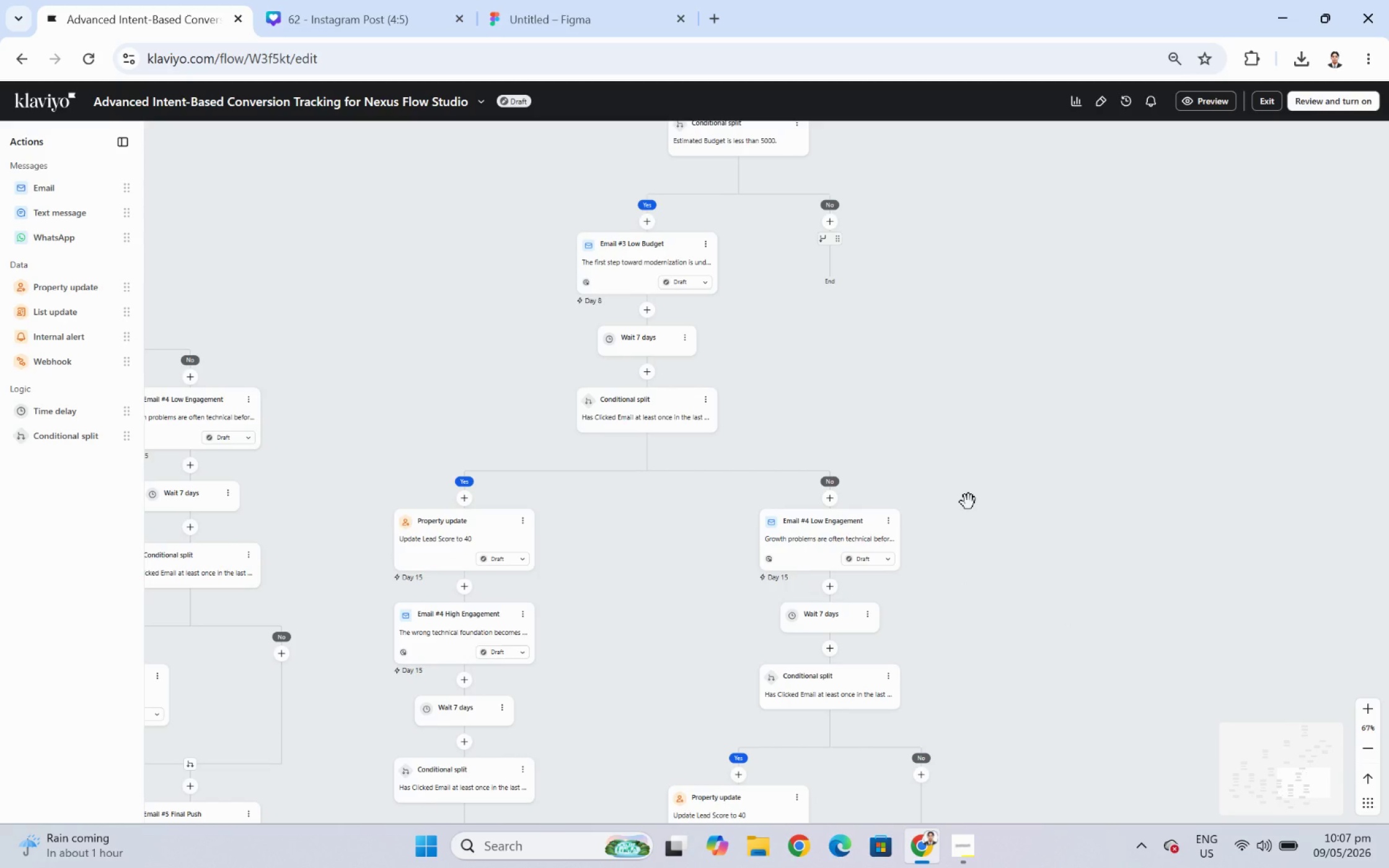 
scroll: coordinate [968, 502], scroll_direction: down, amount: 6.0
 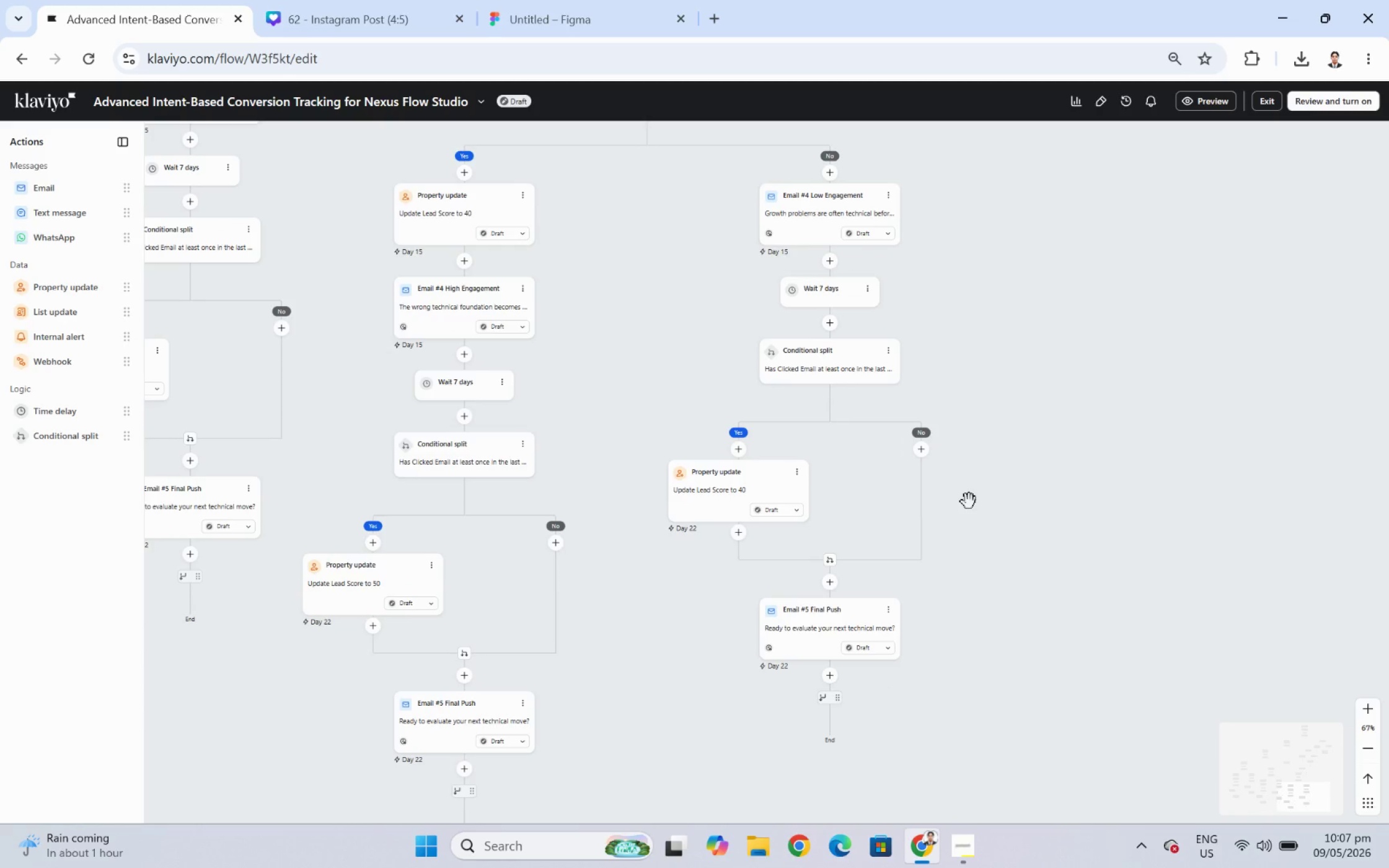 
scroll: coordinate [970, 492], scroll_direction: up, amount: 13.0
 